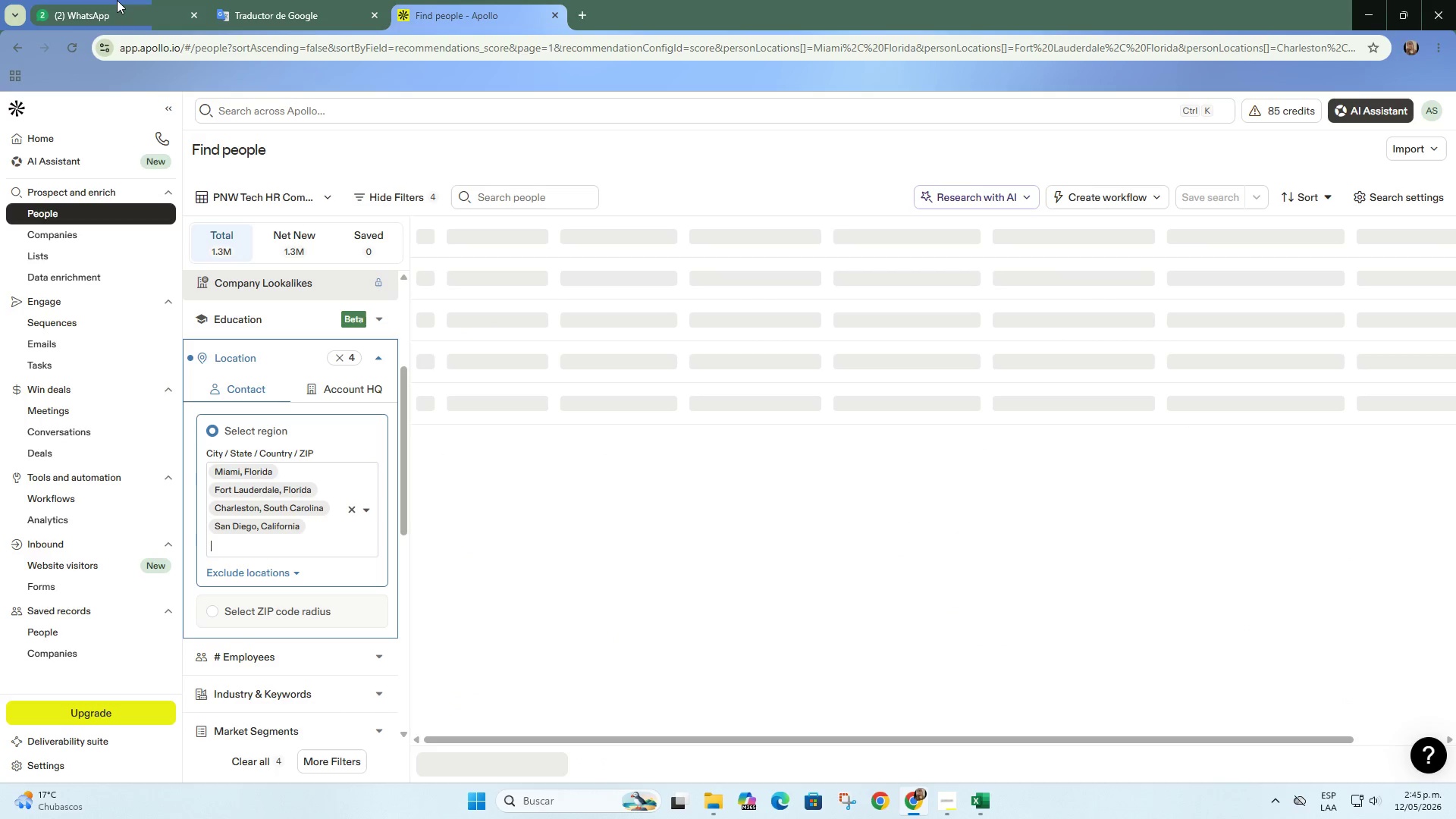 
left_click([105, 0])
 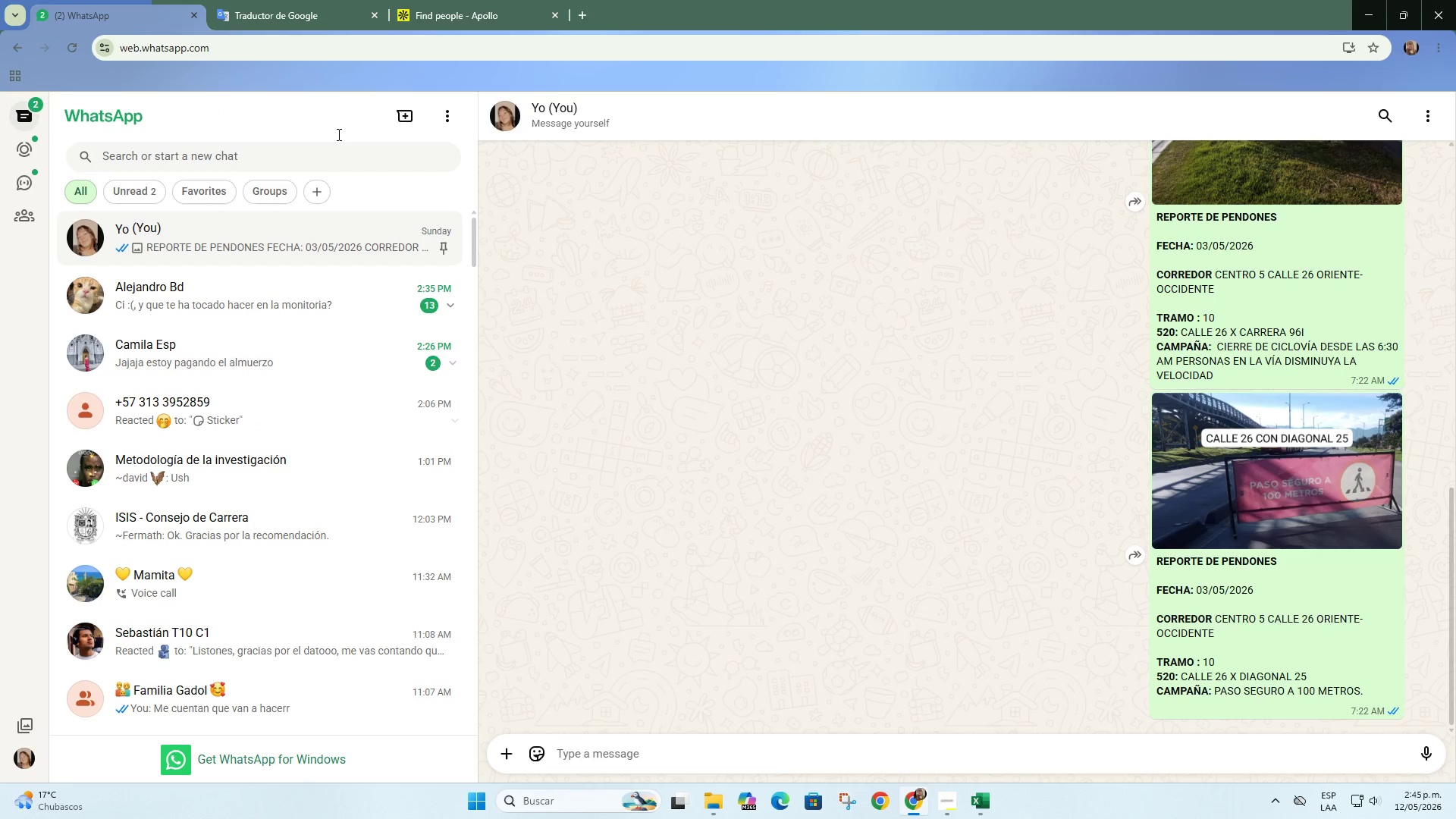 
left_click([461, 0])
 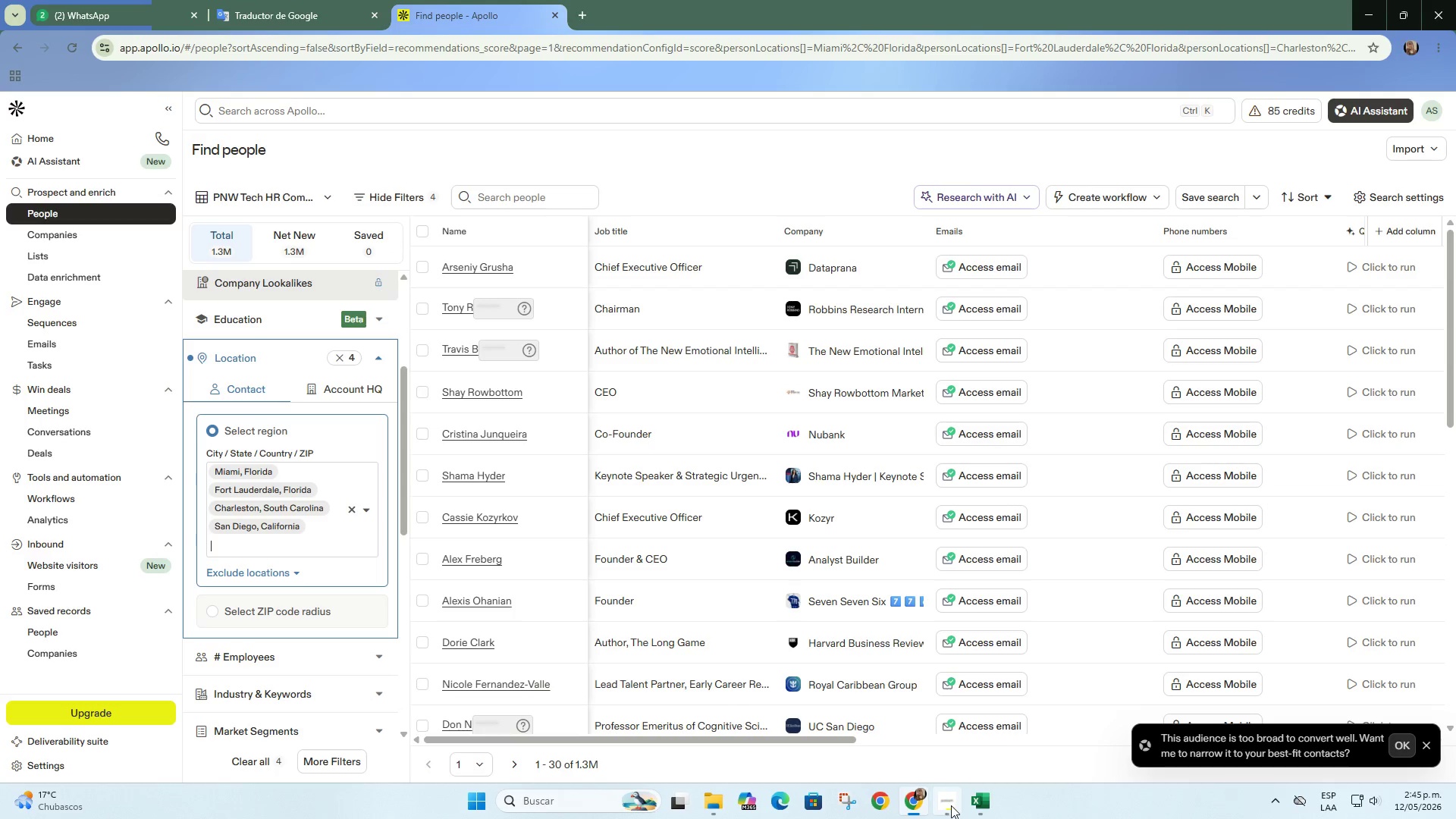 
left_click([986, 807])
 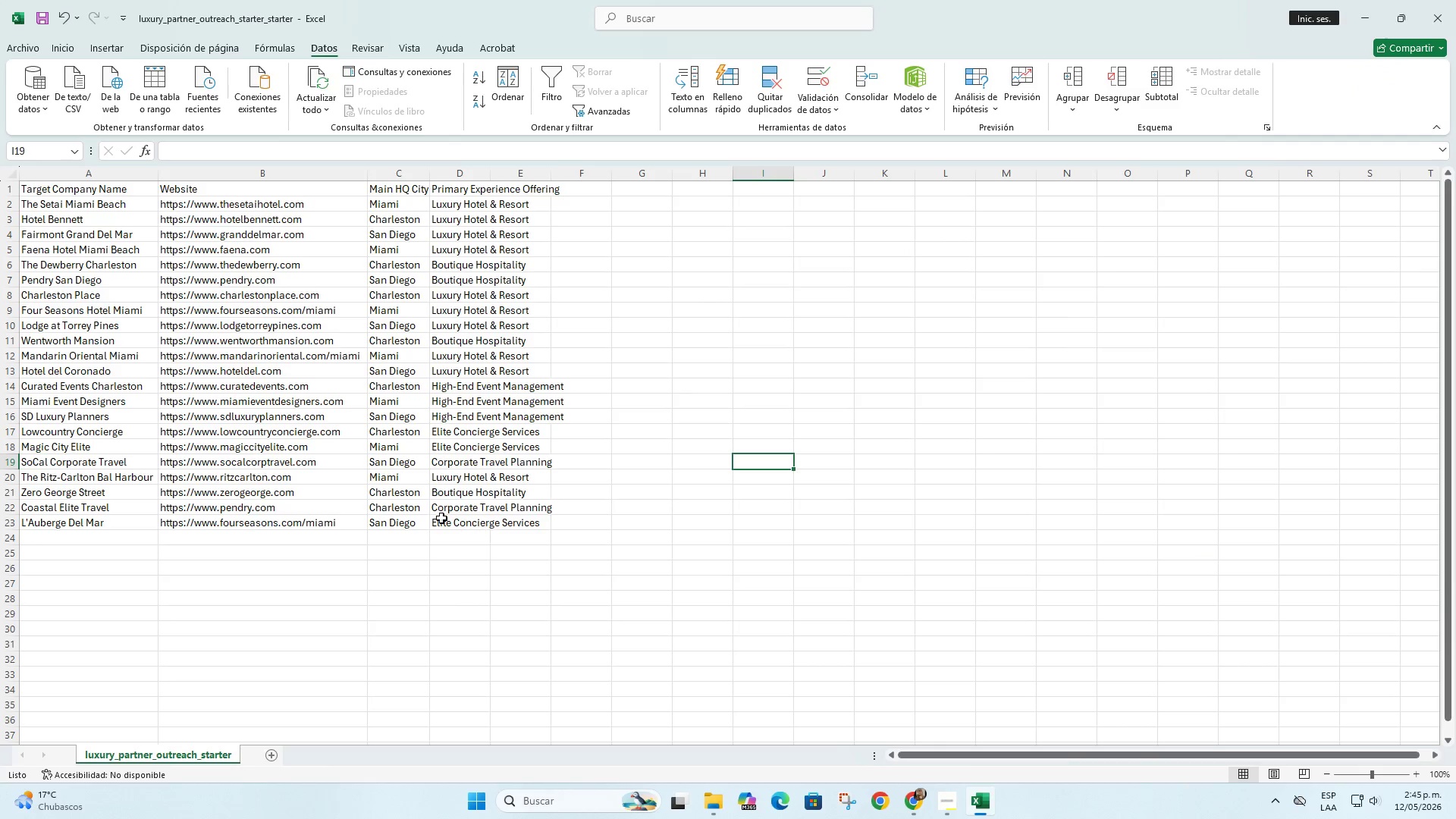 
left_click([417, 509])
 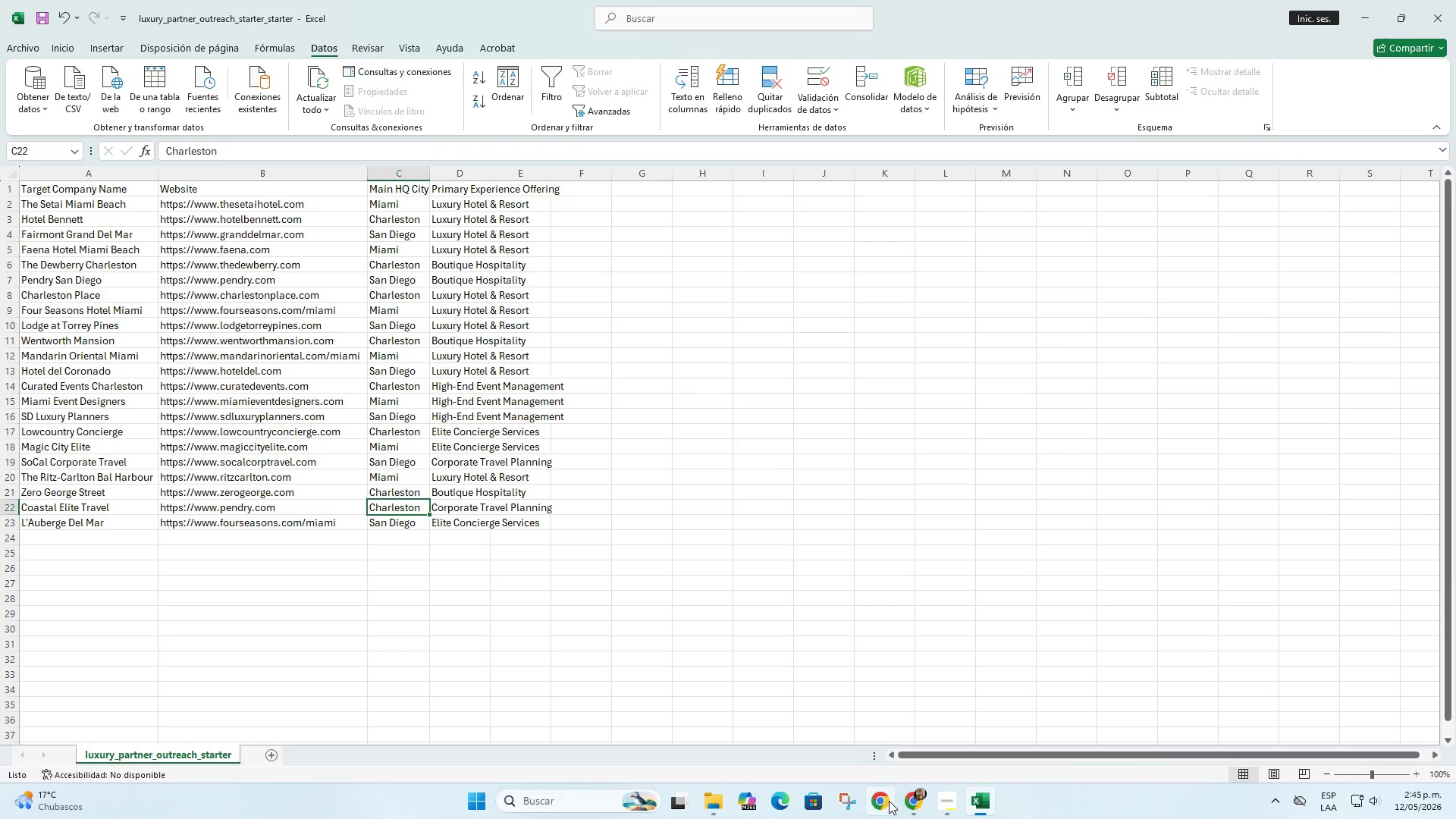 
left_click([909, 746])
 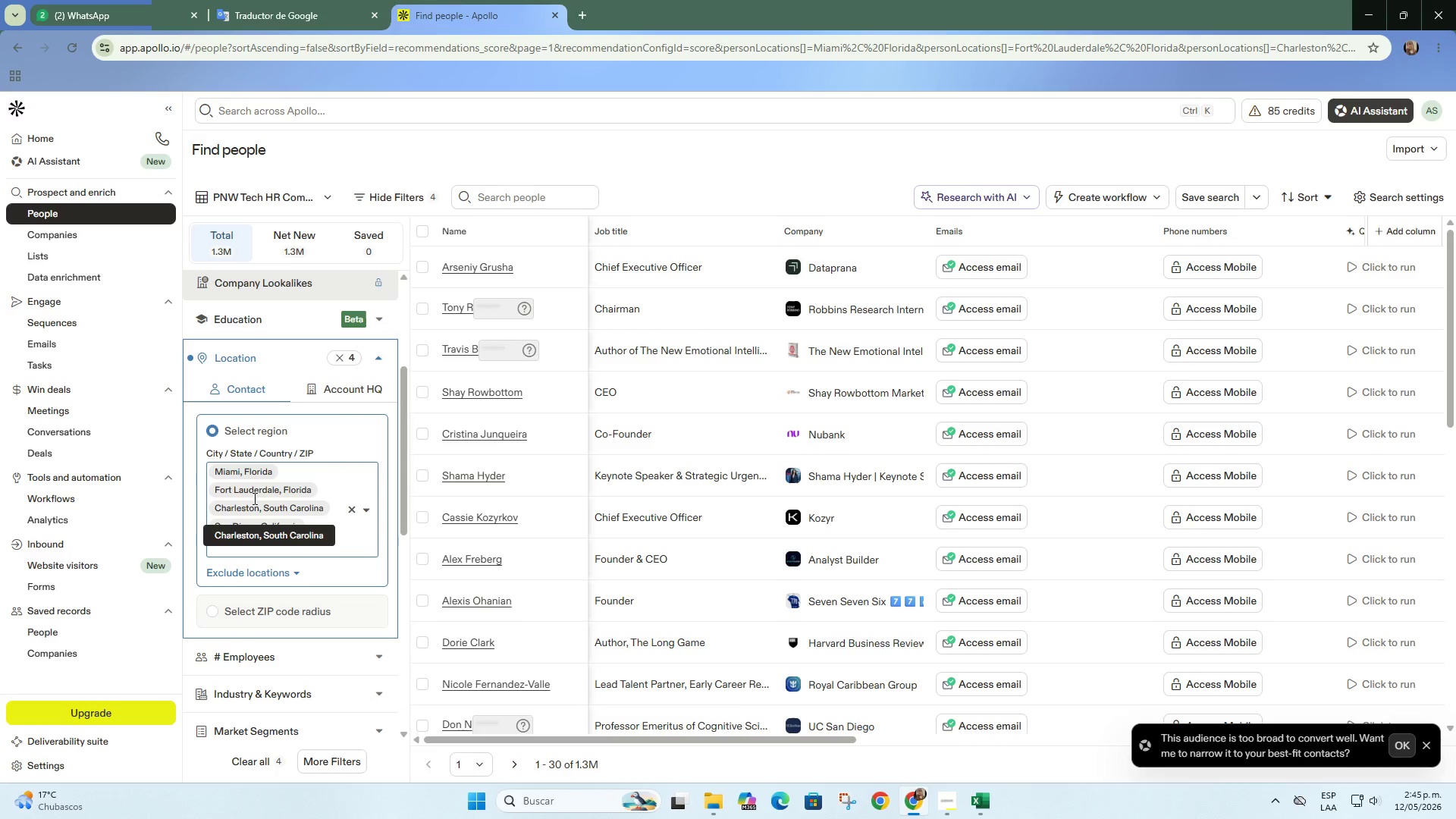 
scroll: coordinate [267, 492], scroll_direction: down, amount: 1.0
 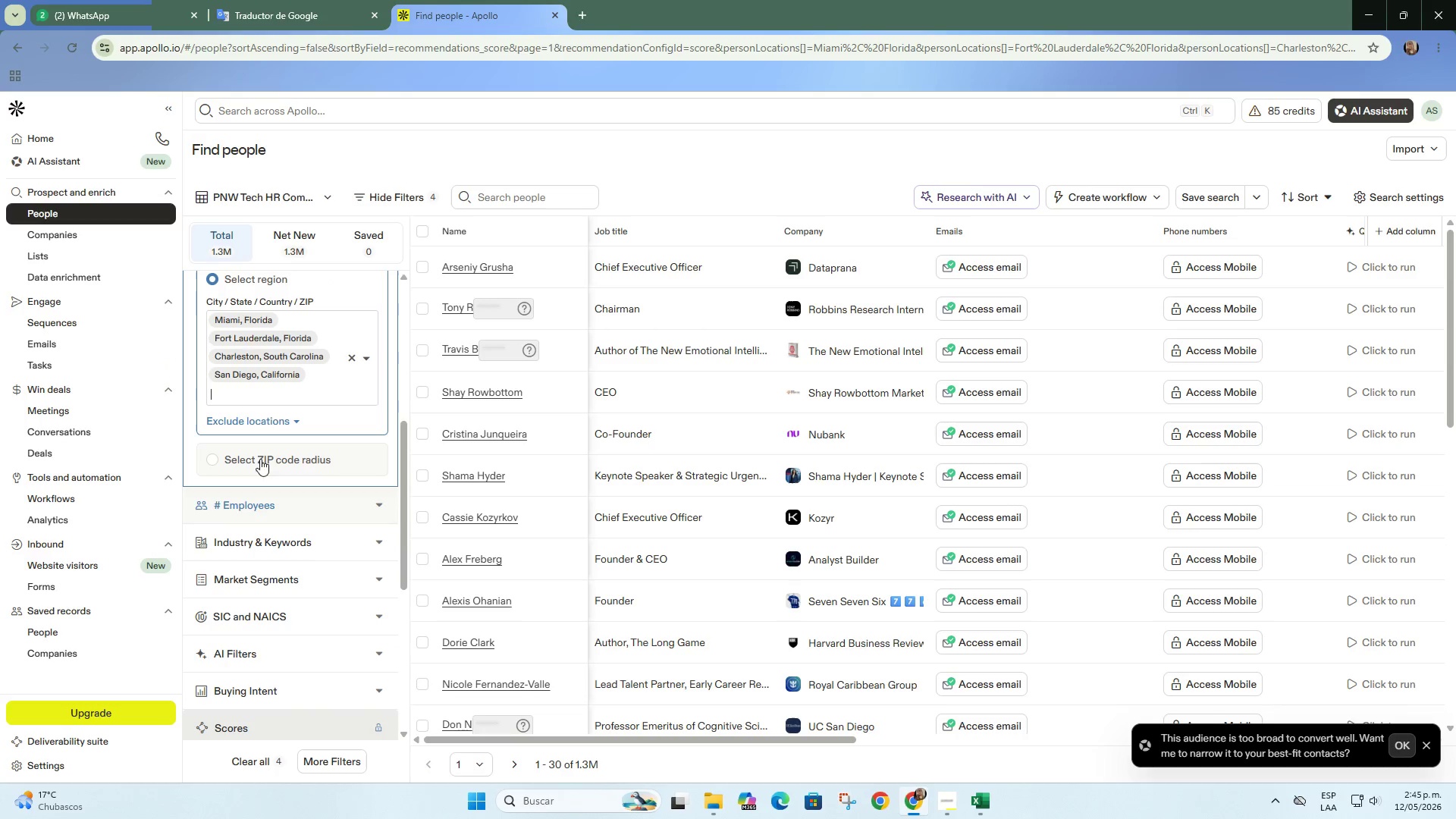 
left_click([262, 0])
 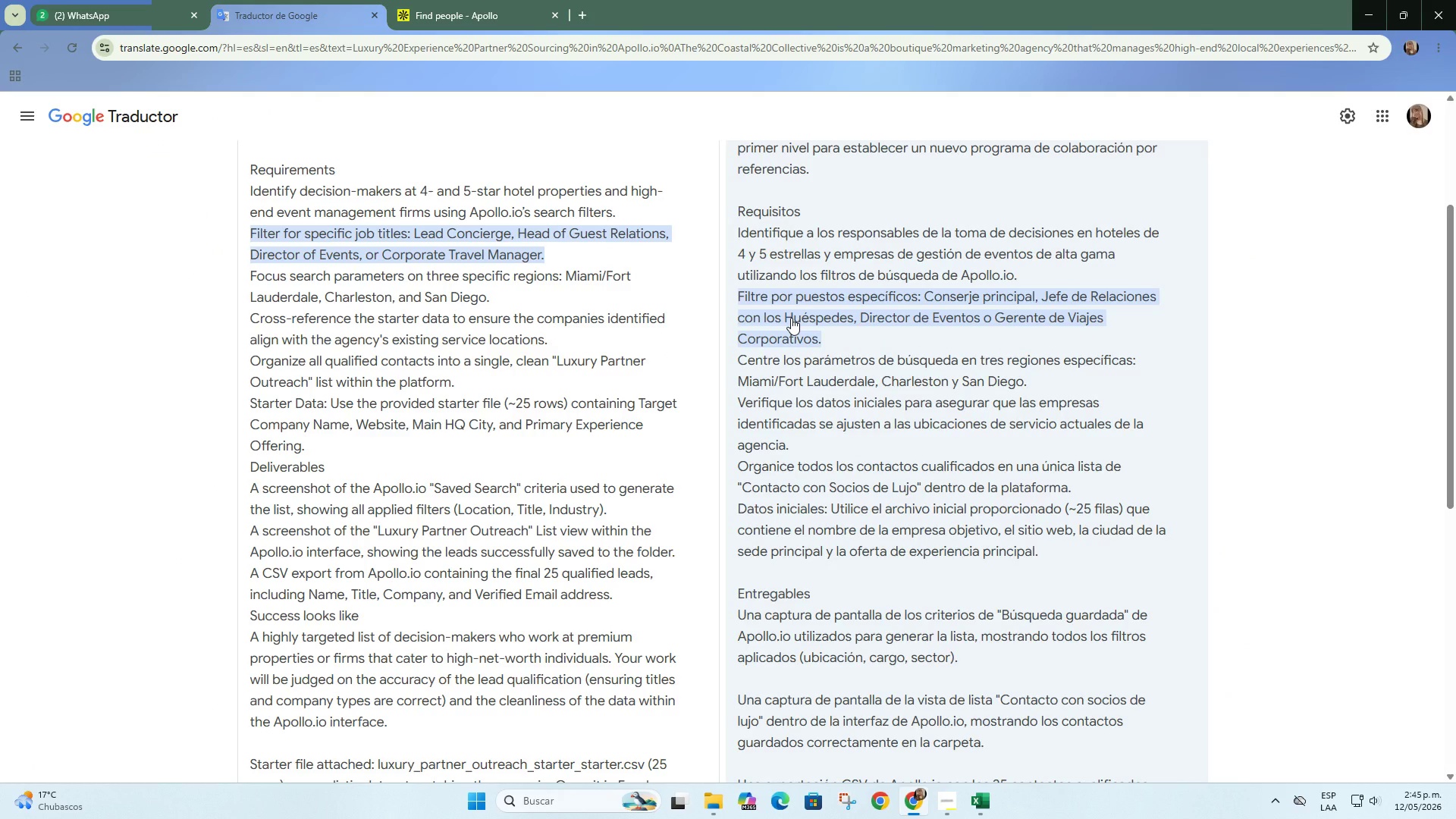 
wait(7.77)
 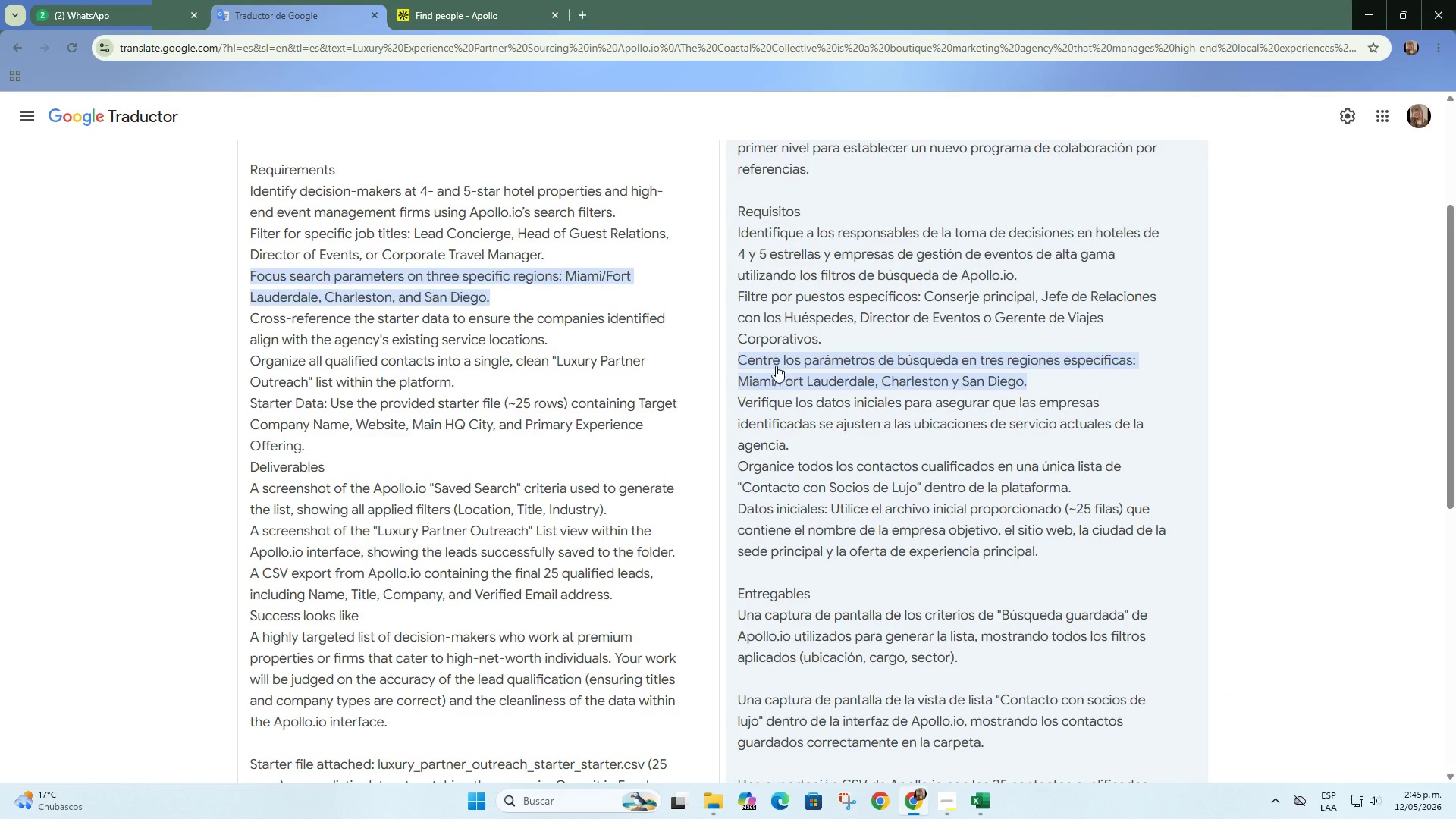 
left_click([463, 0])
 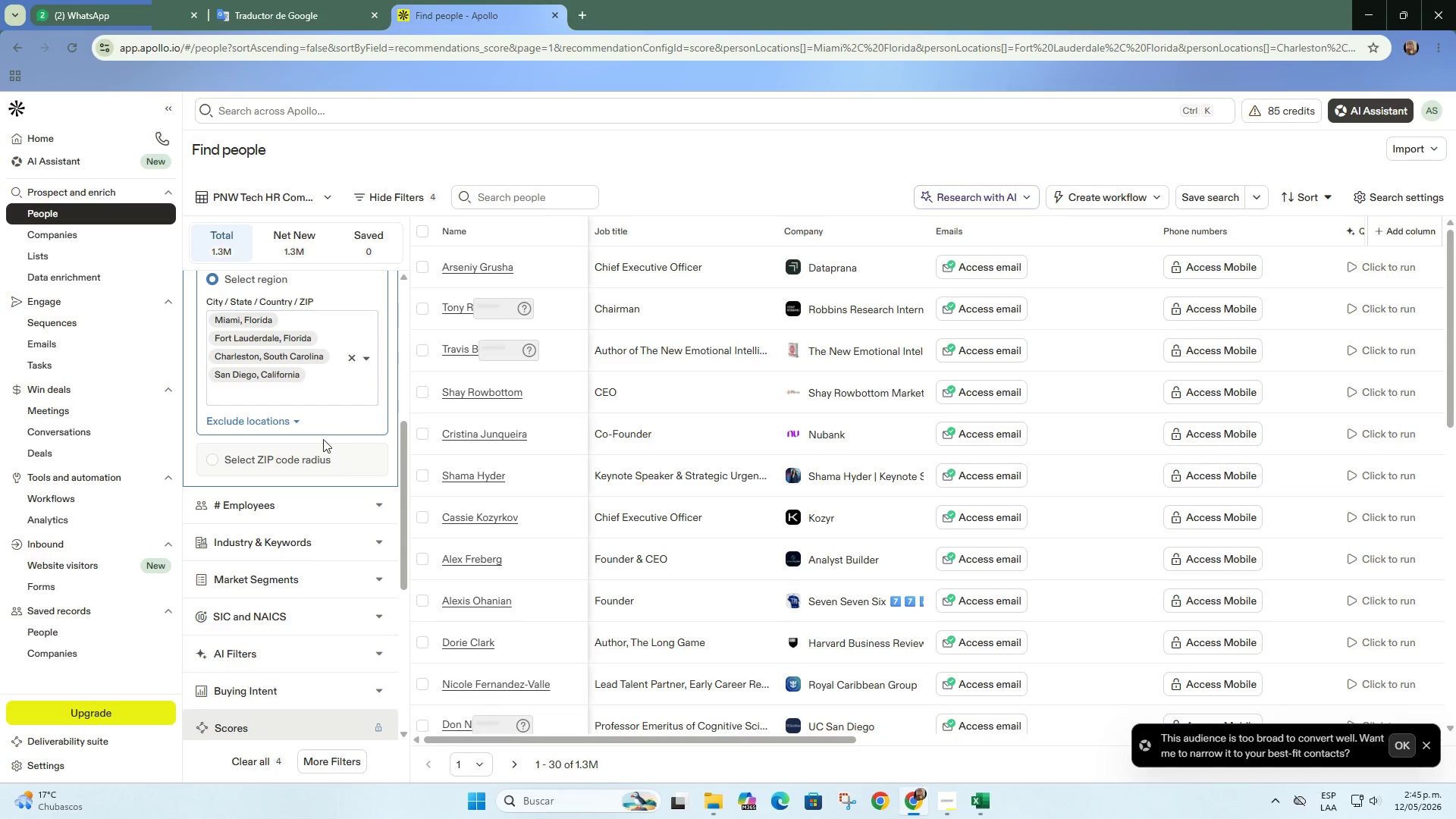 
scroll: coordinate [323, 449], scroll_direction: up, amount: 2.0
 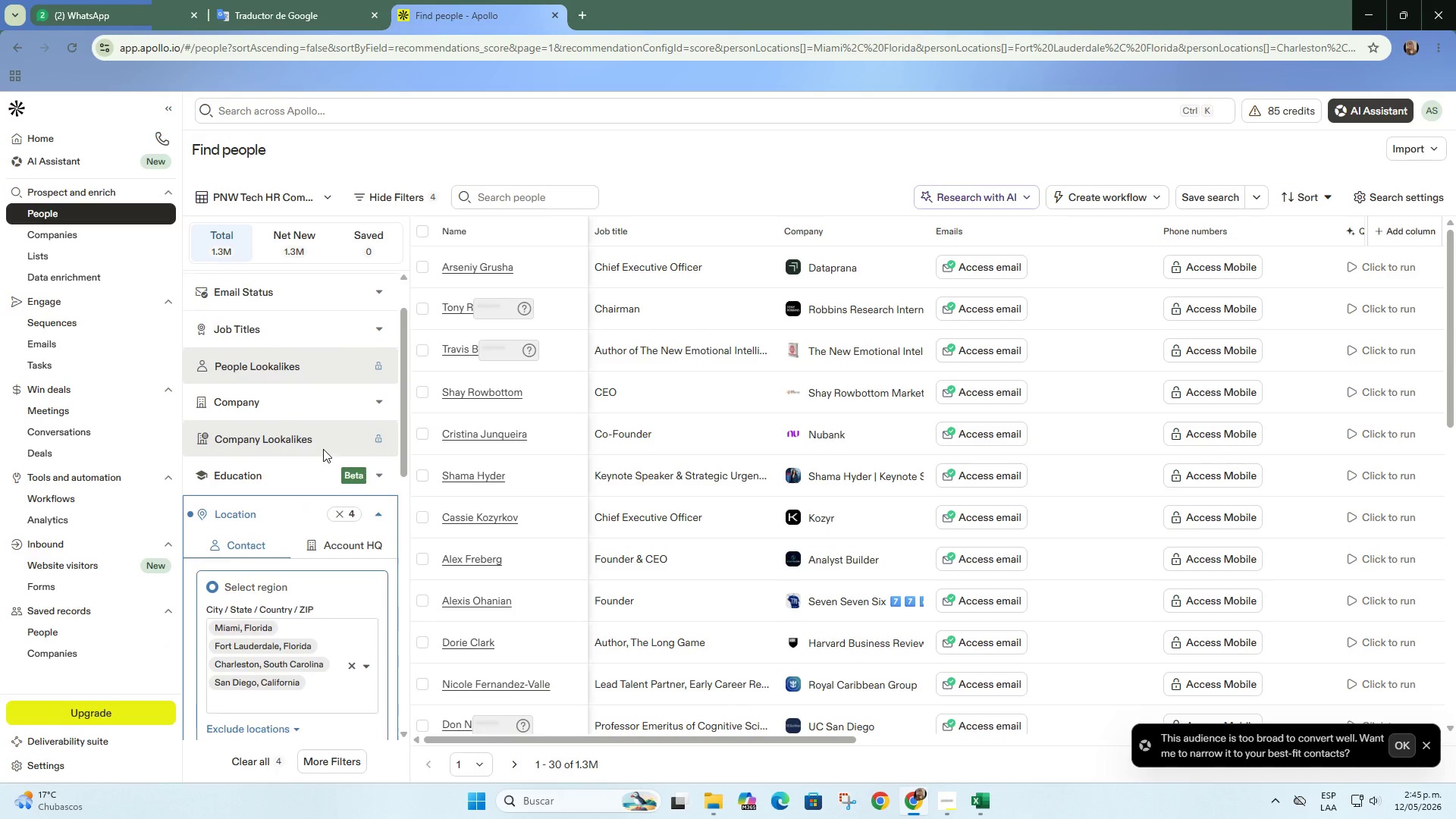 
left_click([323, 396])
 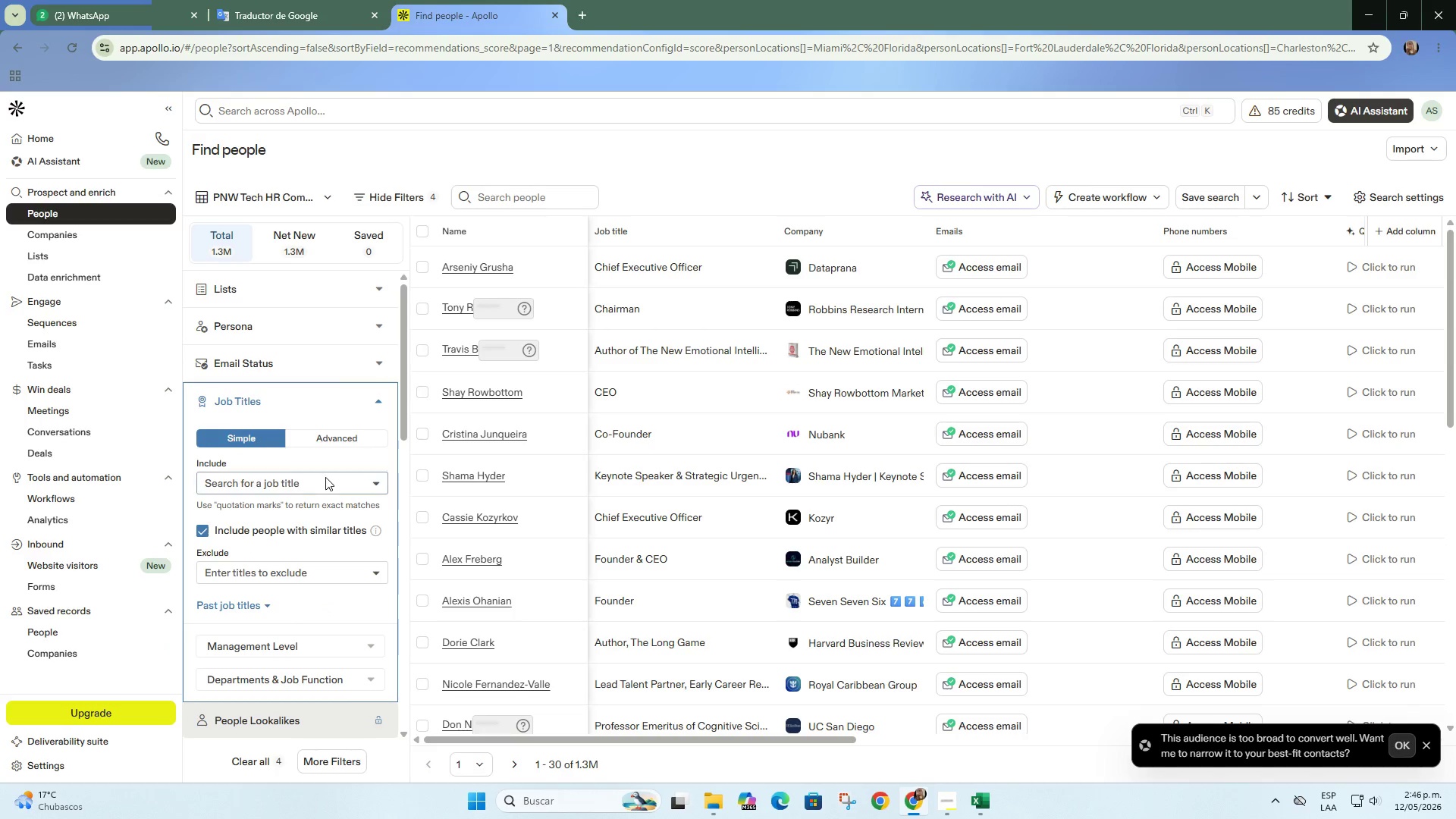 
left_click([325, 485])
 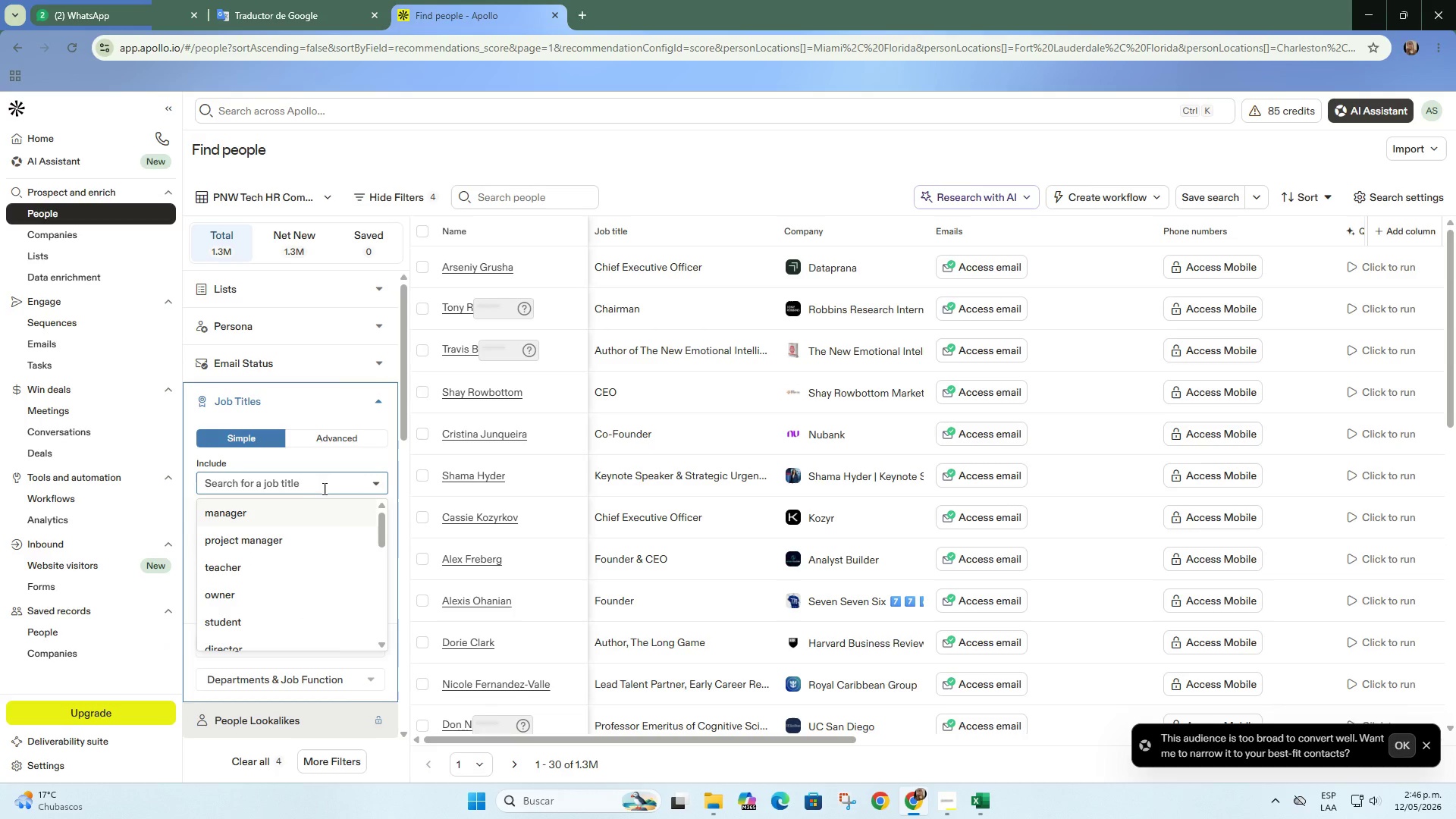 
type(lead con)
 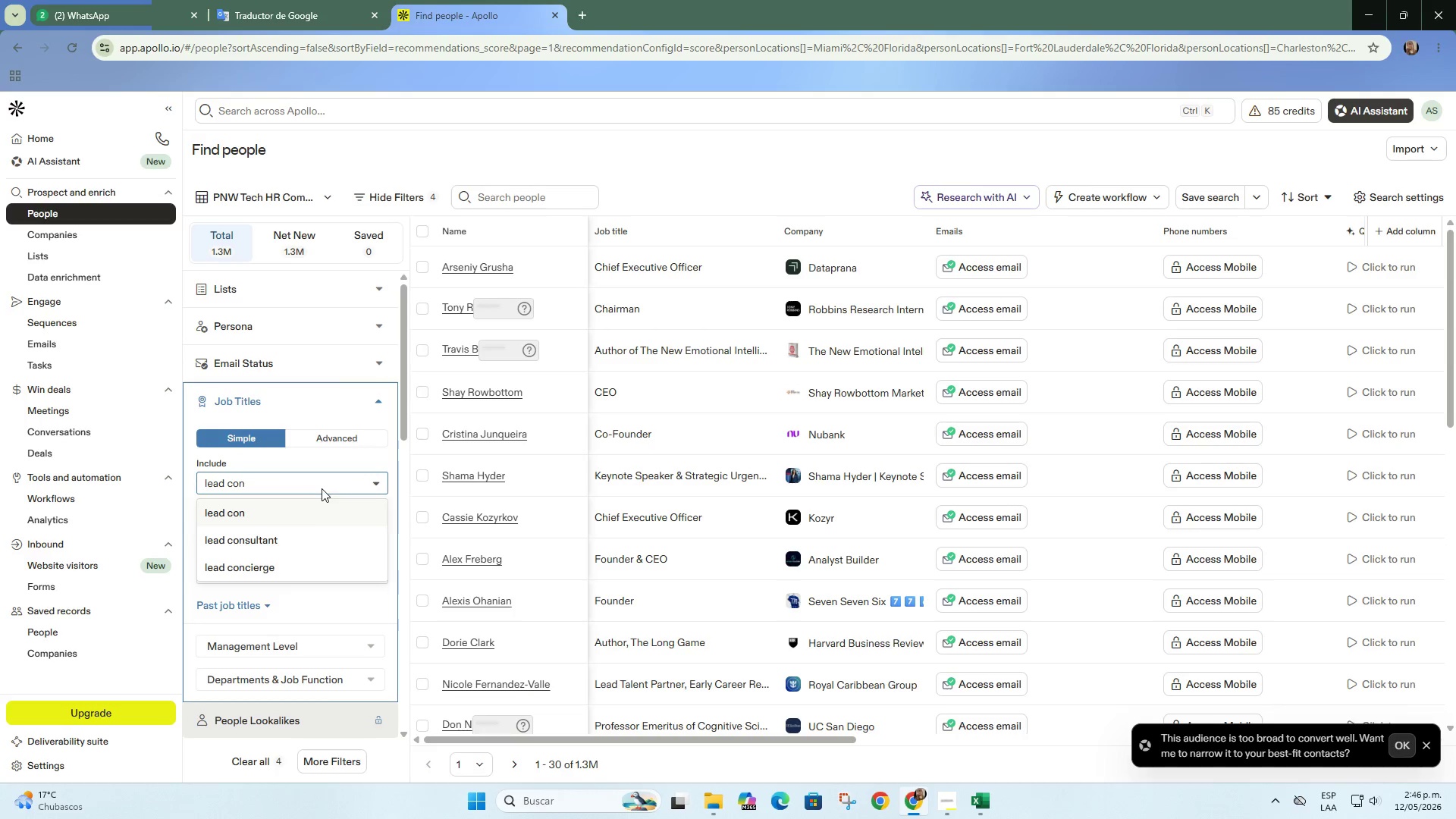 
left_click([314, 563])
 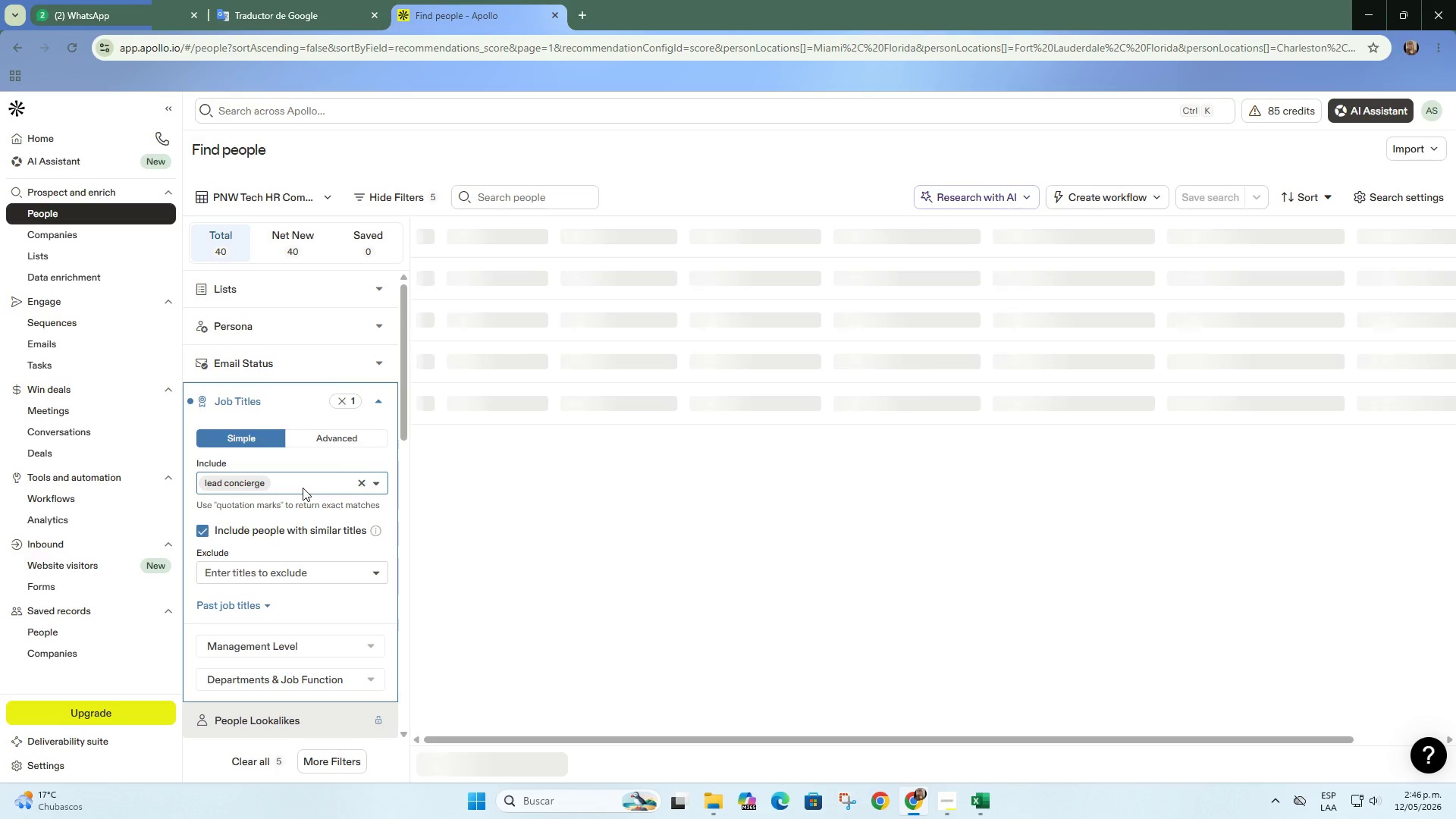 
type(heard )
key(Backspace)
key(Backspace)
key(Backspace)
type(d of guest)
 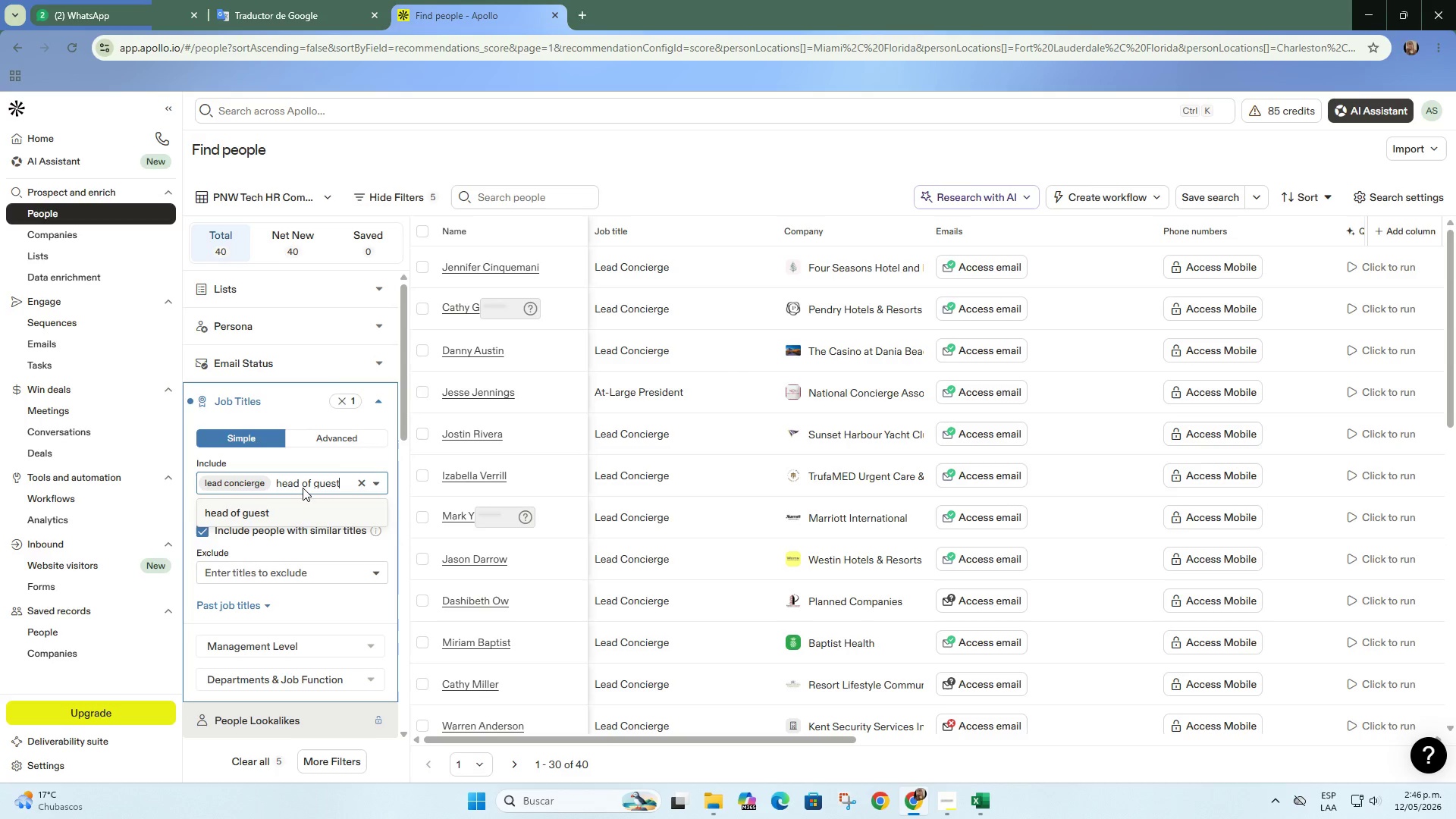 
type( relations)
 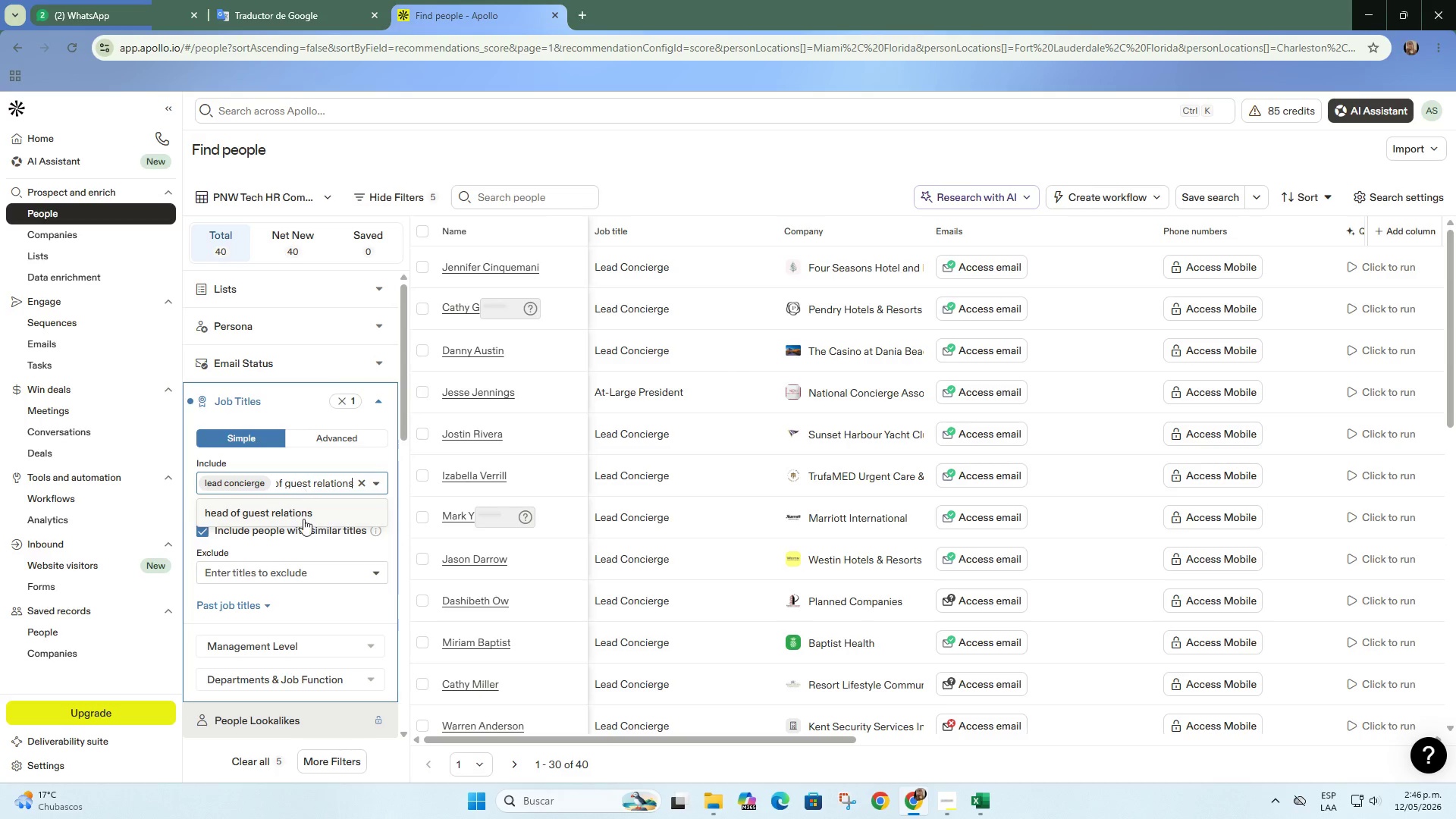 
left_click([315, 507])
 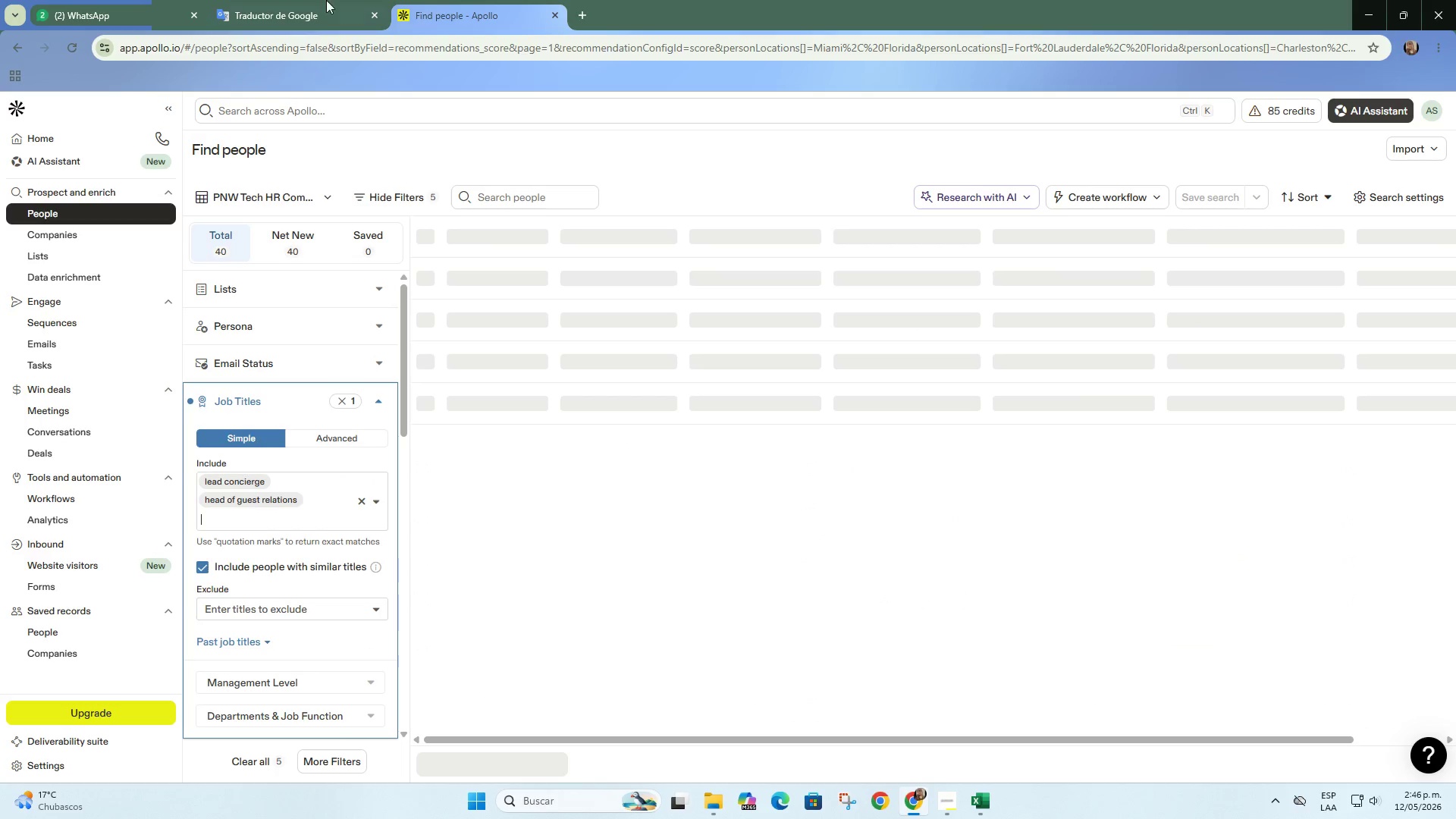 
left_click([299, 0])
 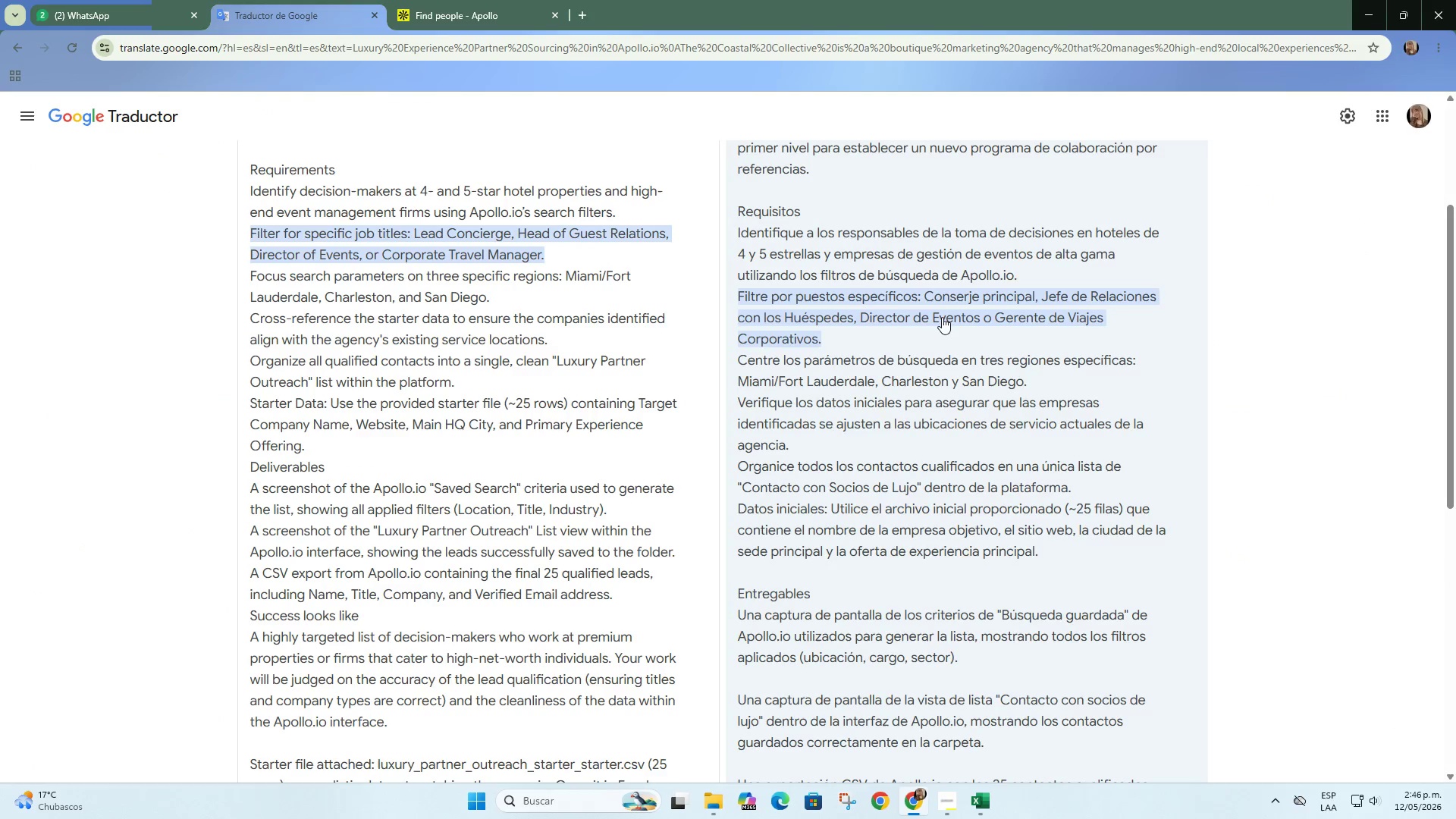 
left_click([510, 0])
 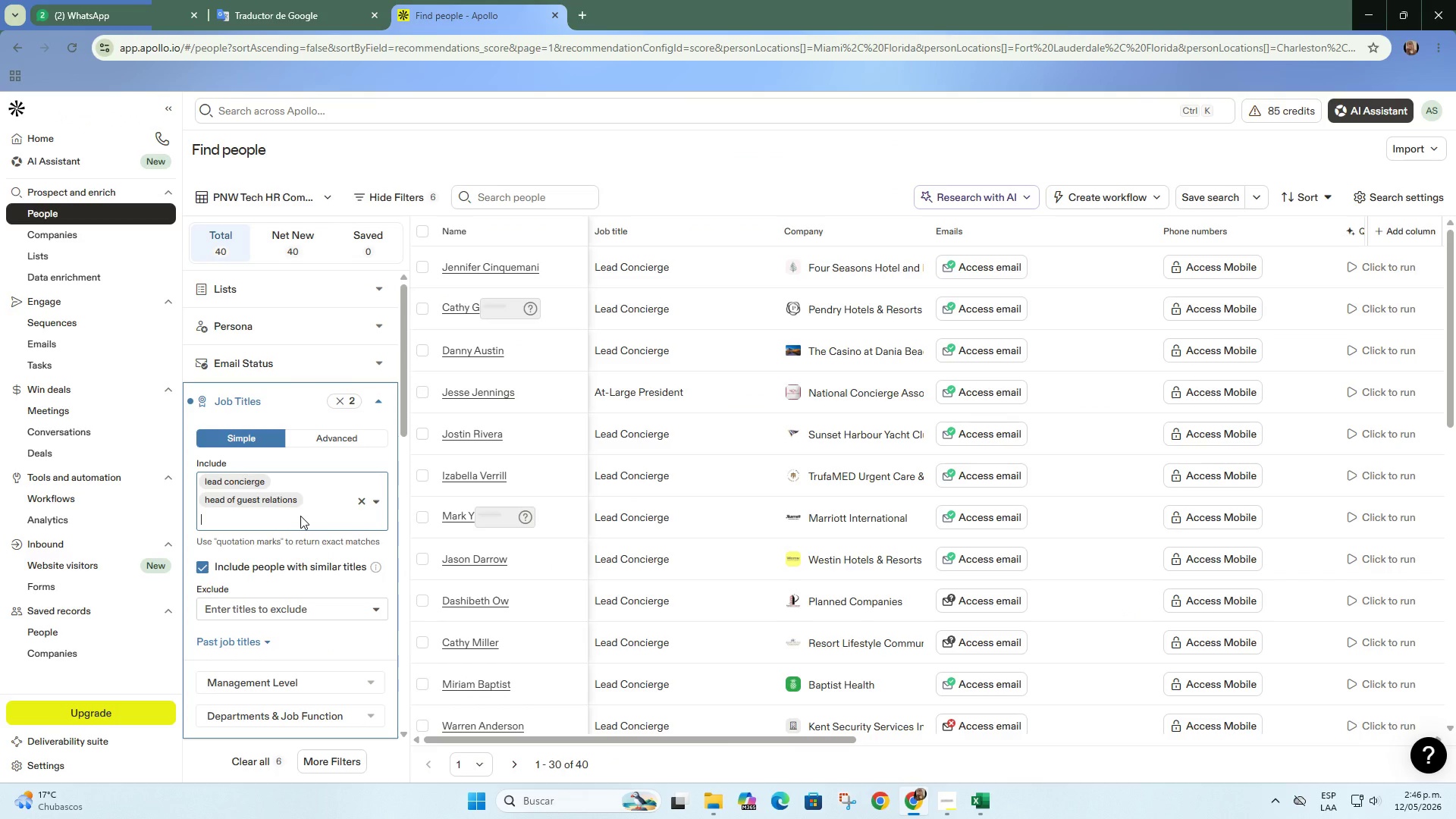 
type(director of even)
 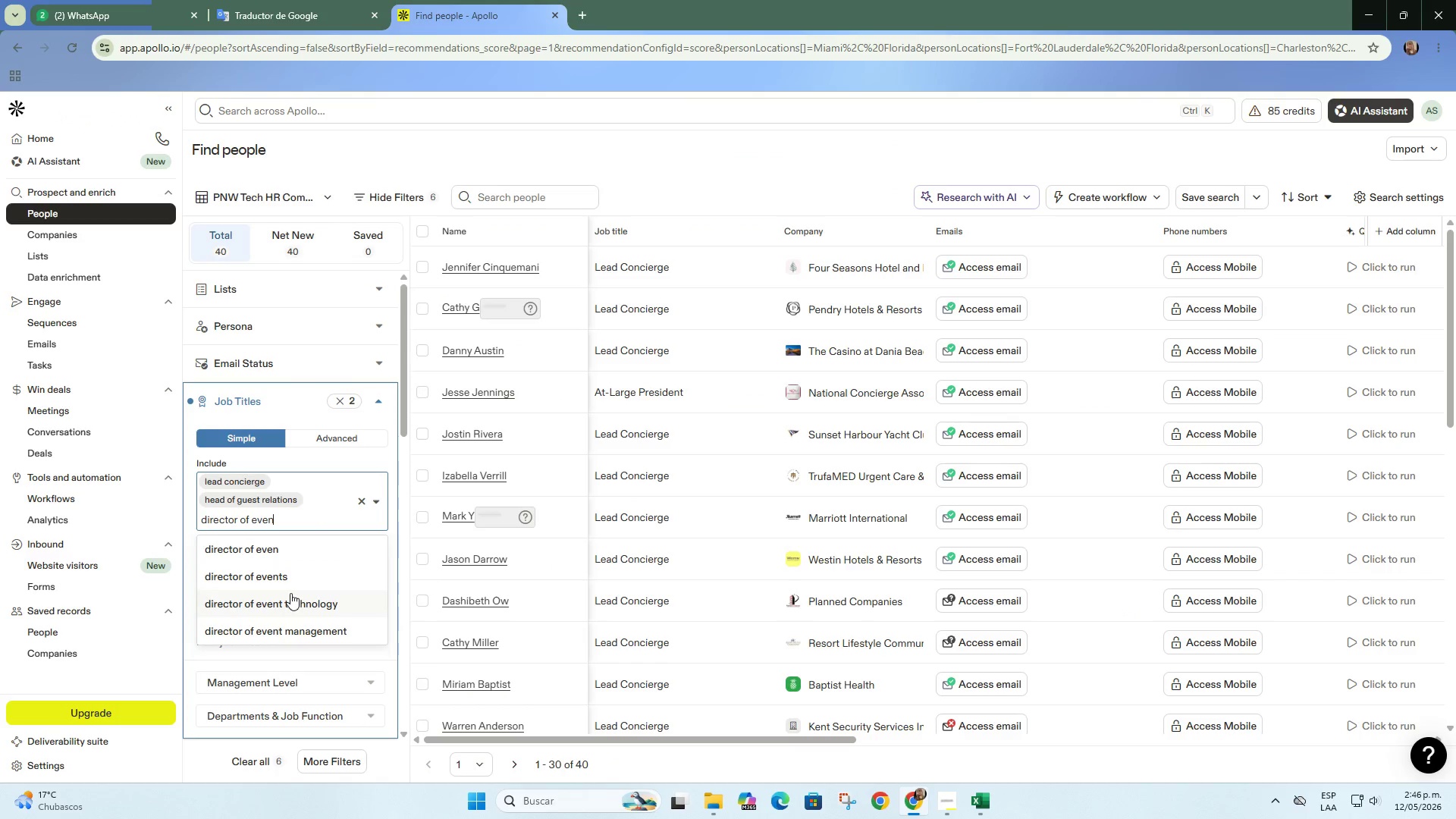 
left_click([291, 579])
 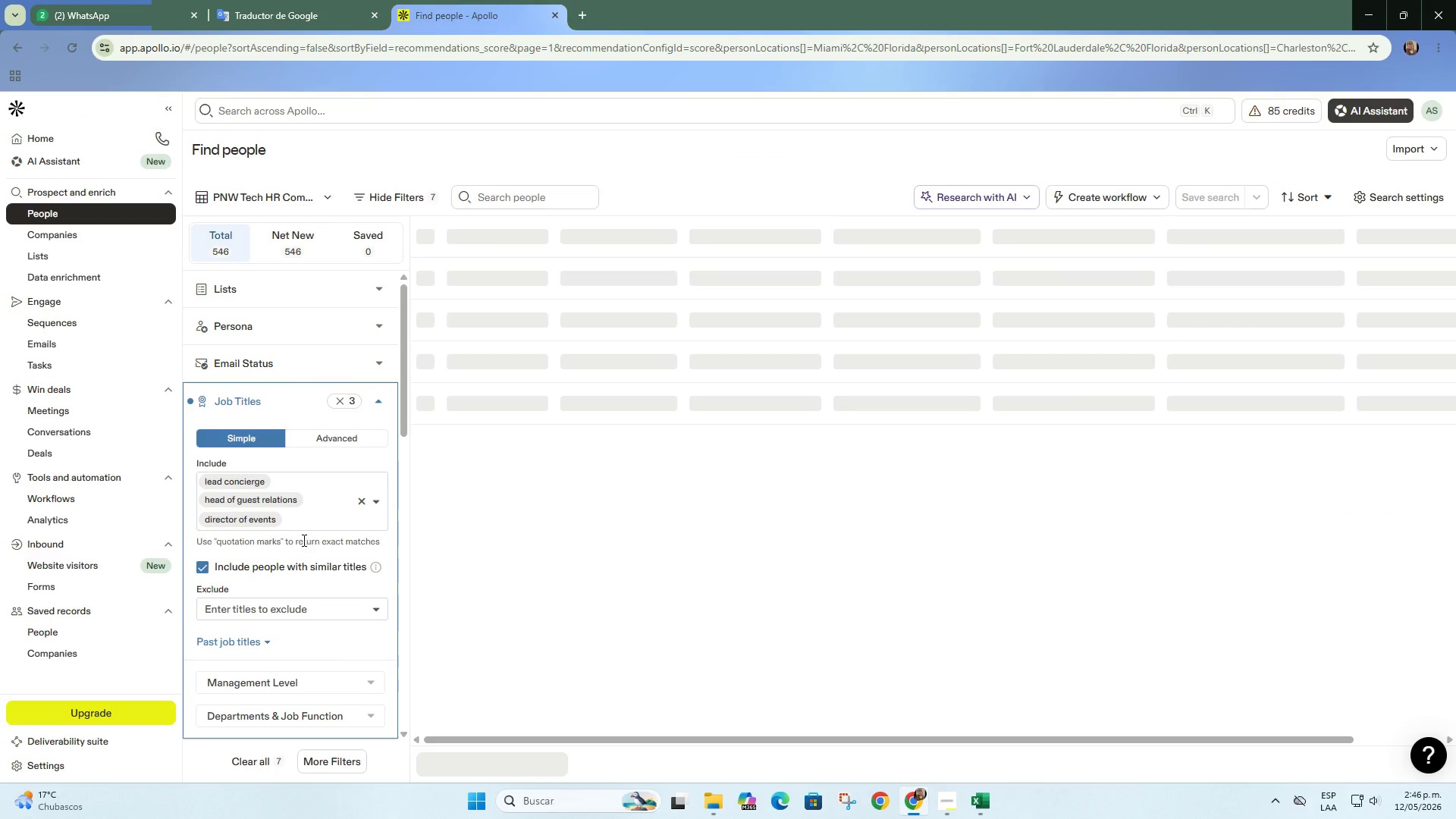 
type(corporate travel manager)
 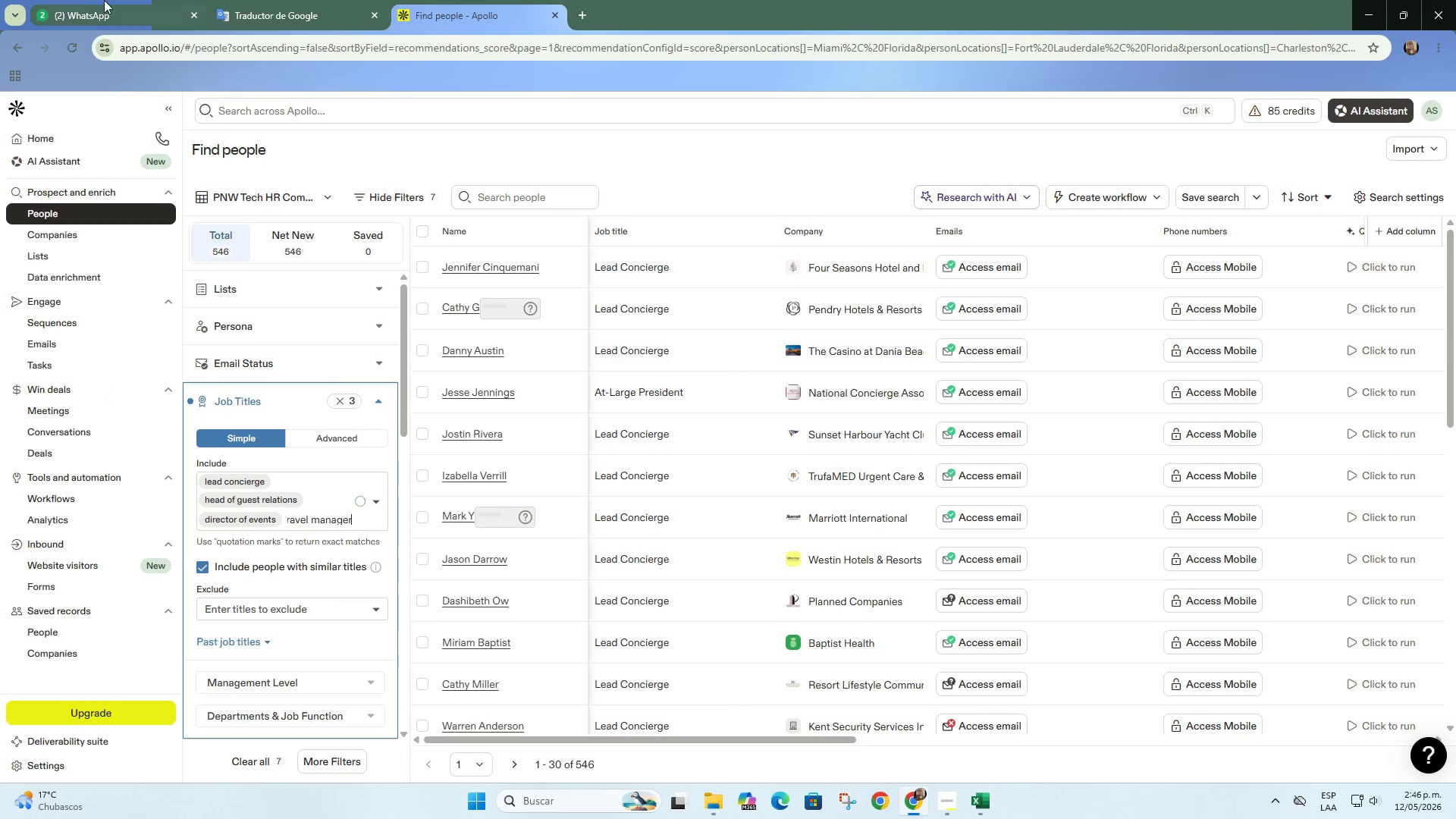 
left_click([293, 0])
 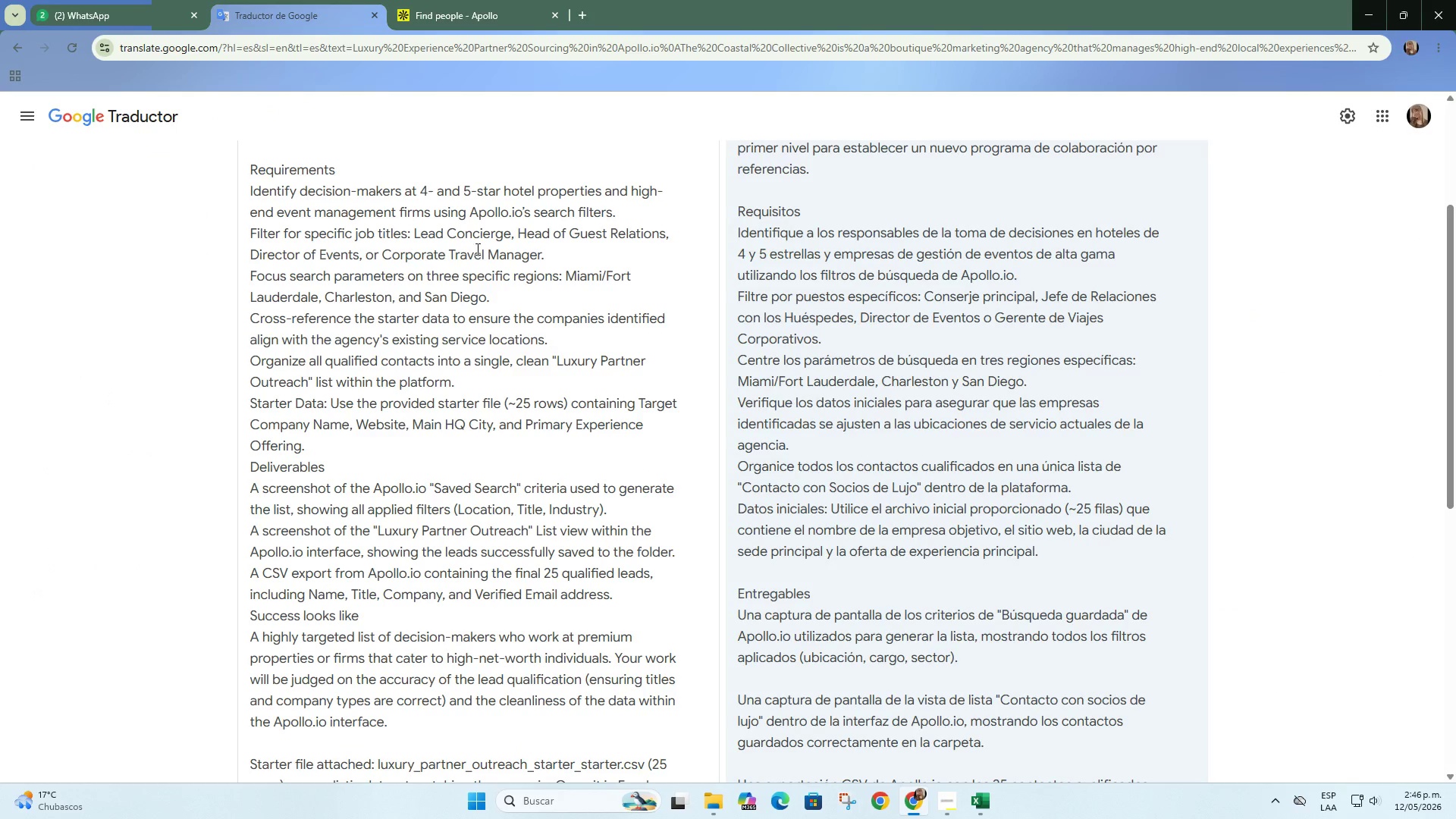 
left_click([491, 17])
 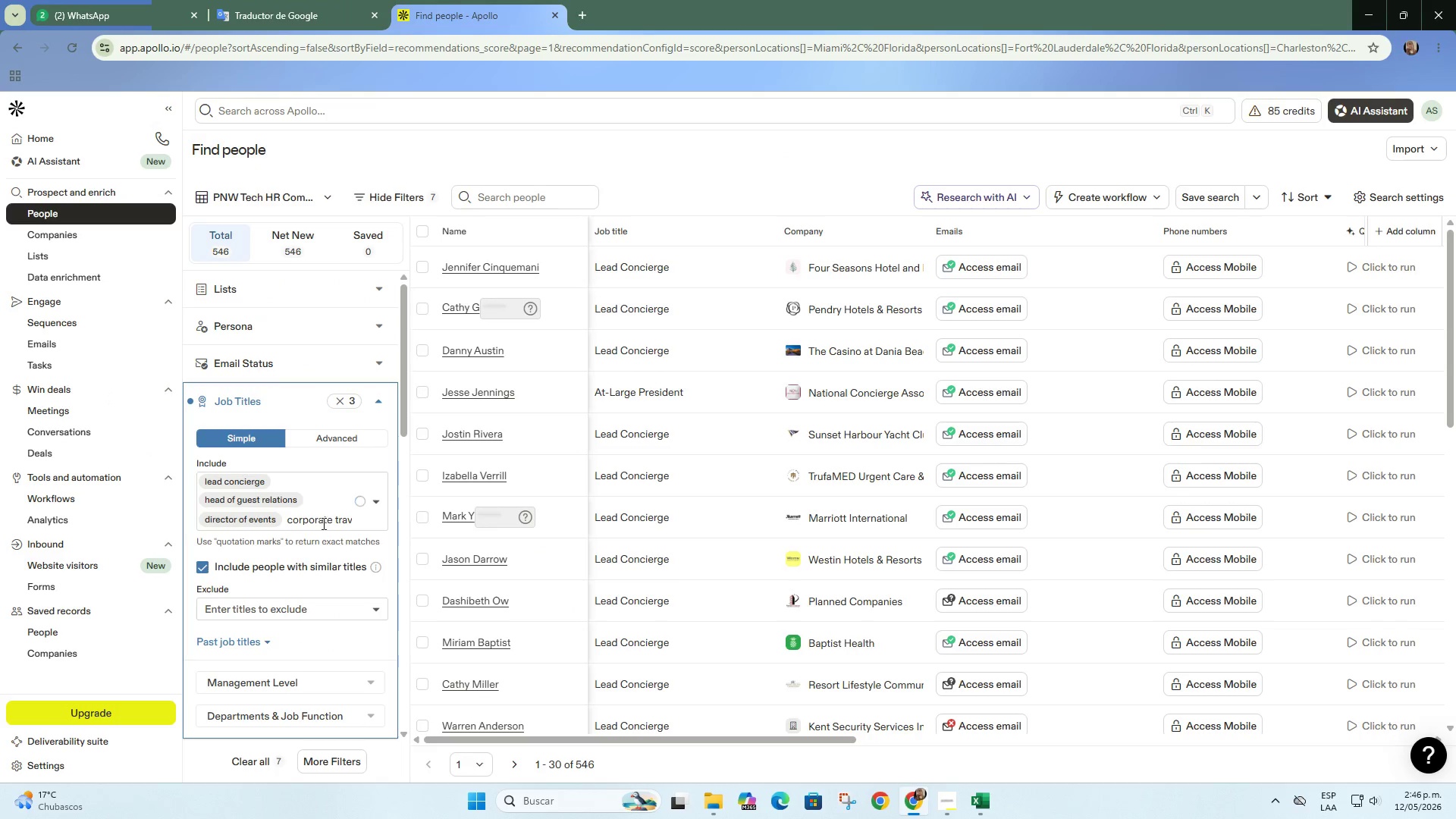 
left_click([335, 519])
 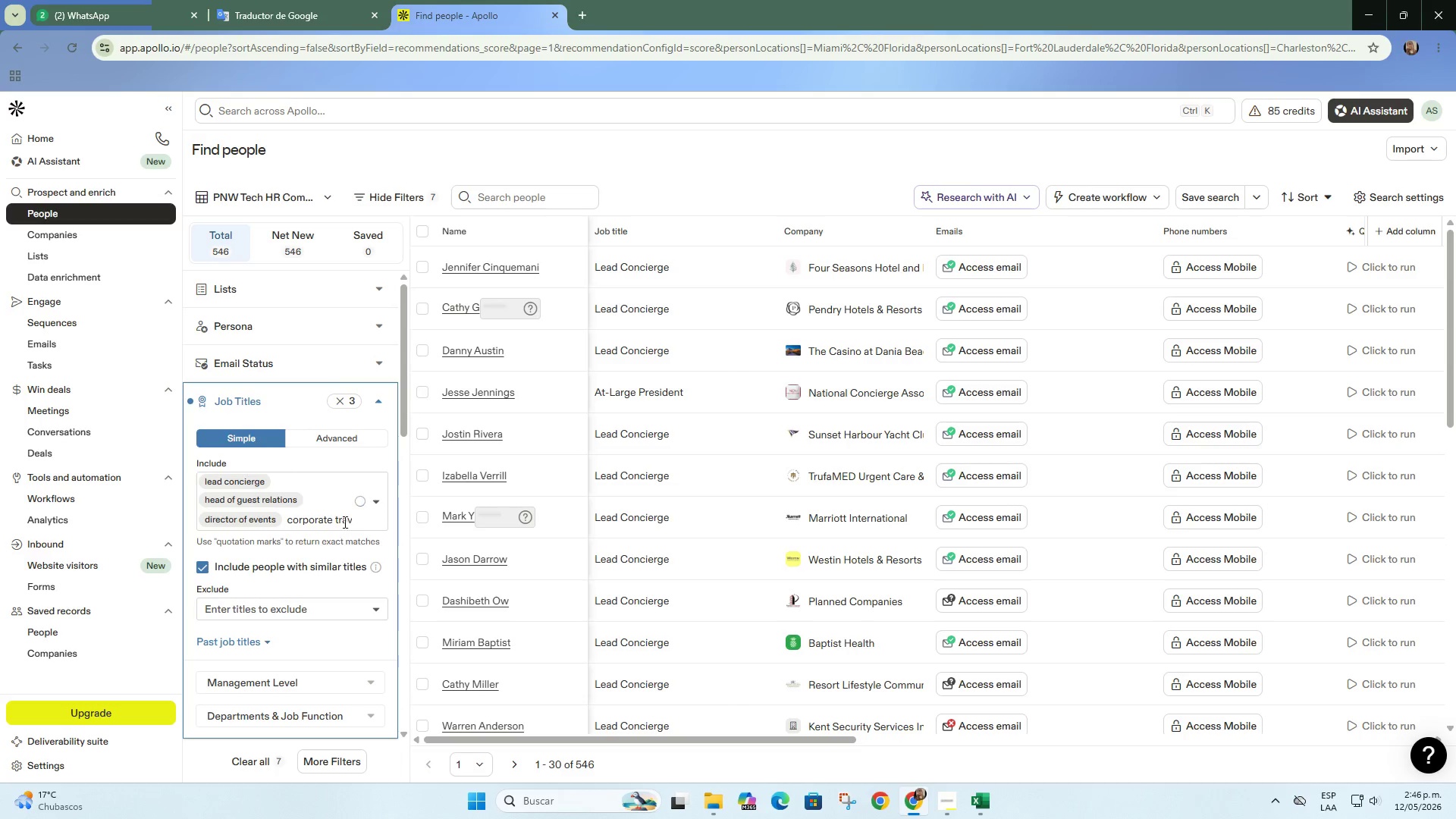 
left_click([348, 517])
 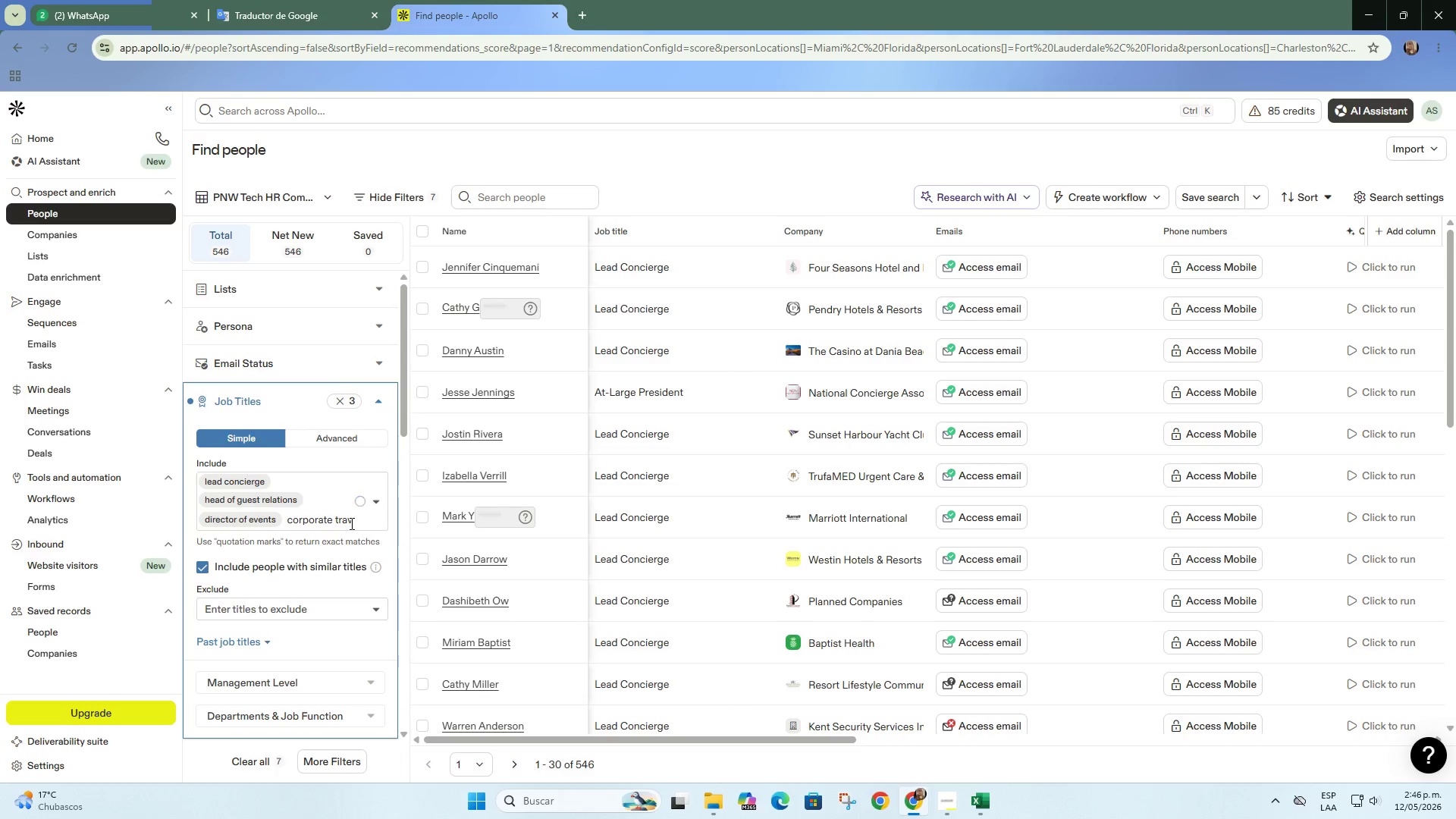 
left_click([348, 519])
 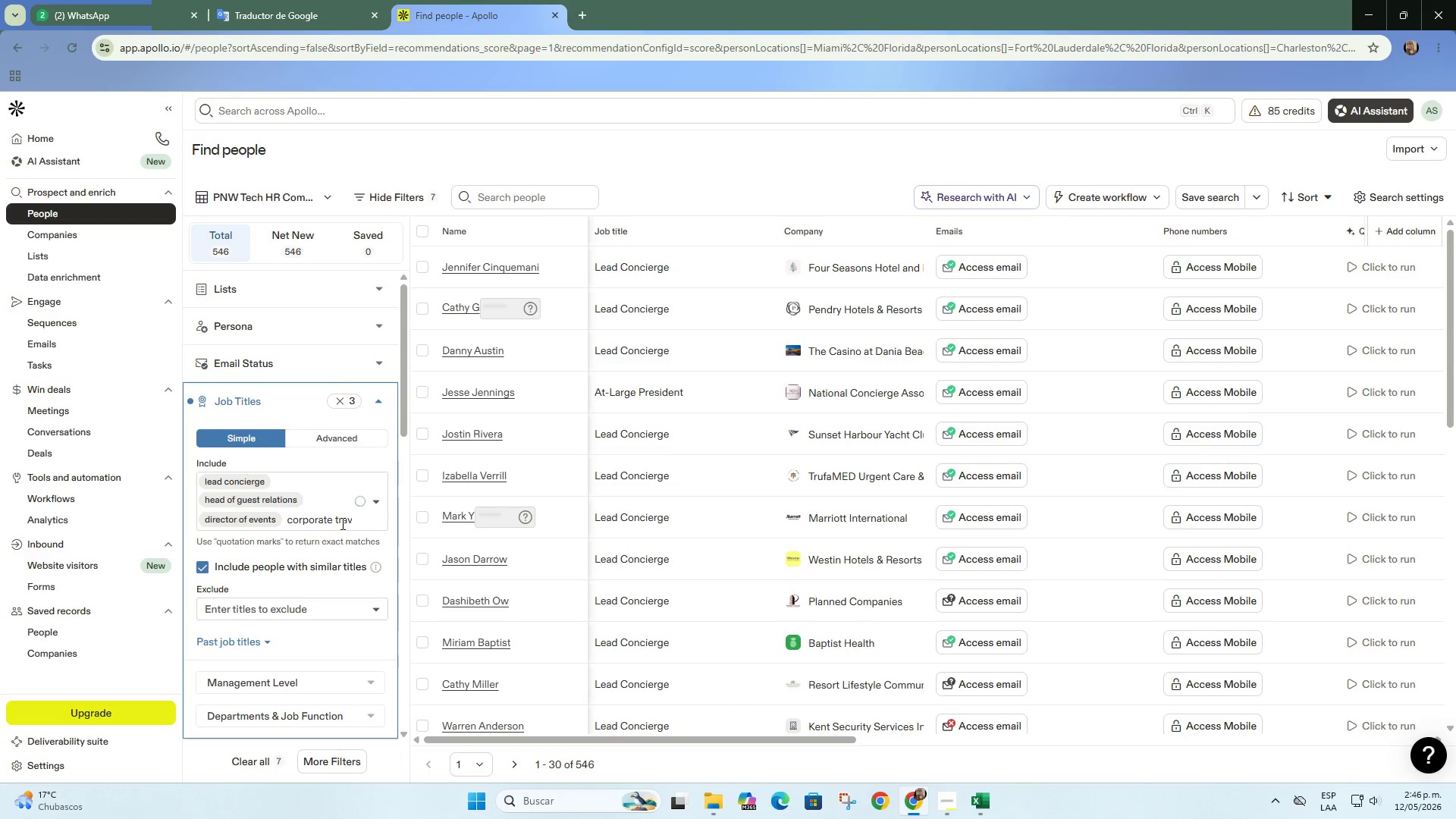 
left_click([341, 519])
 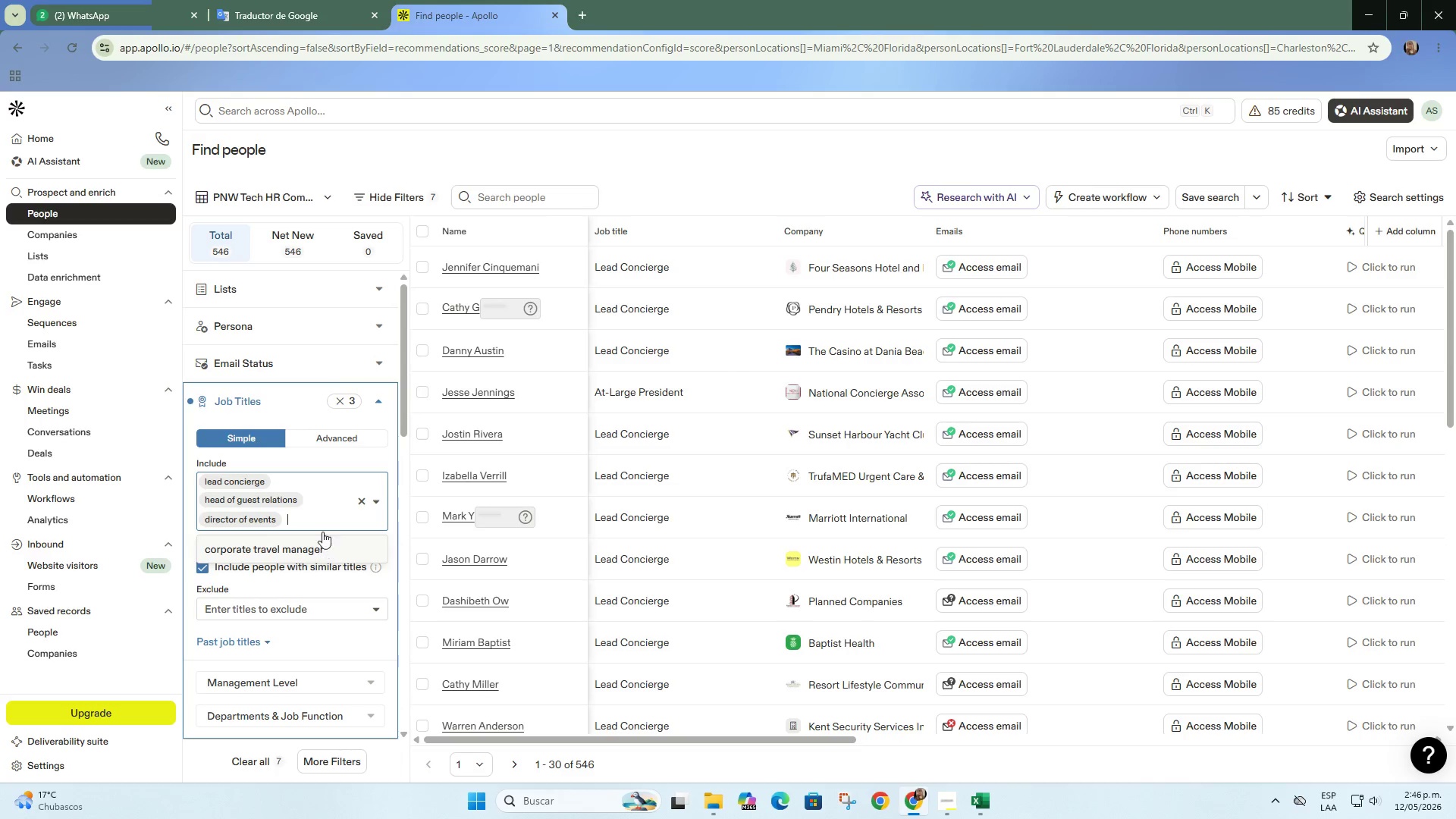 
left_click([327, 549])
 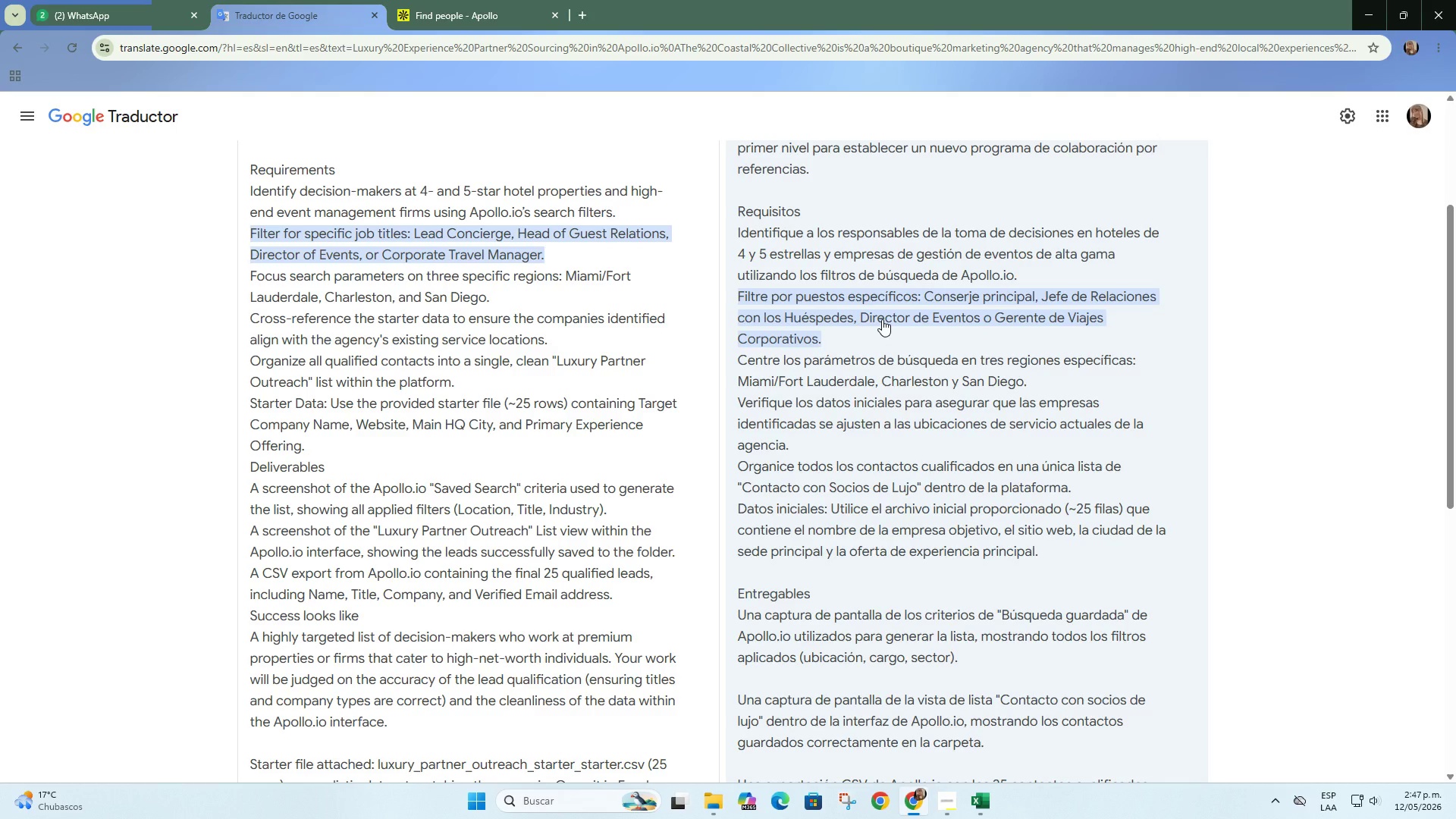 
wait(7.5)
 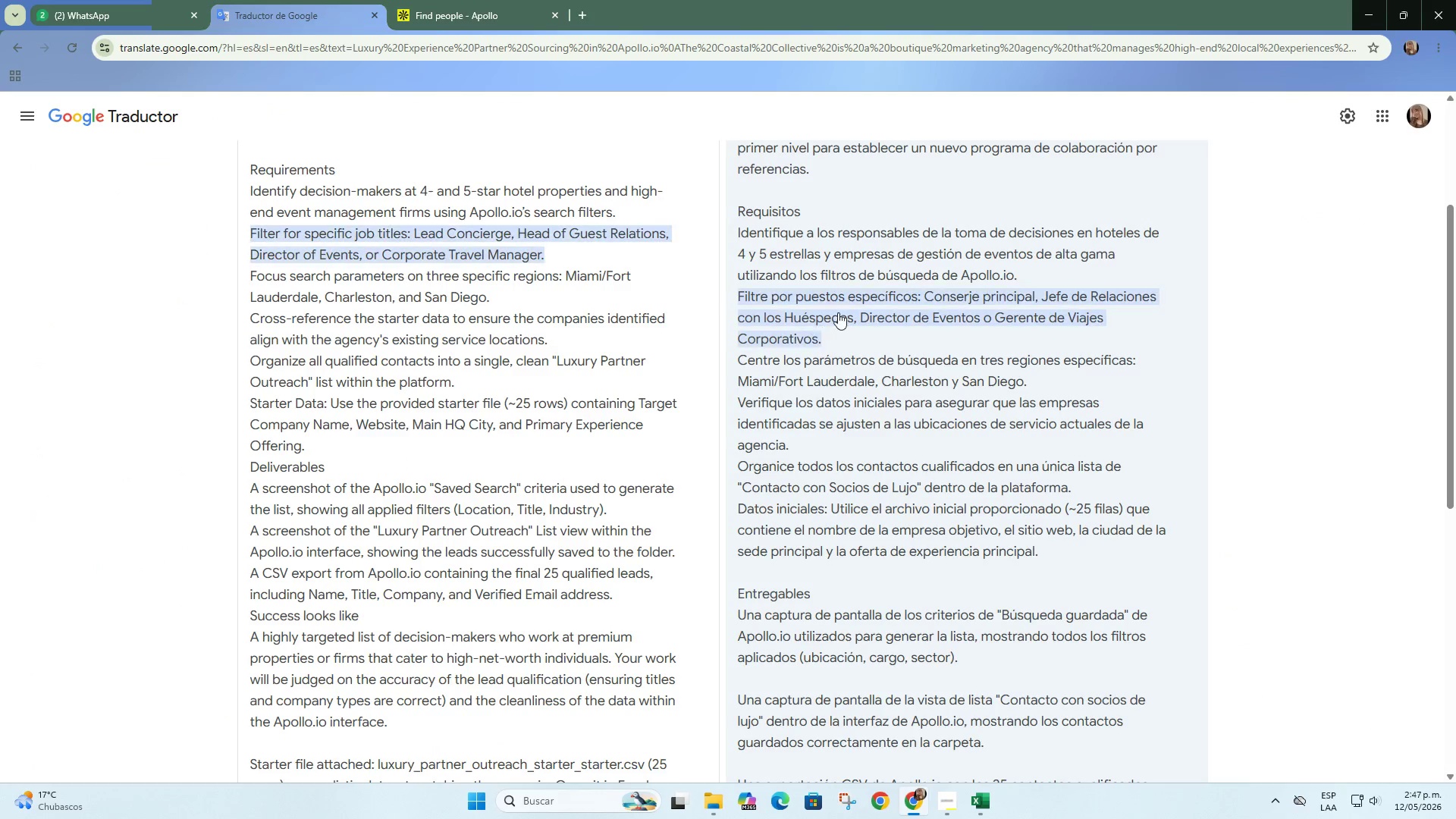 
left_click([475, 0])
 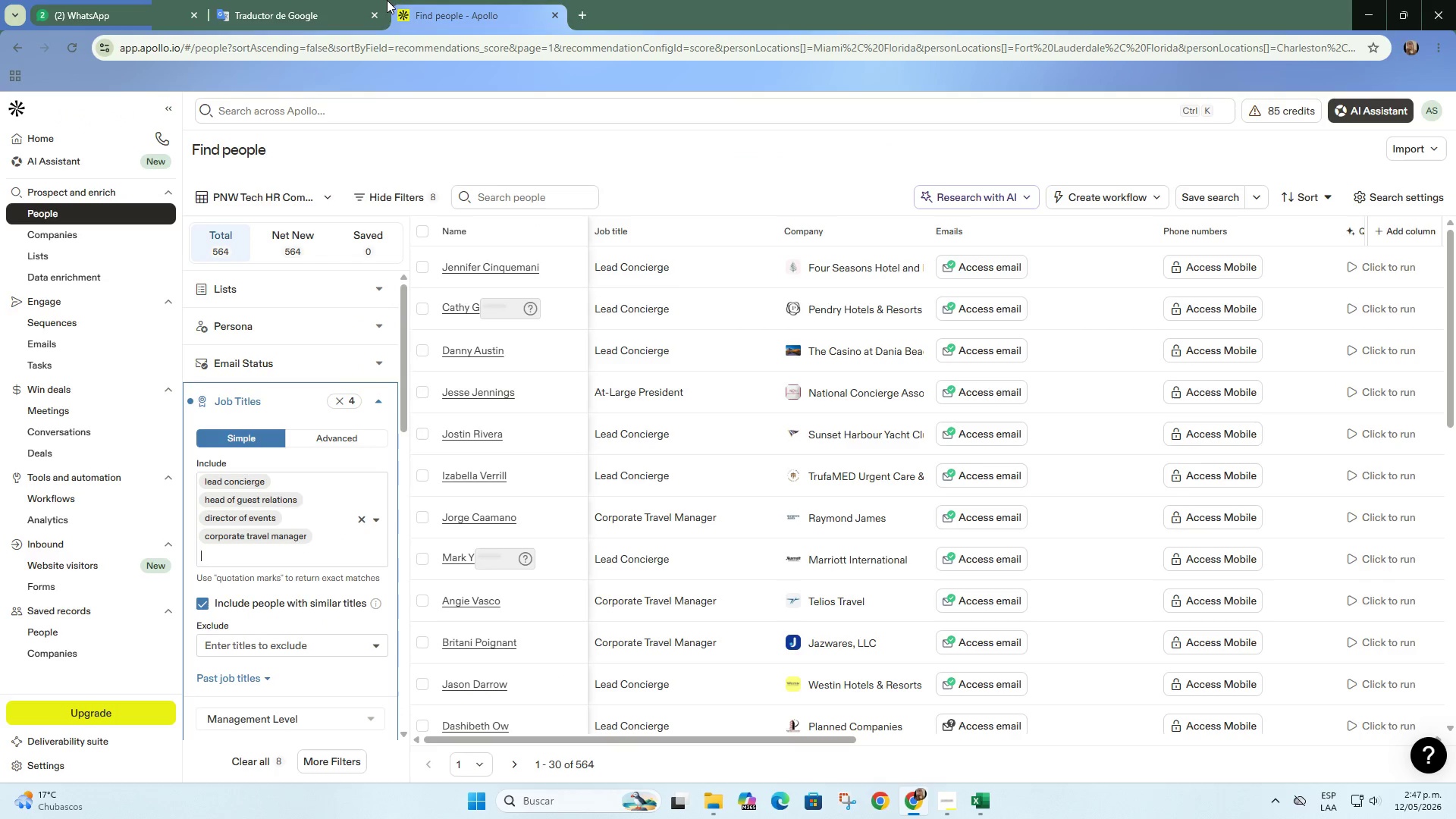 
left_click([351, 0])
 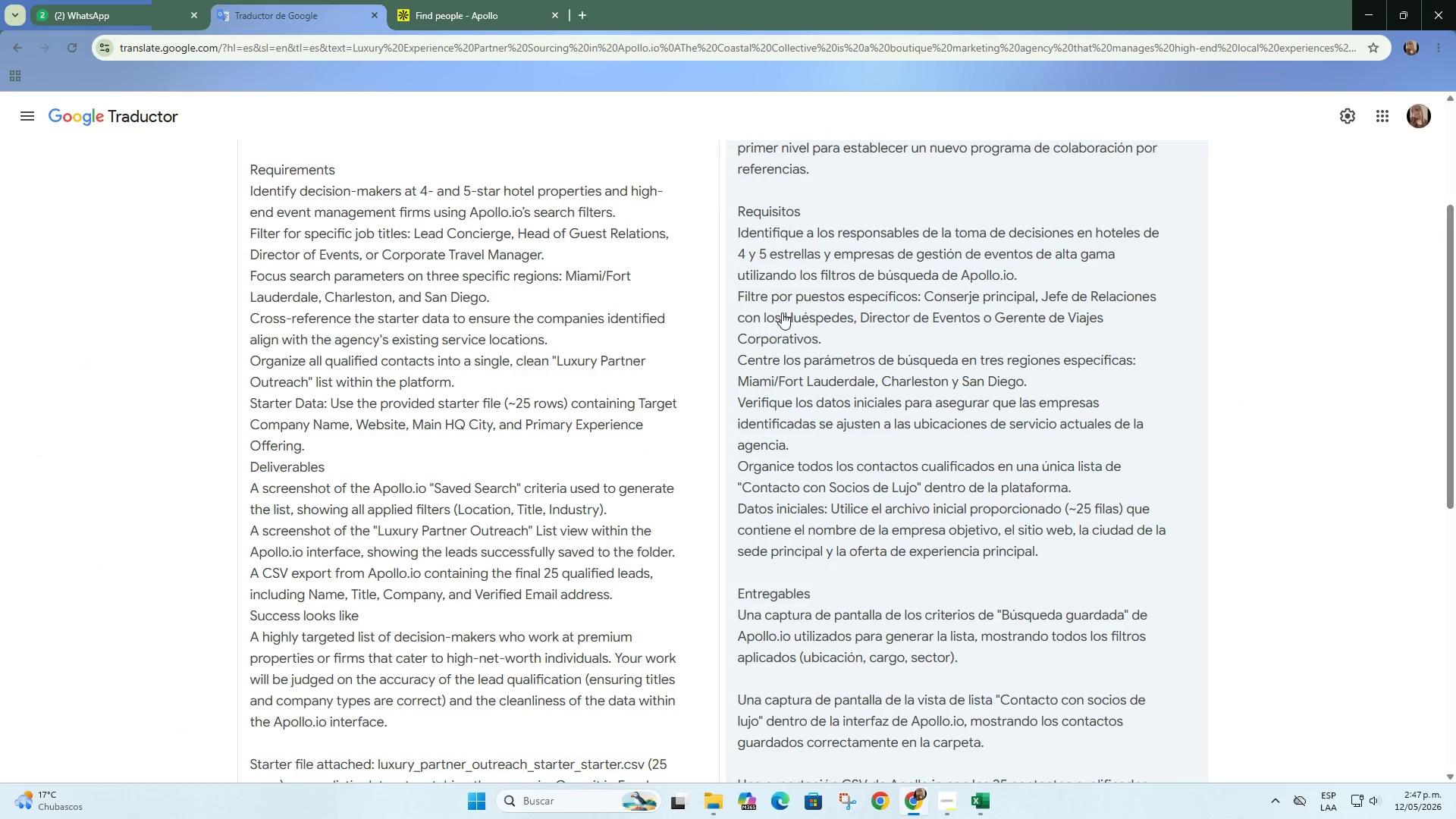 
scroll: coordinate [783, 317], scroll_direction: up, amount: 1.0
 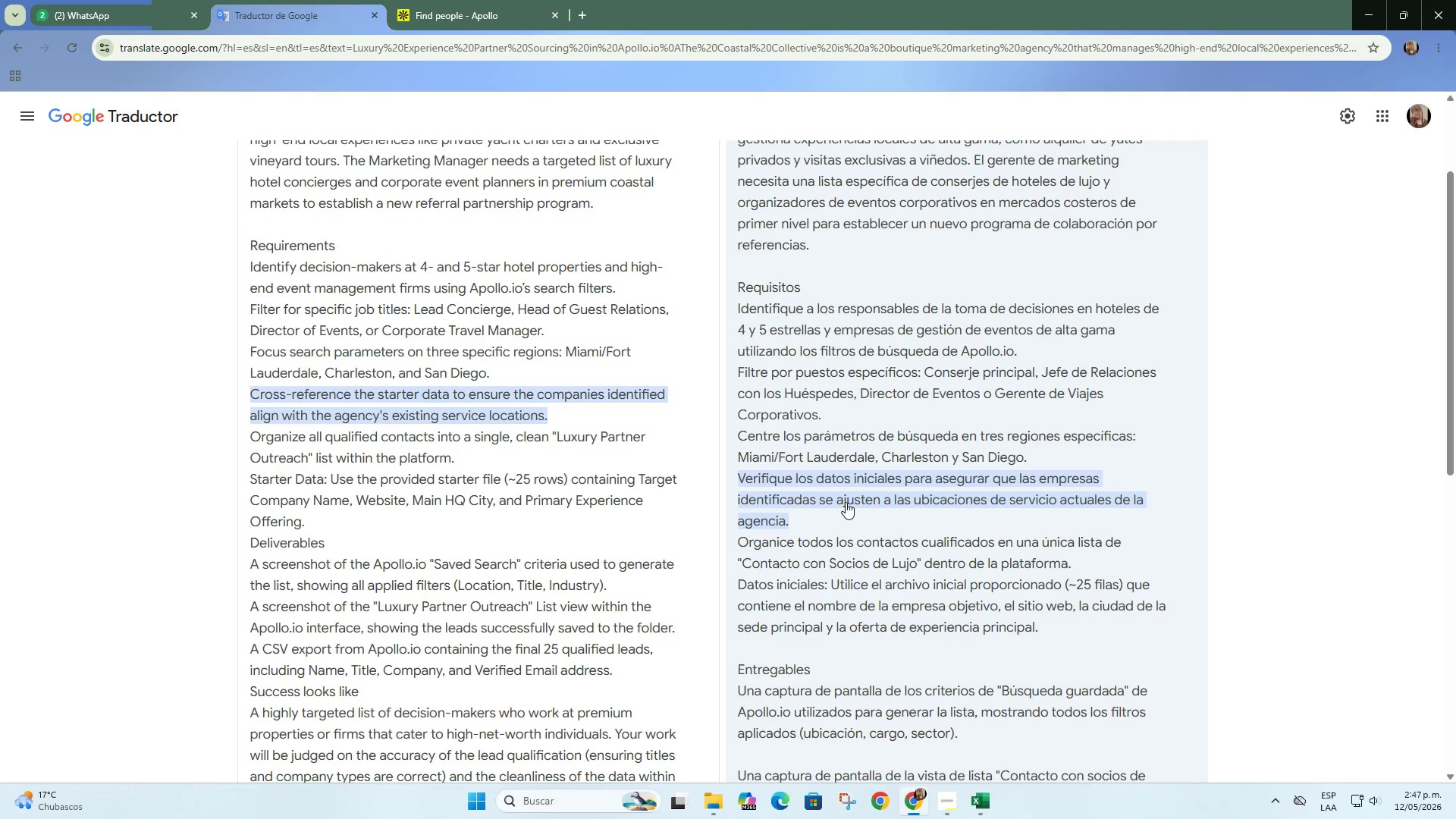 
wait(6.44)
 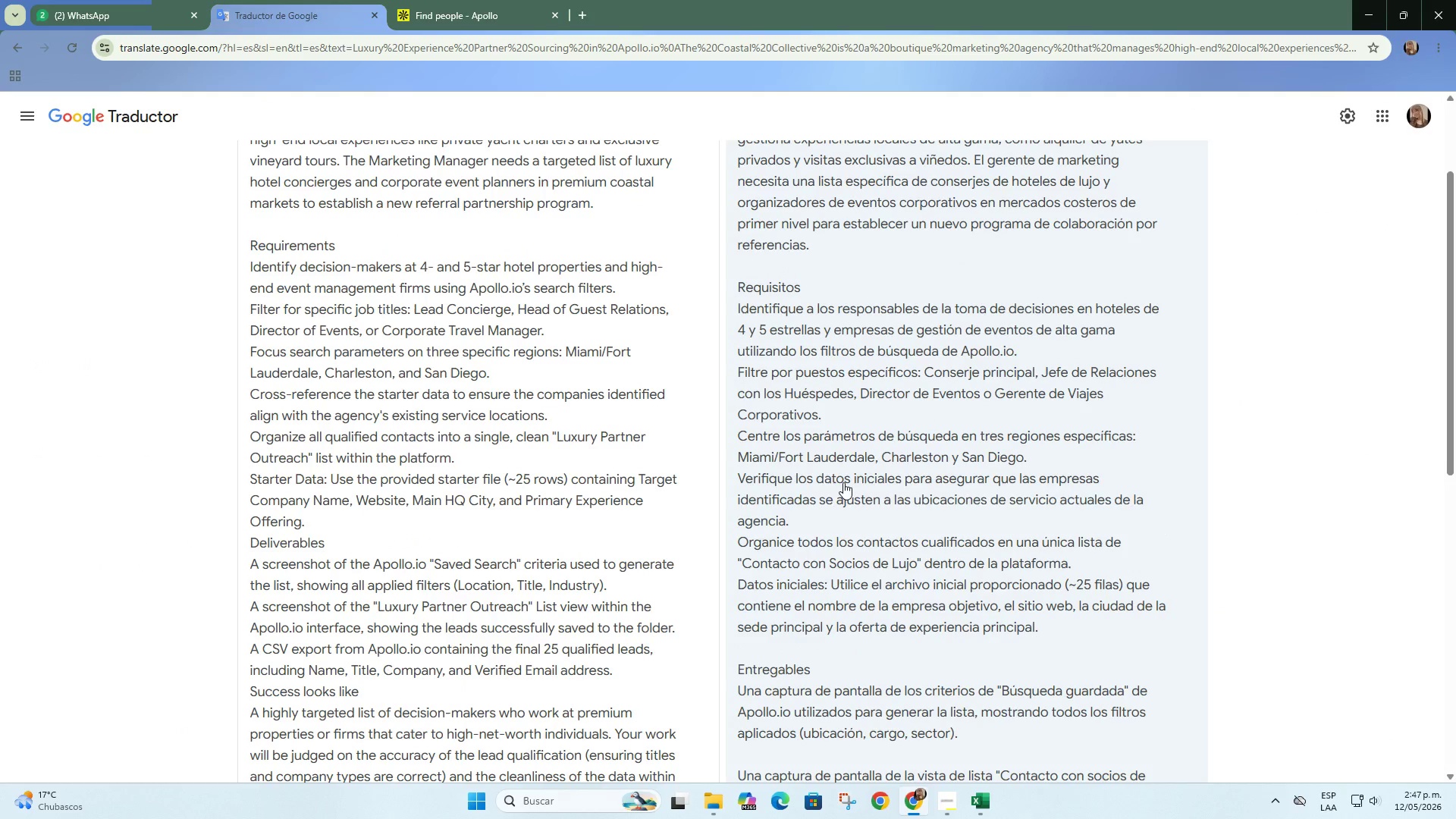 
scroll: coordinate [843, 435], scroll_direction: down, amount: 2.0
 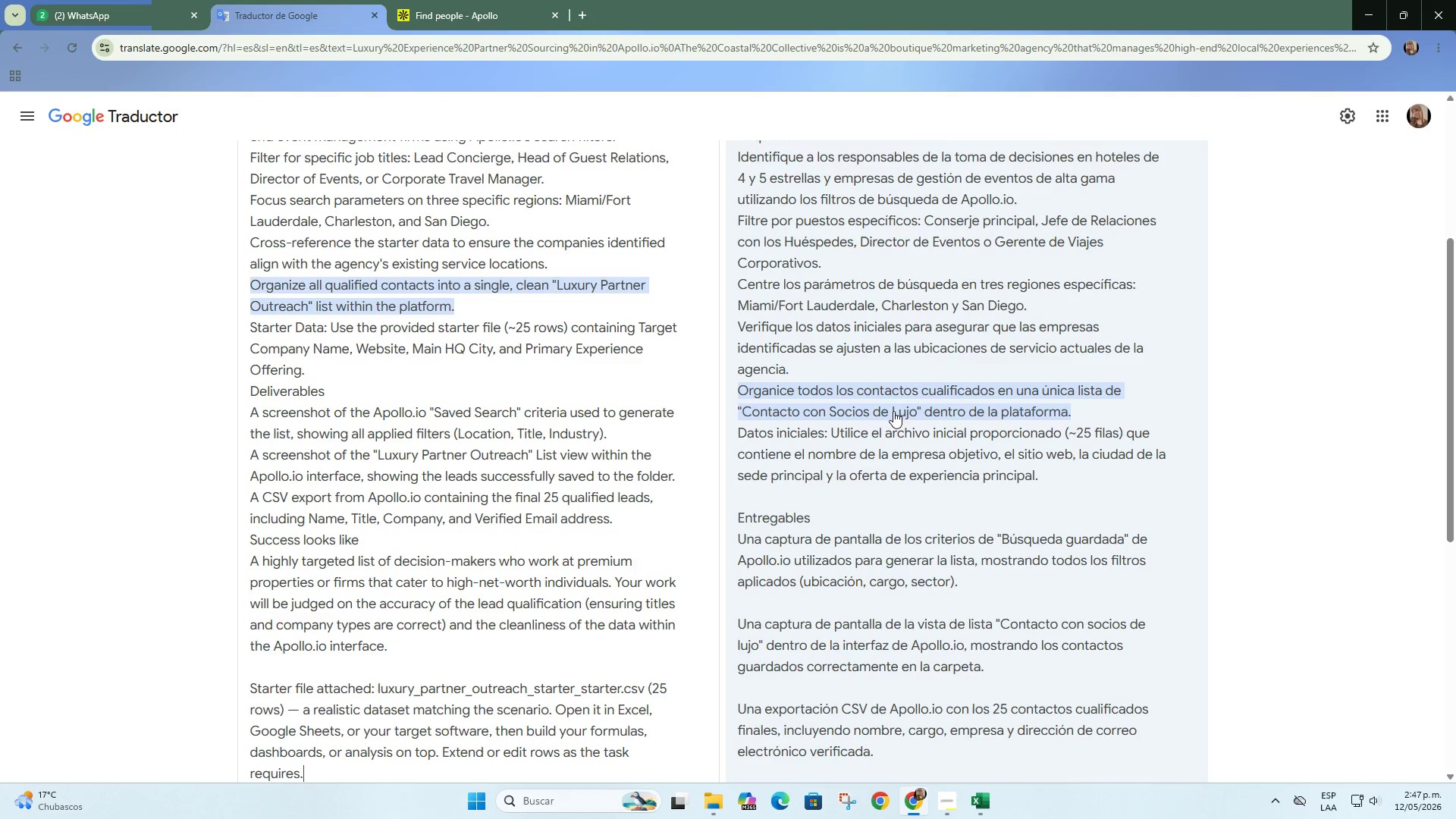 
wait(8.28)
 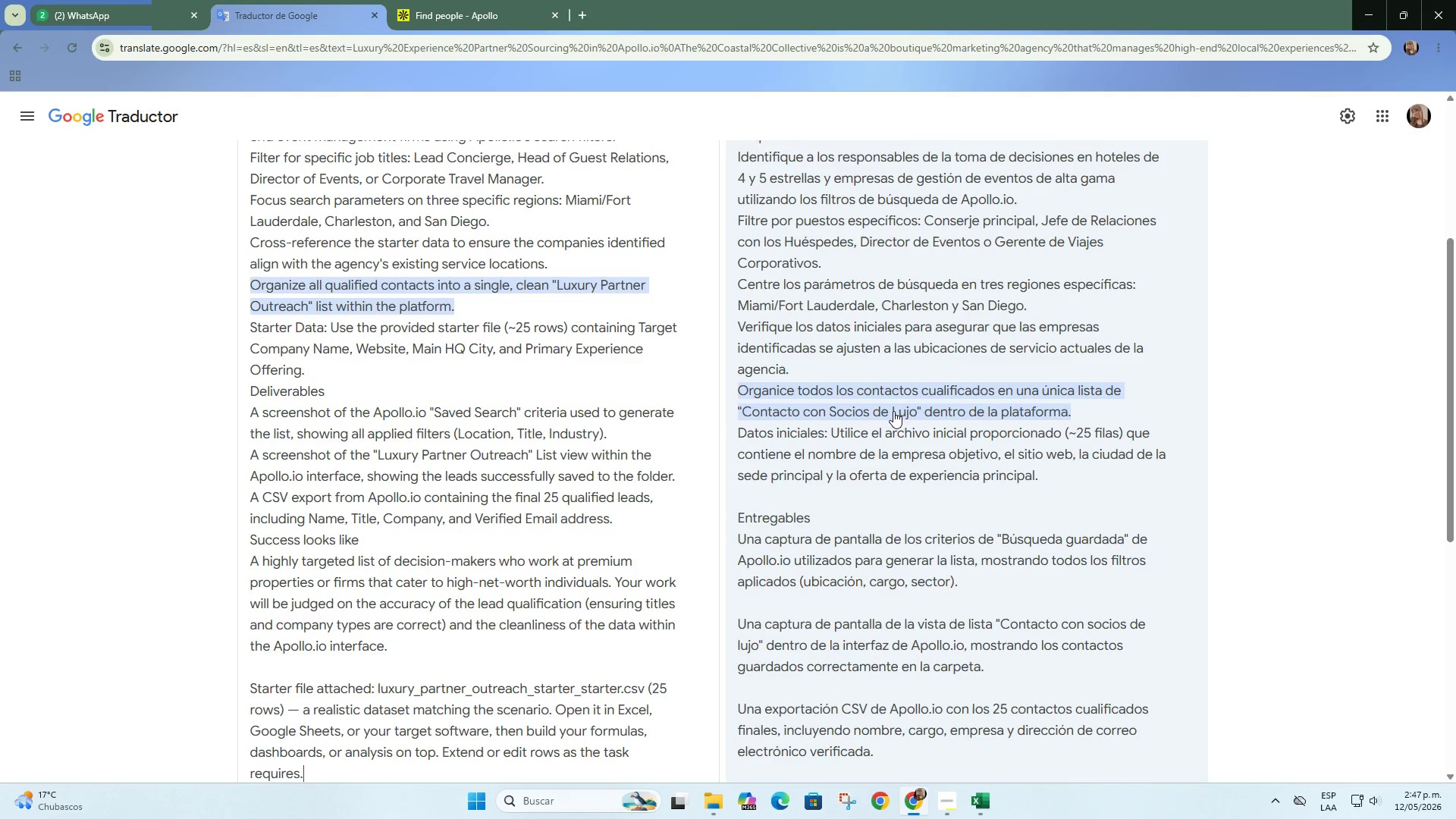 
scroll: coordinate [815, 516], scroll_direction: up, amount: 1.0
 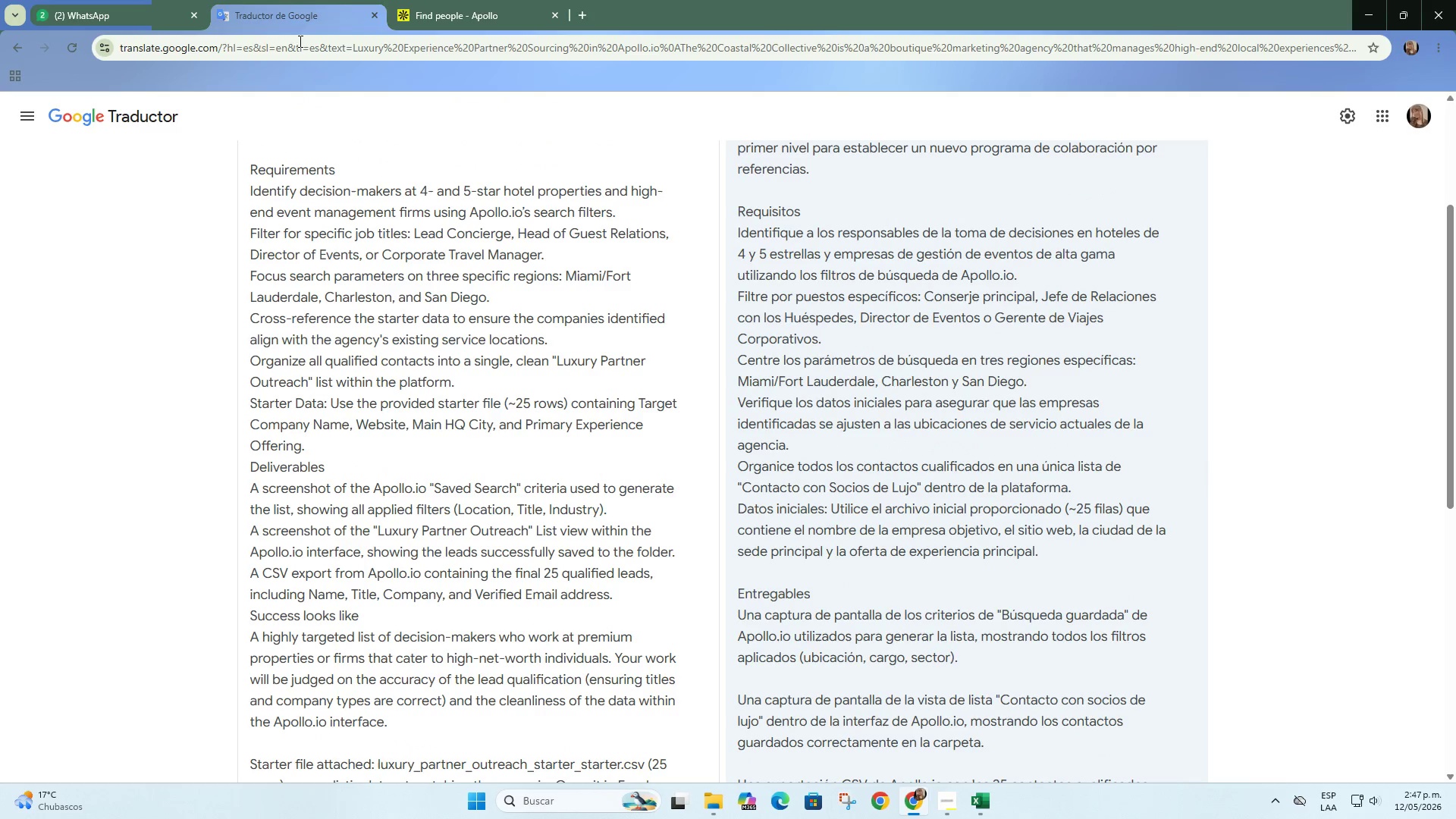 
left_click([438, 0])
 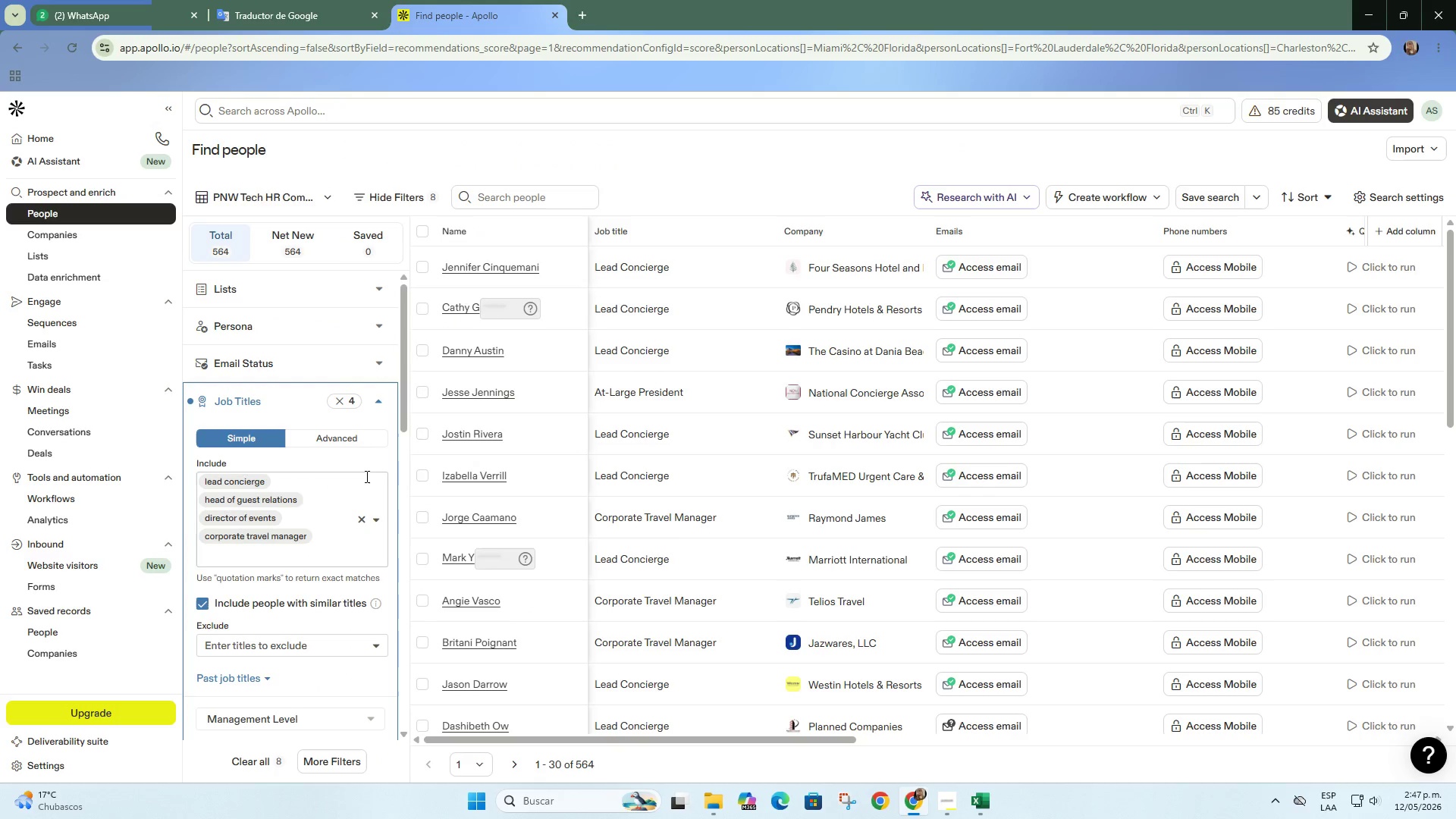 
scroll: coordinate [353, 527], scroll_direction: down, amount: 7.0
 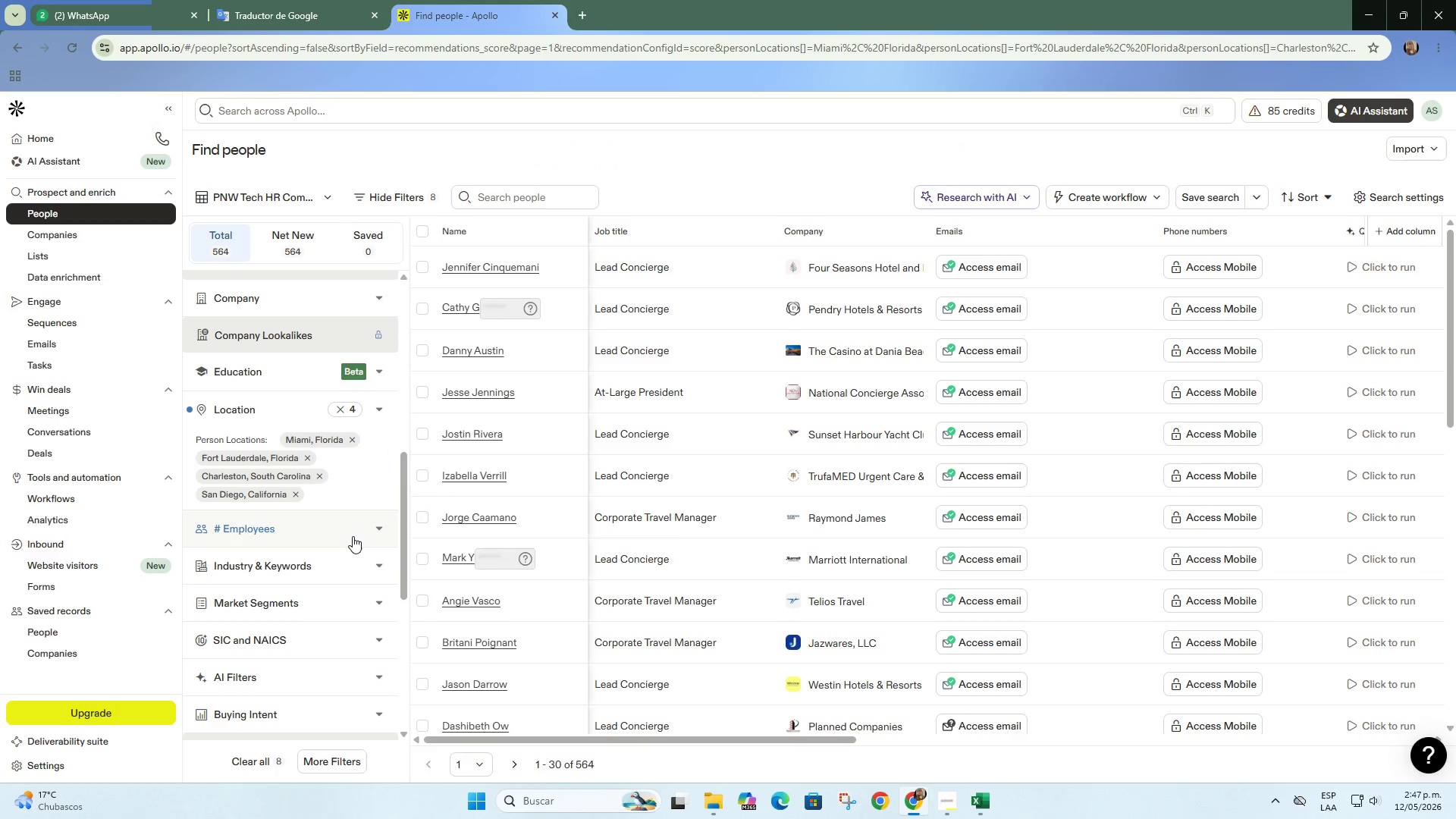 
left_click([356, 570])
 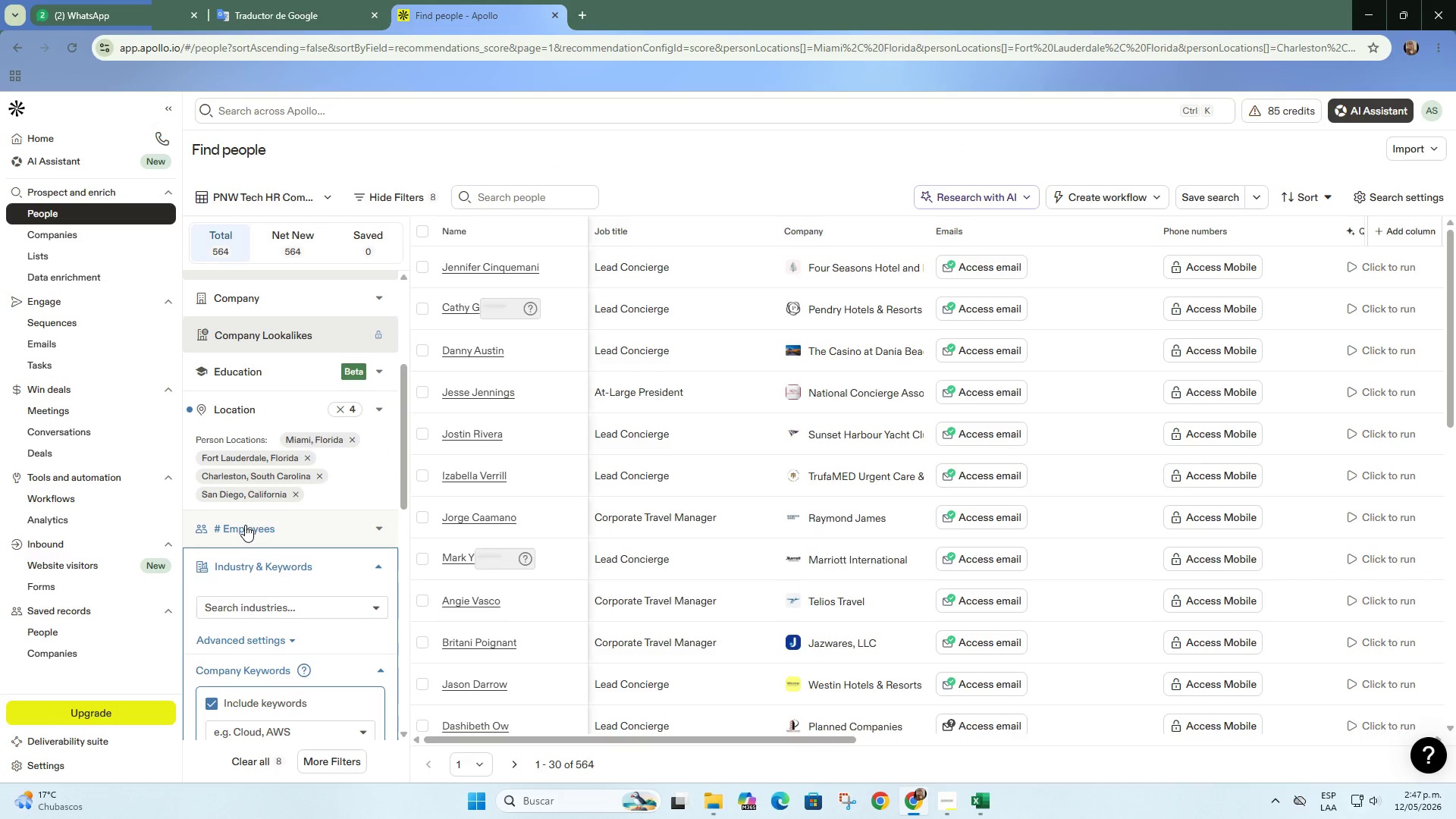 
left_click([275, 606])
 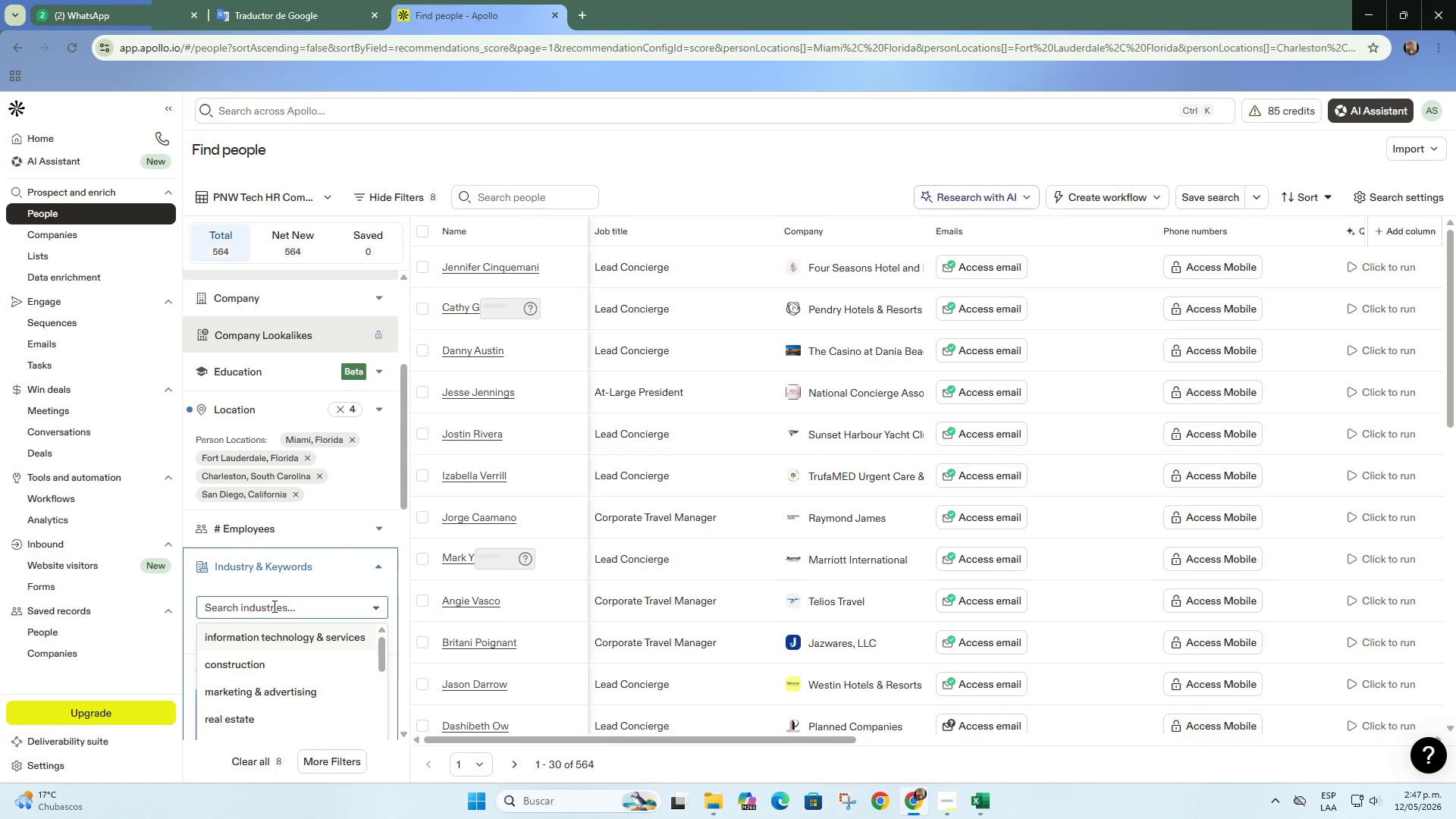 
type(hospi)
 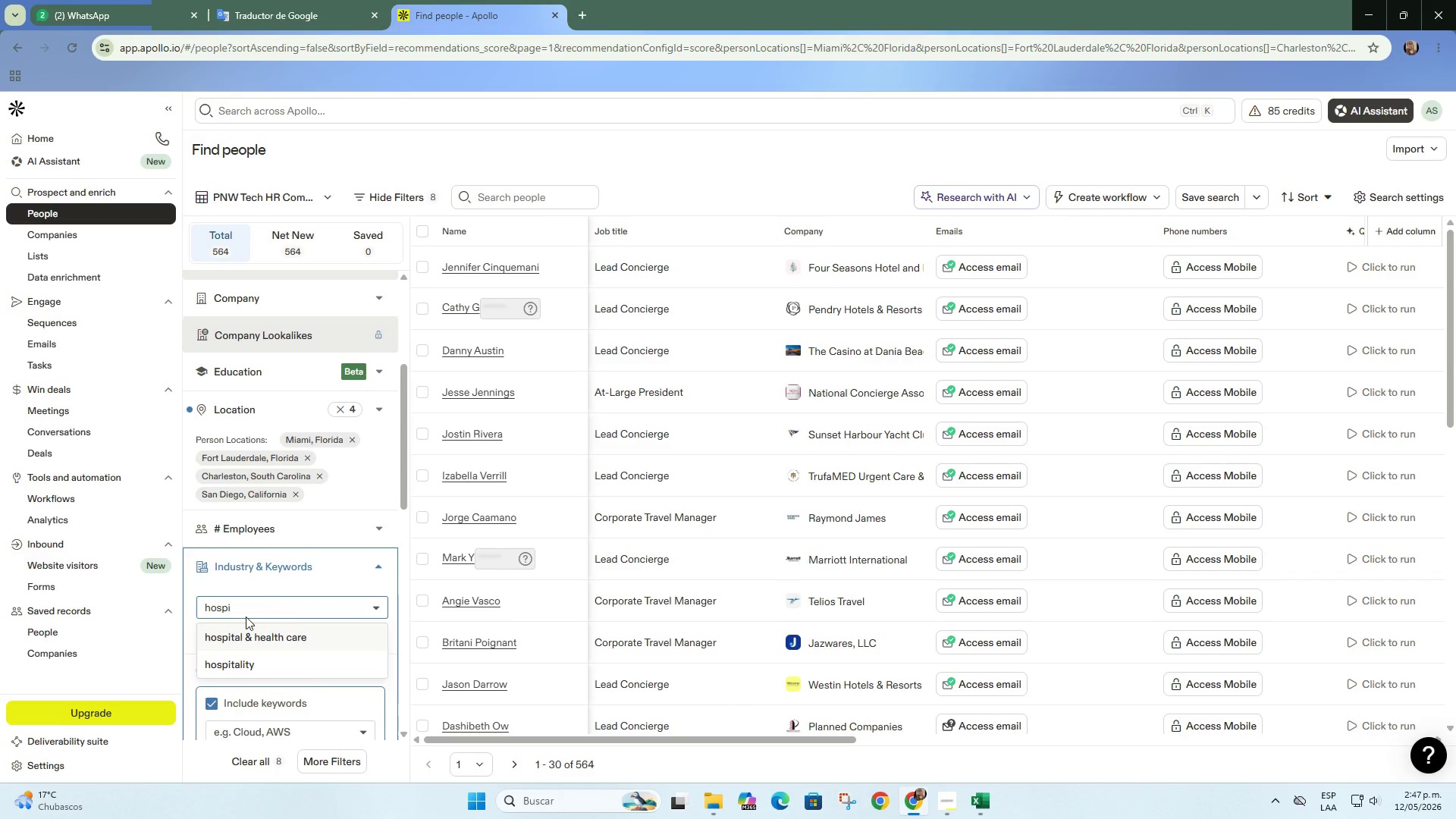 
left_click([294, 666])
 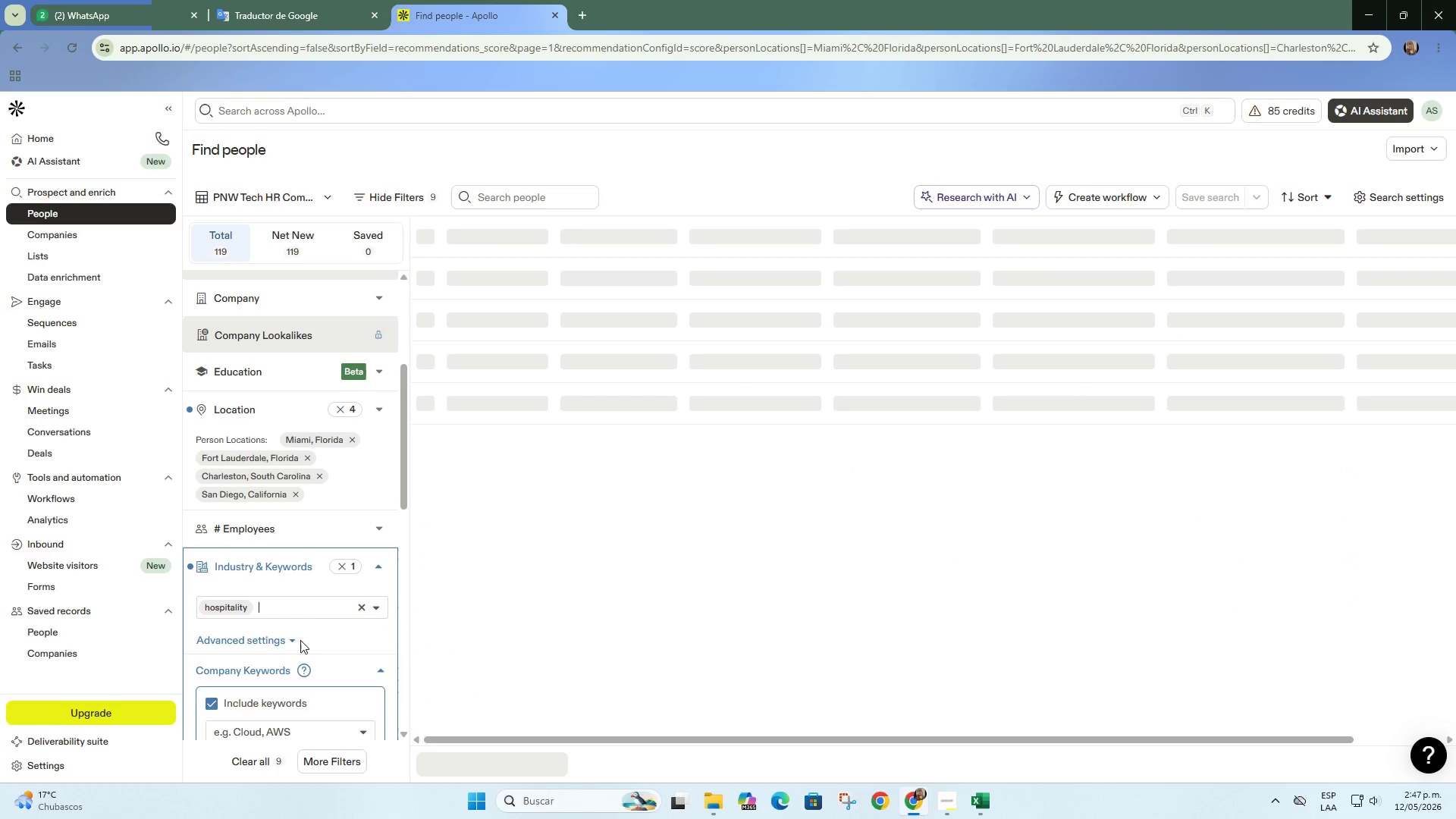 
left_click([312, 608])
 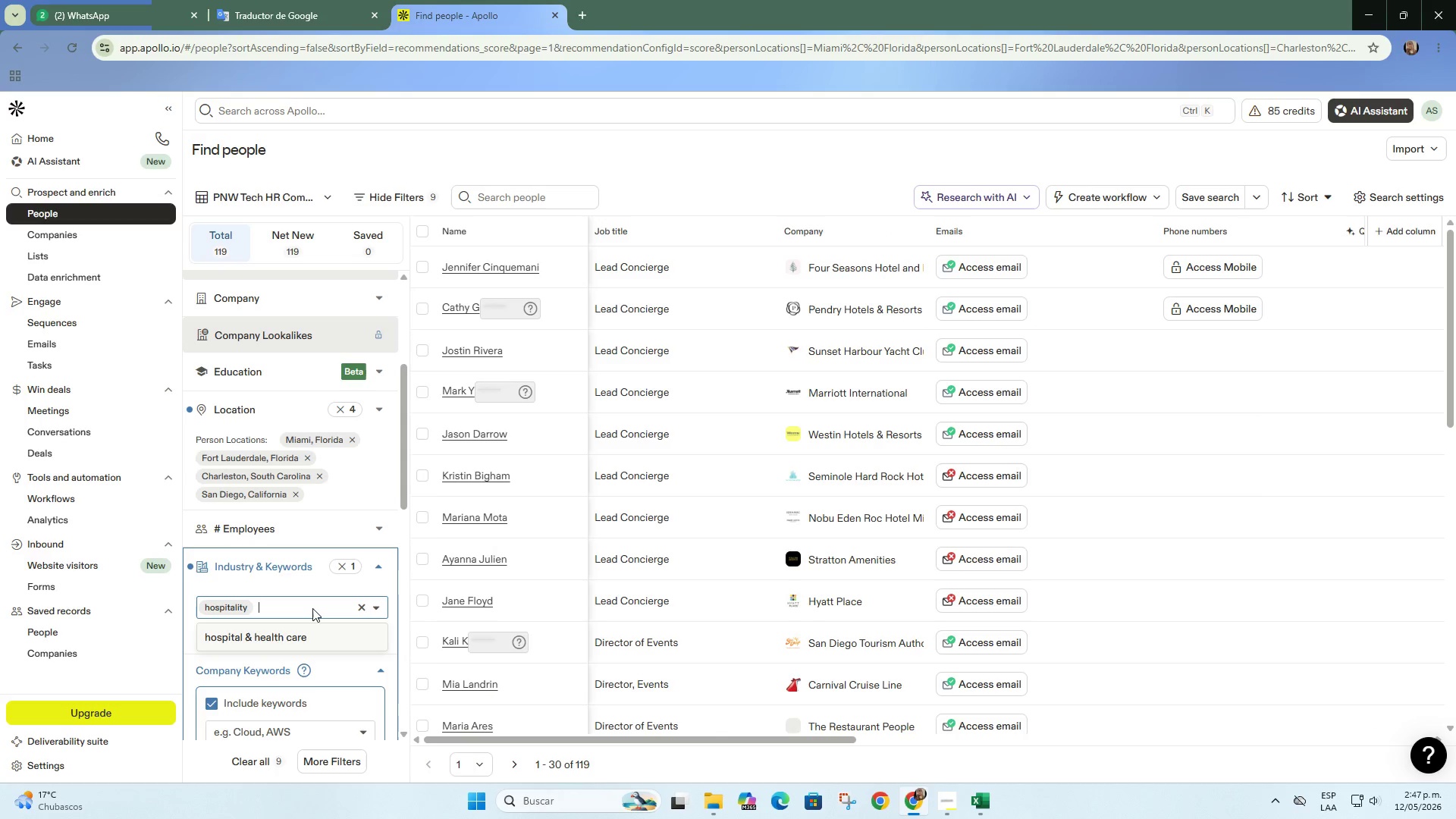 
type(events )
 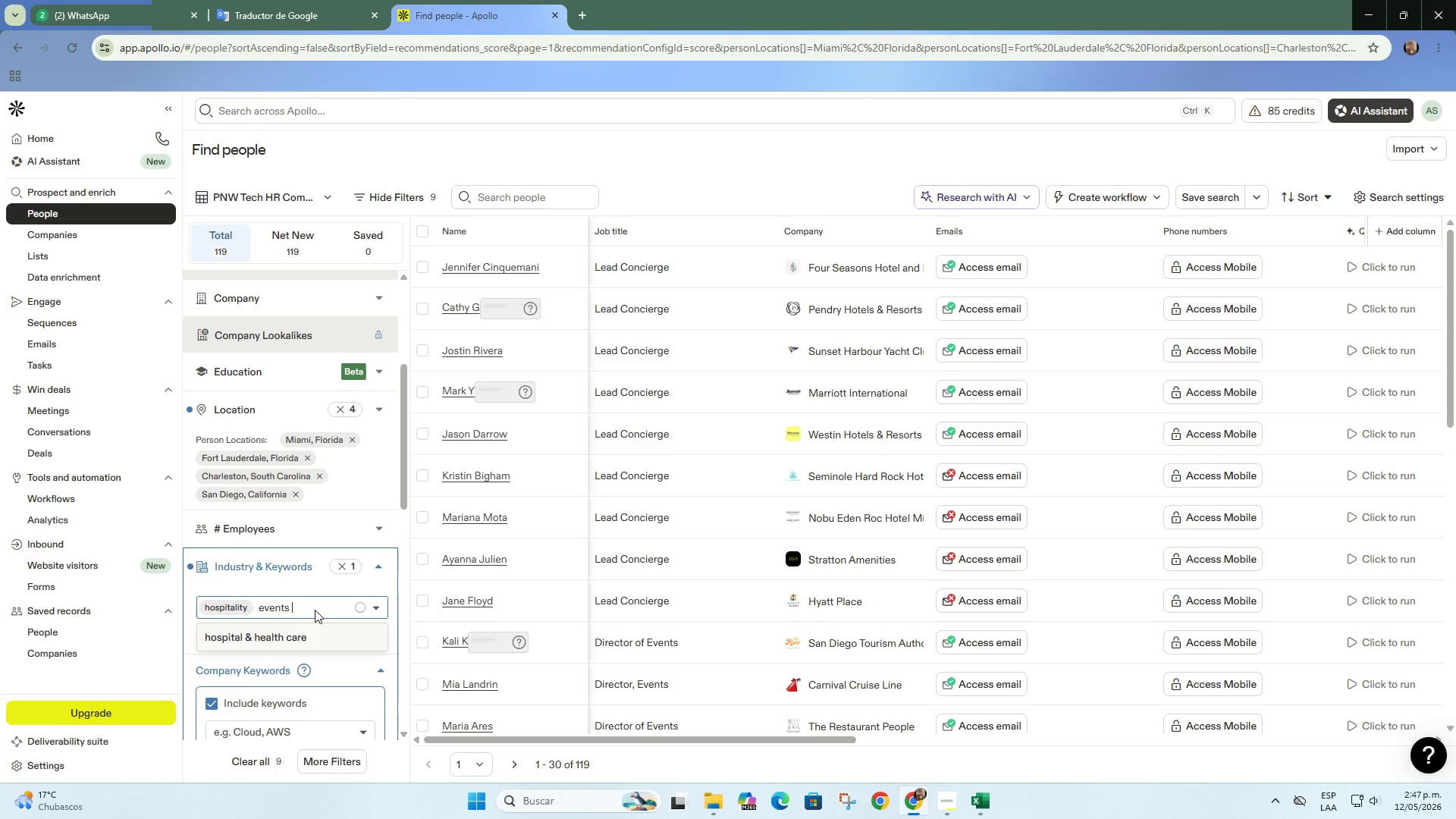 
key(Backspace)
key(Backspace)
type(s)
key(Backspace)
key(Backspace)
type(ts)
 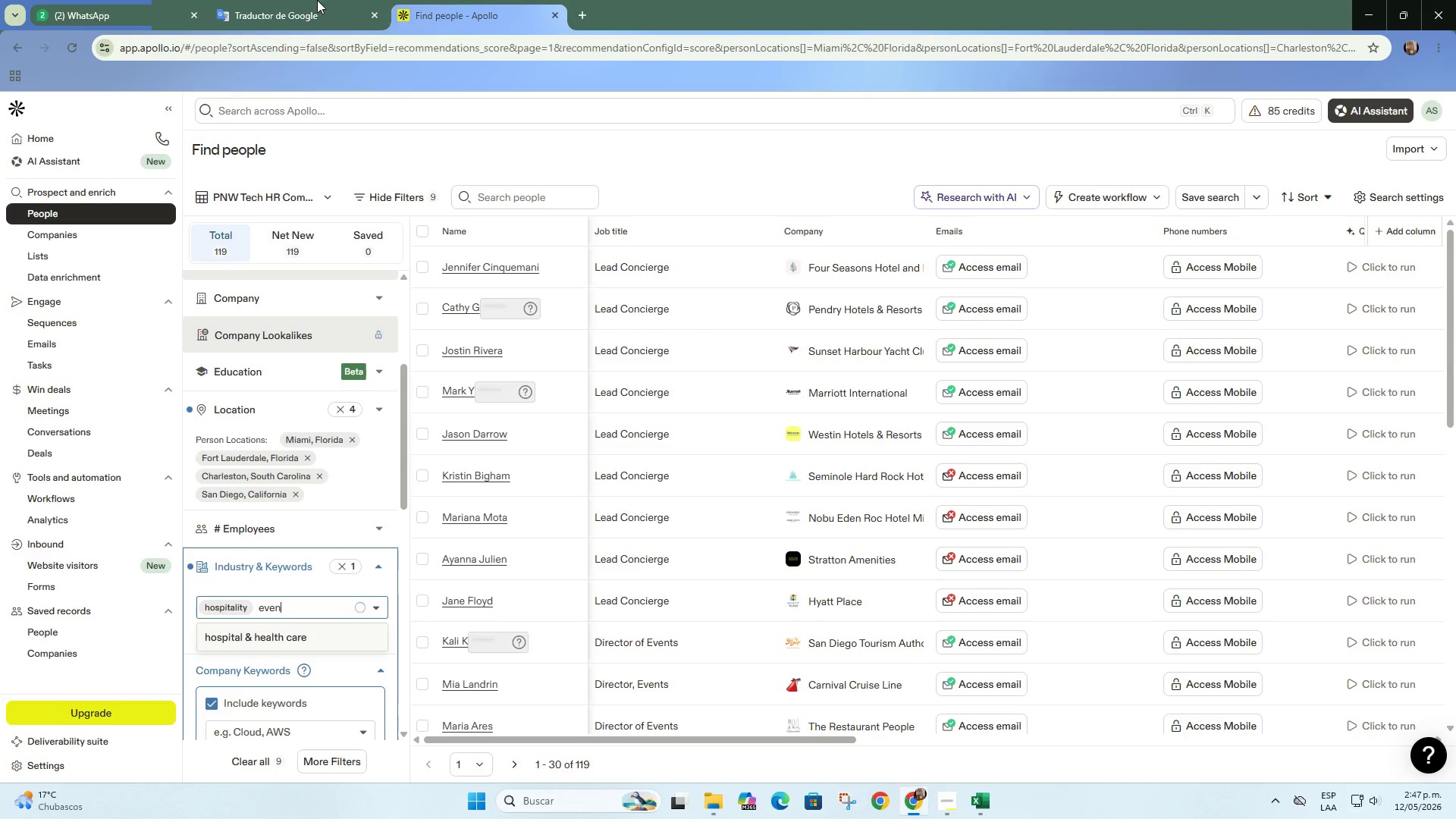 
left_click([332, 0])
 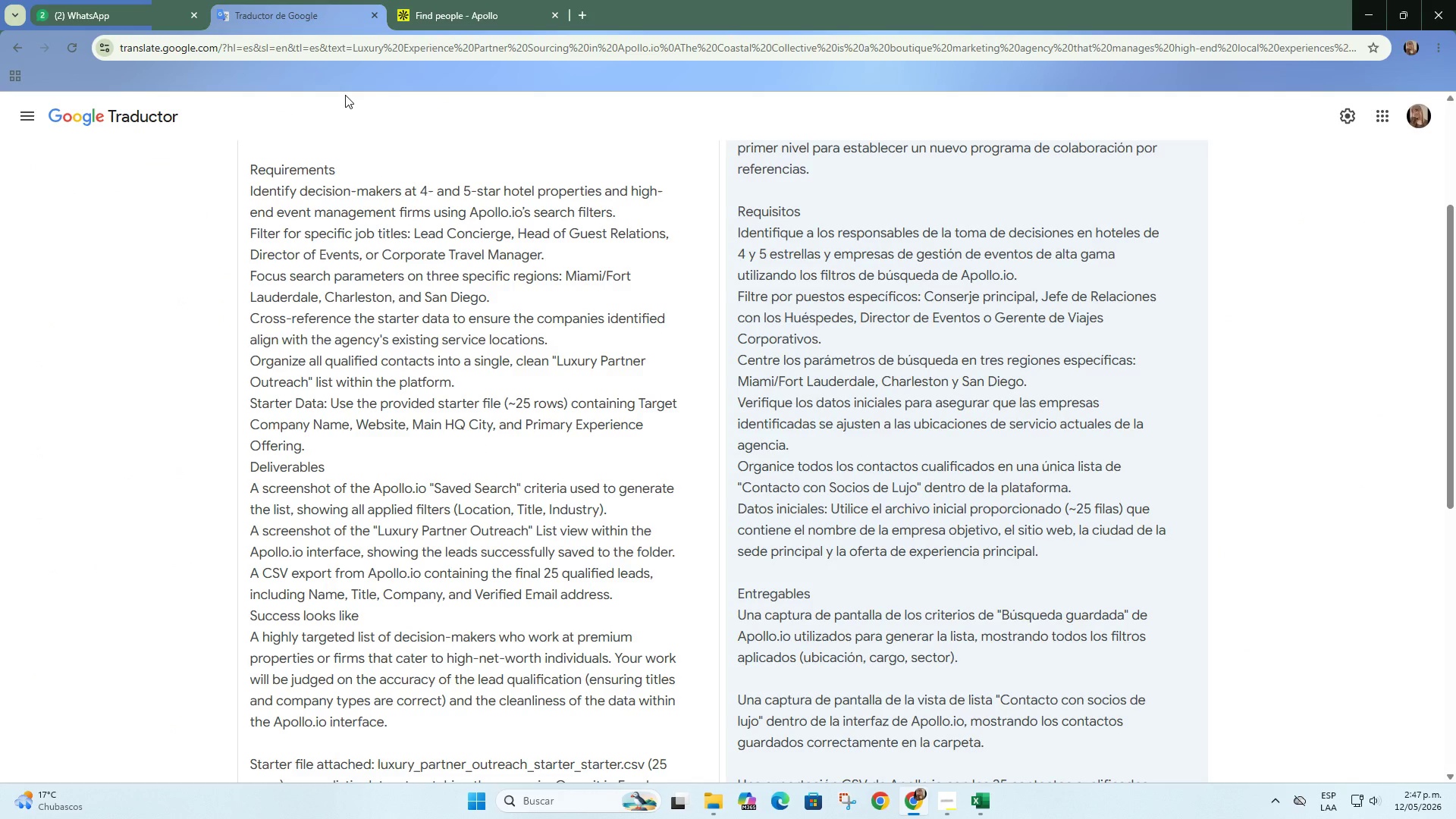 
left_click([447, 14])
 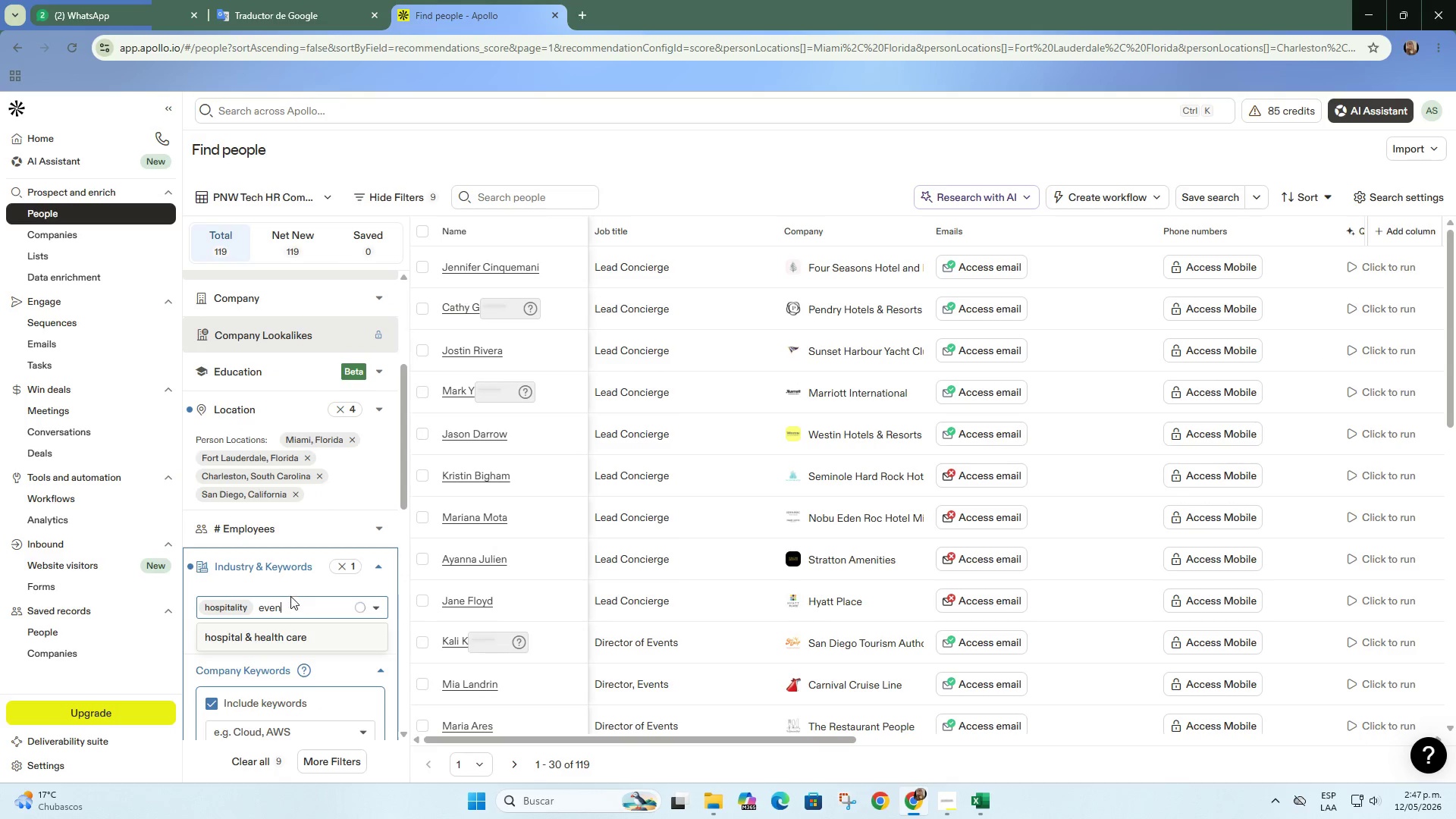 
left_click([303, 605])
 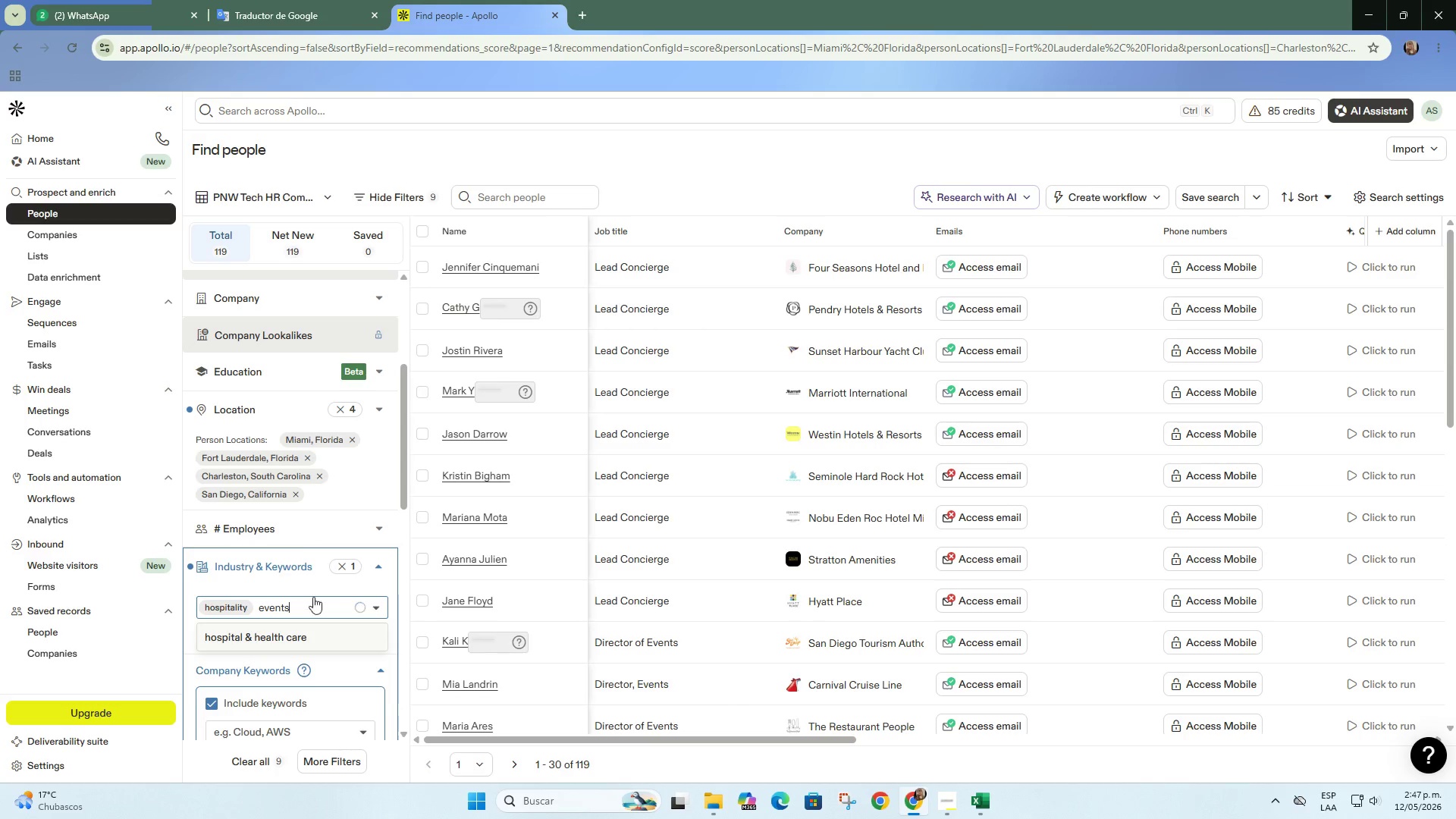 
left_click([316, 613])
 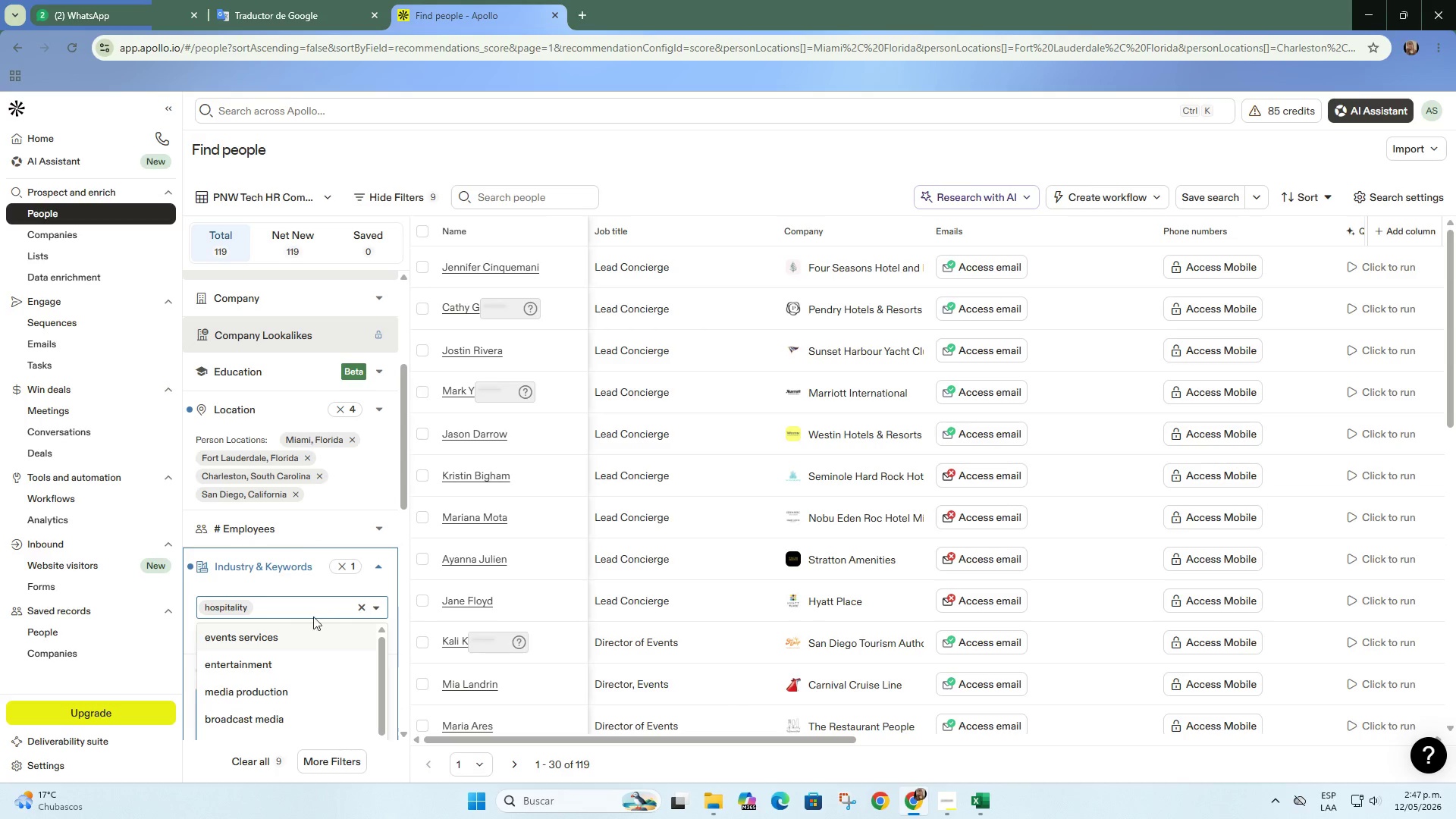 
left_click([312, 639])
 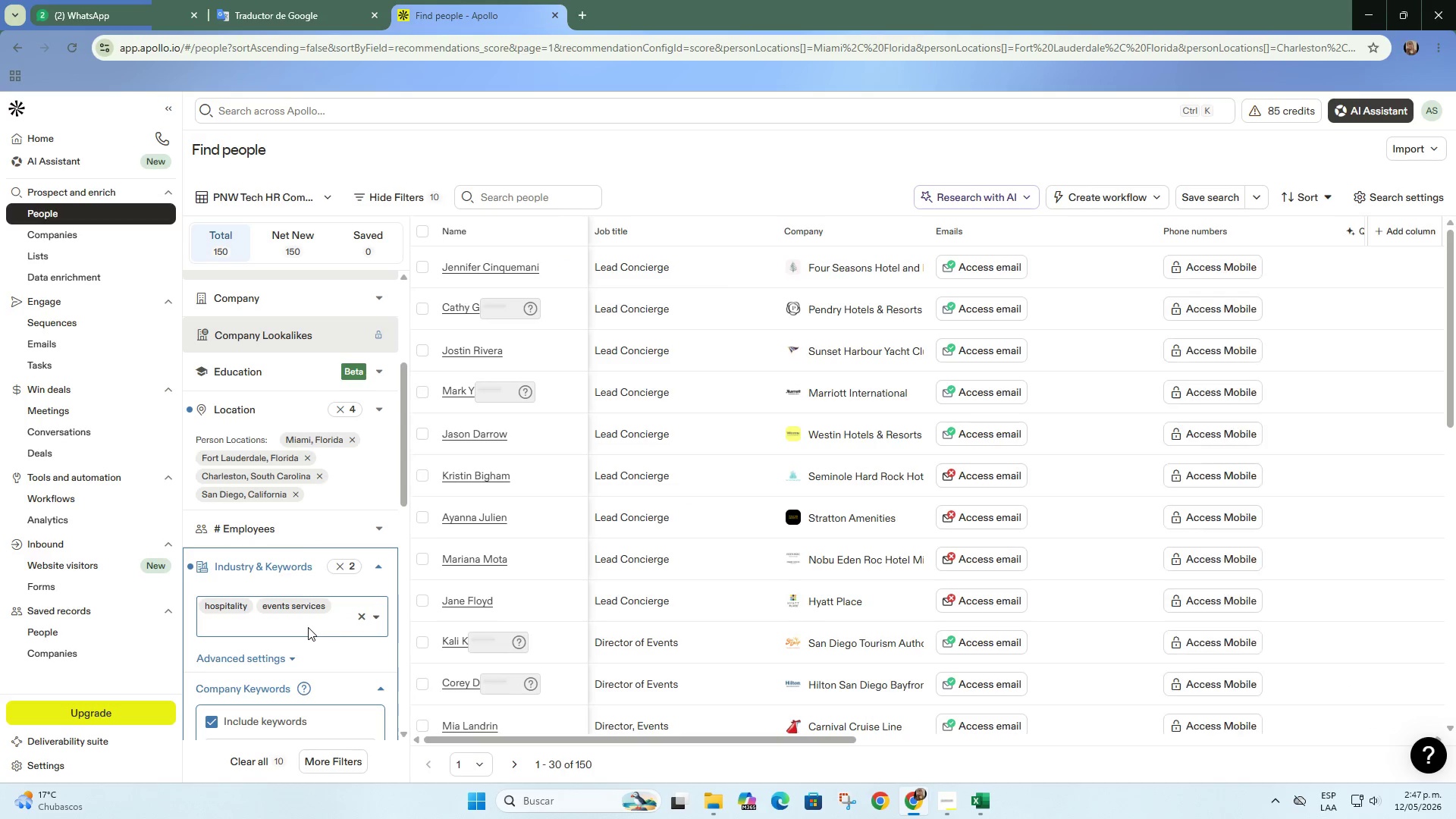 
left_click([308, 627])
 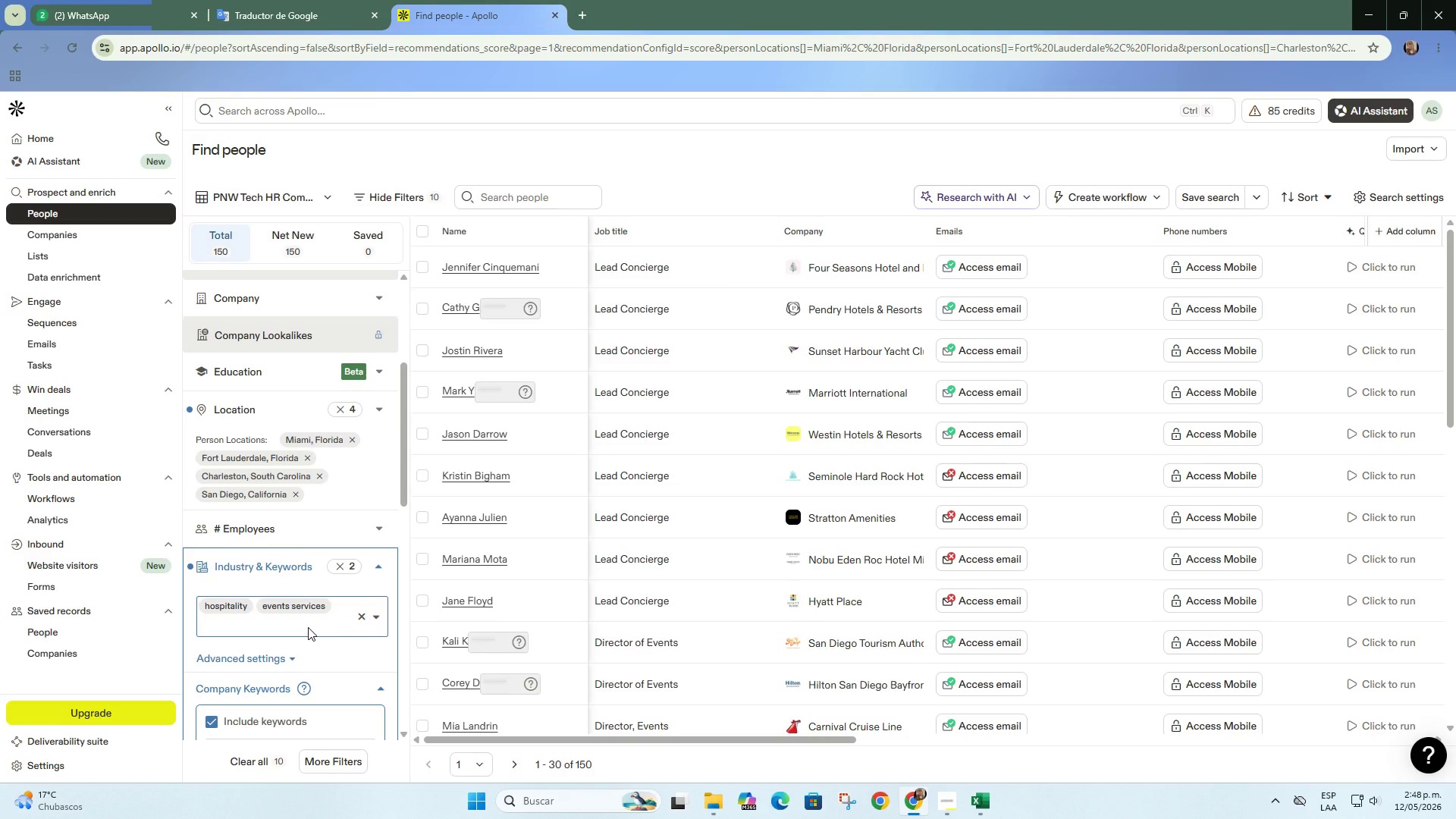 
type(leisut)
key(Backspace)
type(re)
 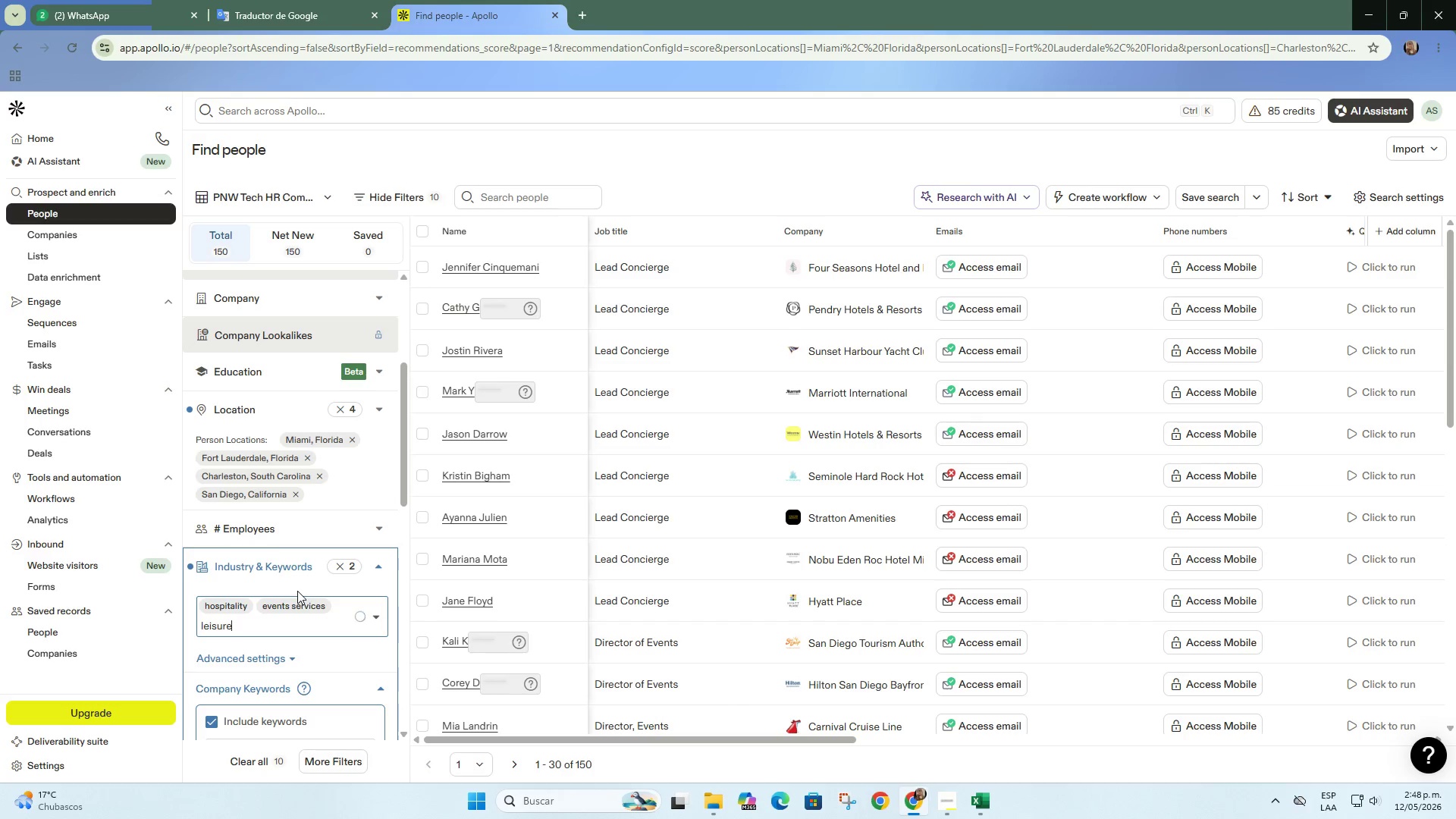 
wait(7.22)
 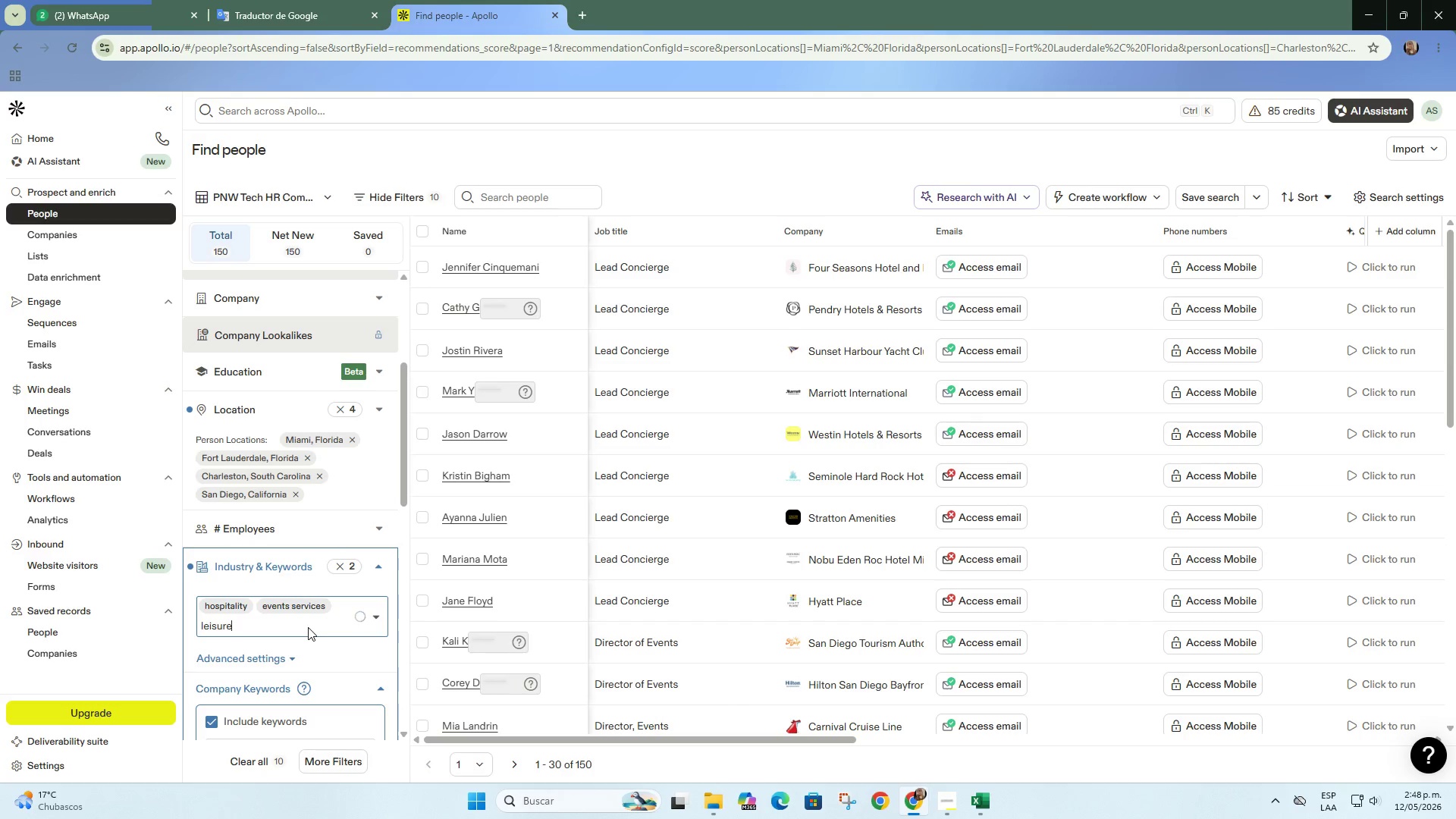 
scroll: coordinate [315, 521], scroll_direction: up, amount: 6.0
 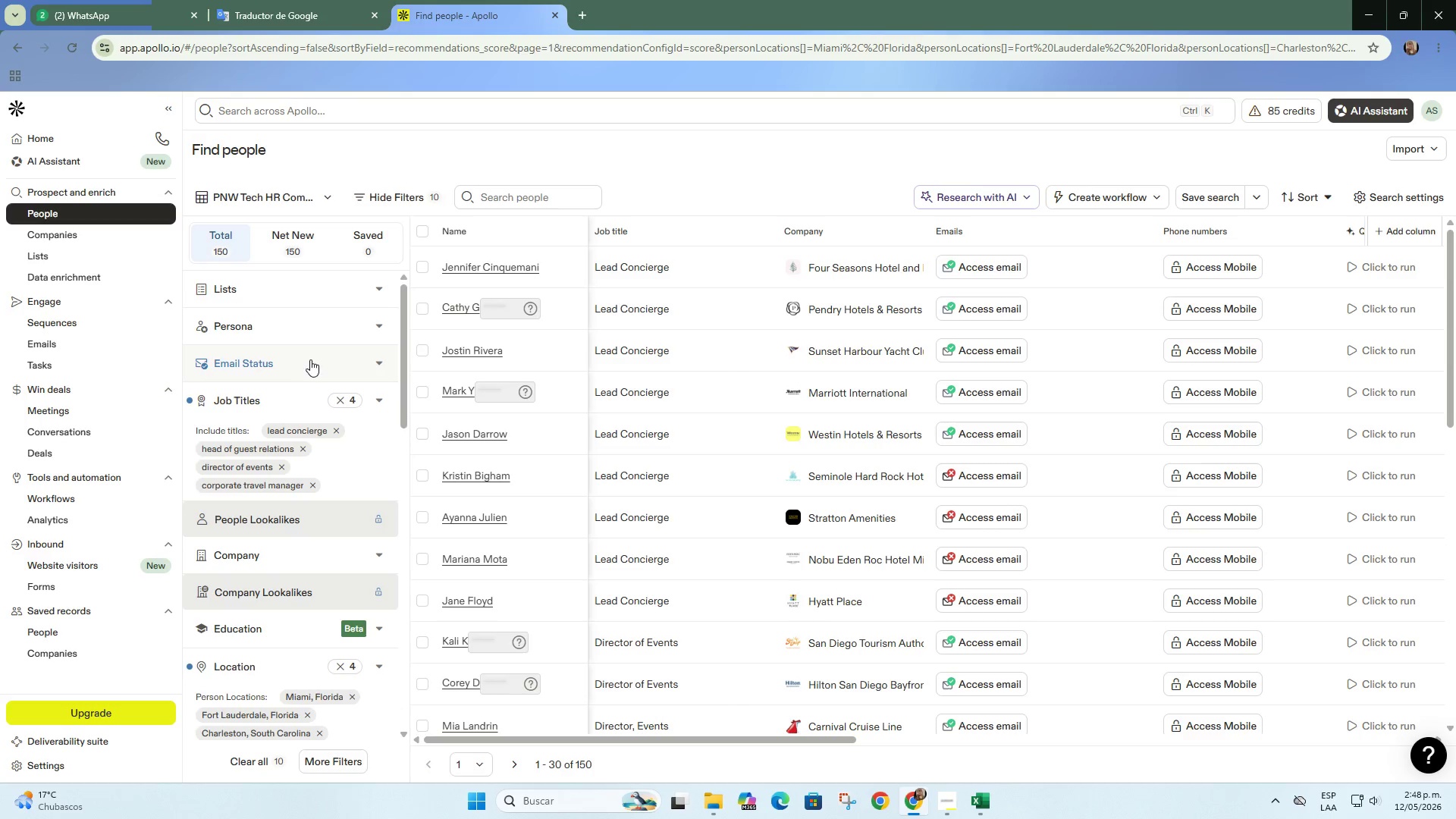 
left_click([314, 361])
 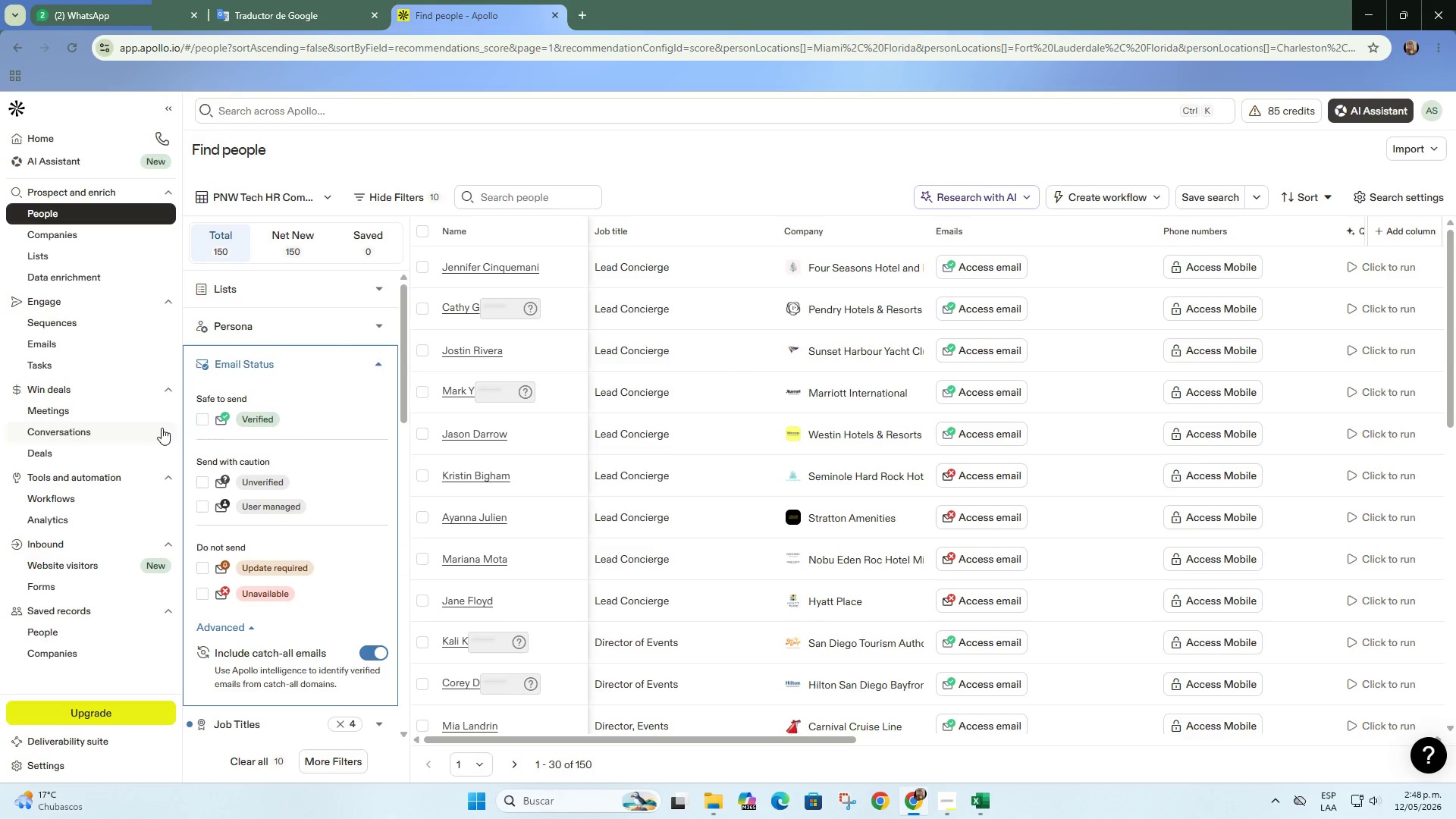 
left_click([211, 420])
 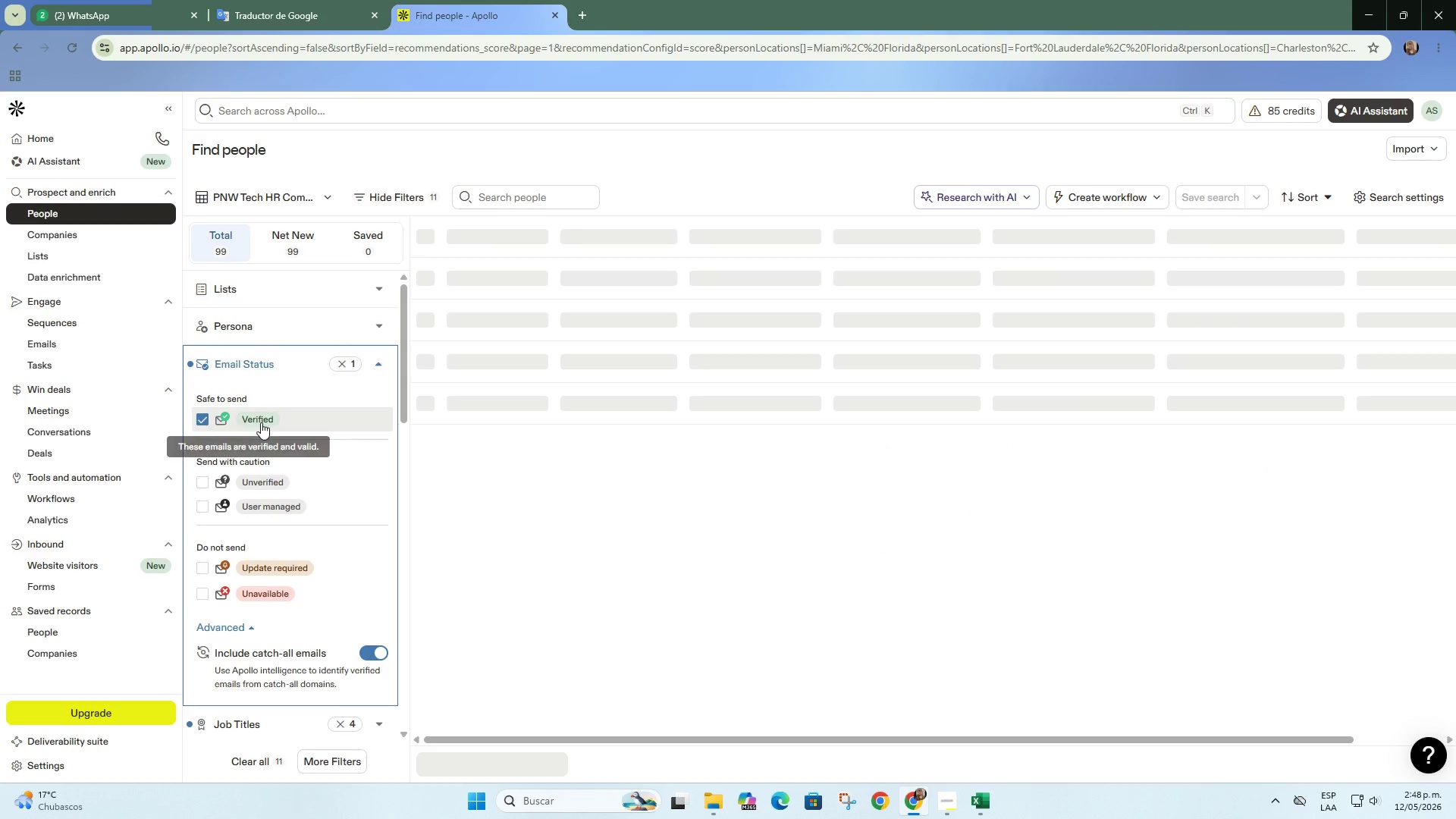 
scroll: coordinate [261, 422], scroll_direction: down, amount: 5.0
 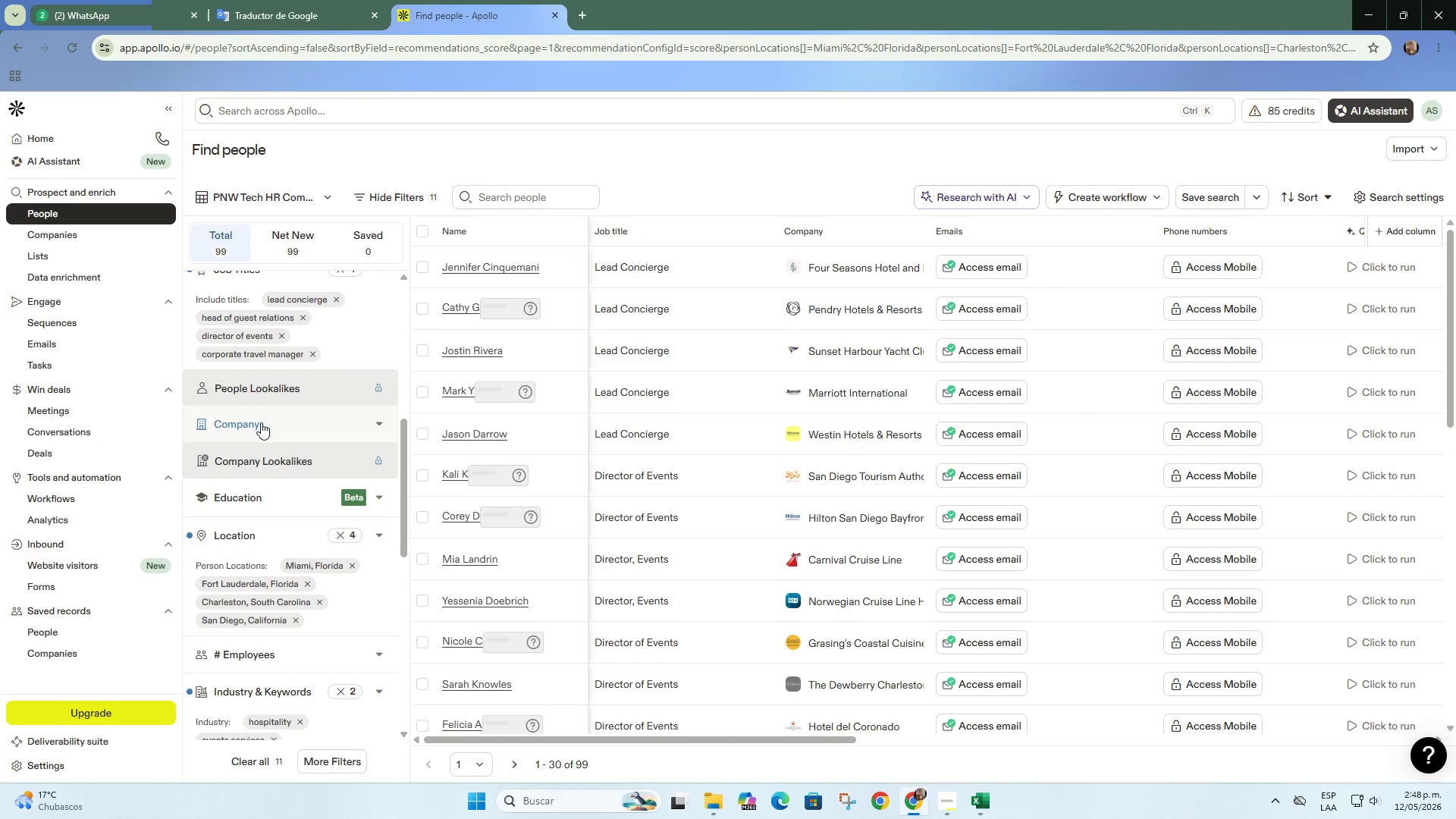 
scroll: coordinate [262, 426], scroll_direction: up, amount: 1.0
 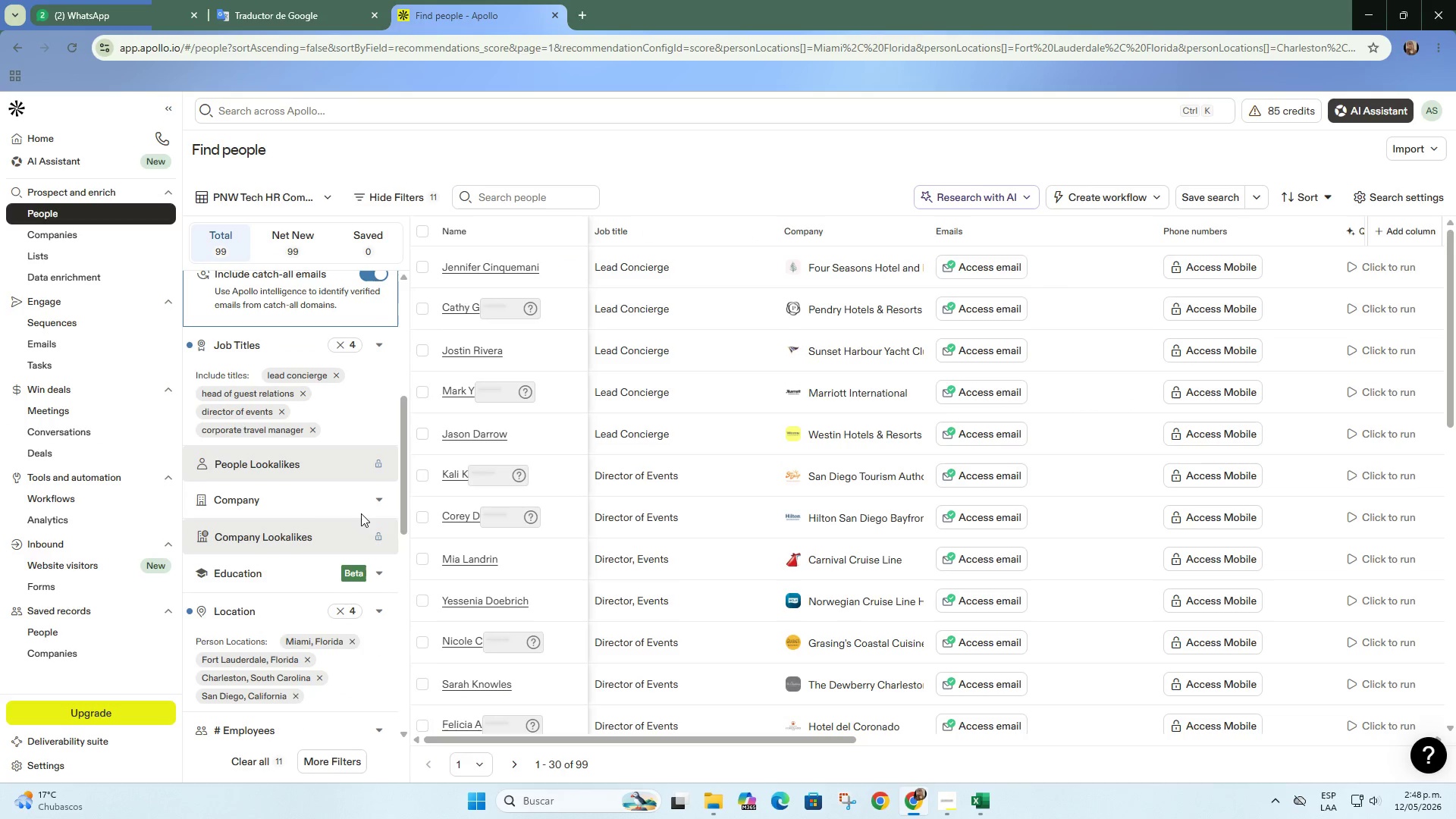 
scroll: coordinate [359, 510], scroll_direction: down, amount: 2.0
 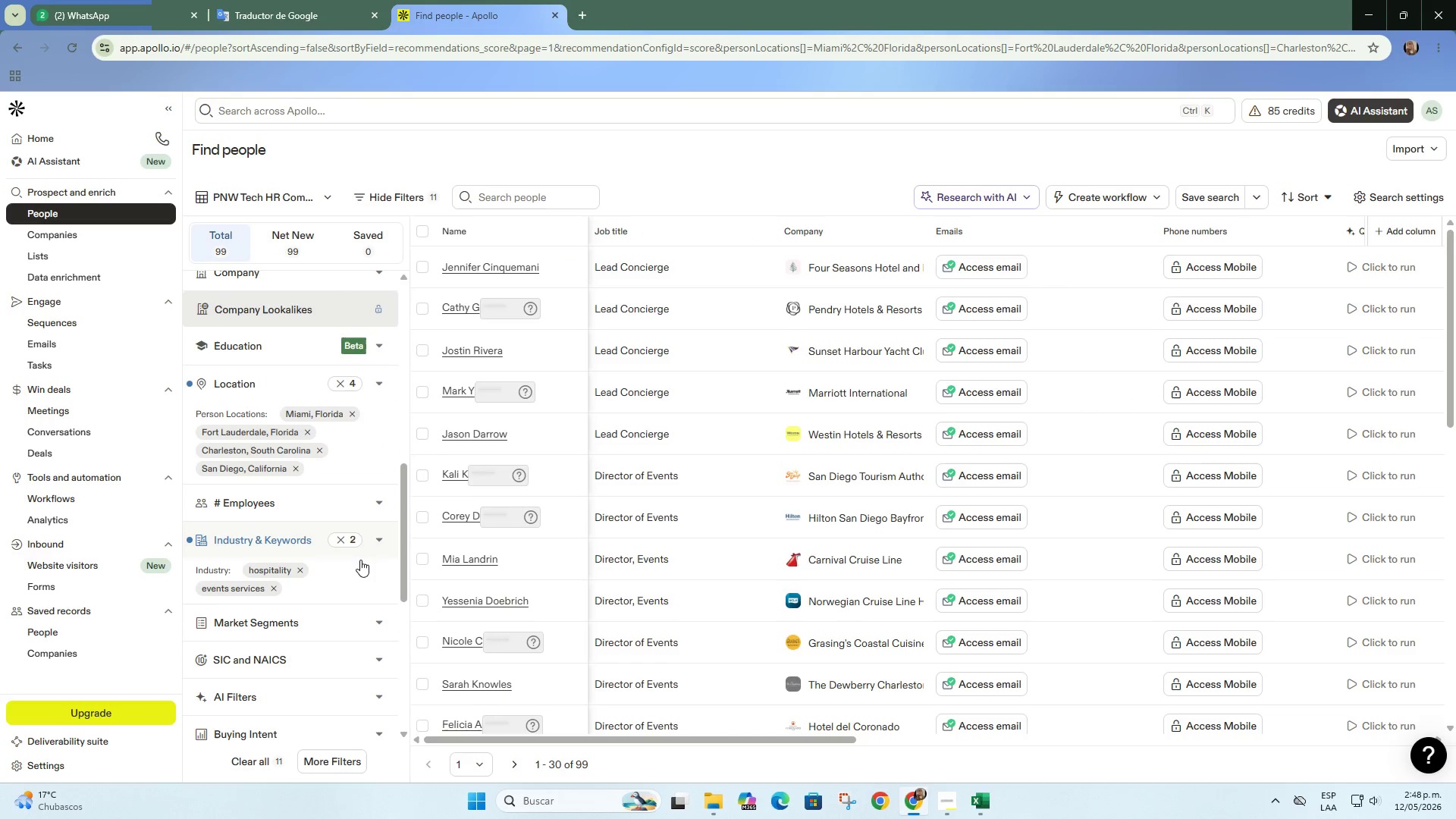 
left_click([384, 537])
 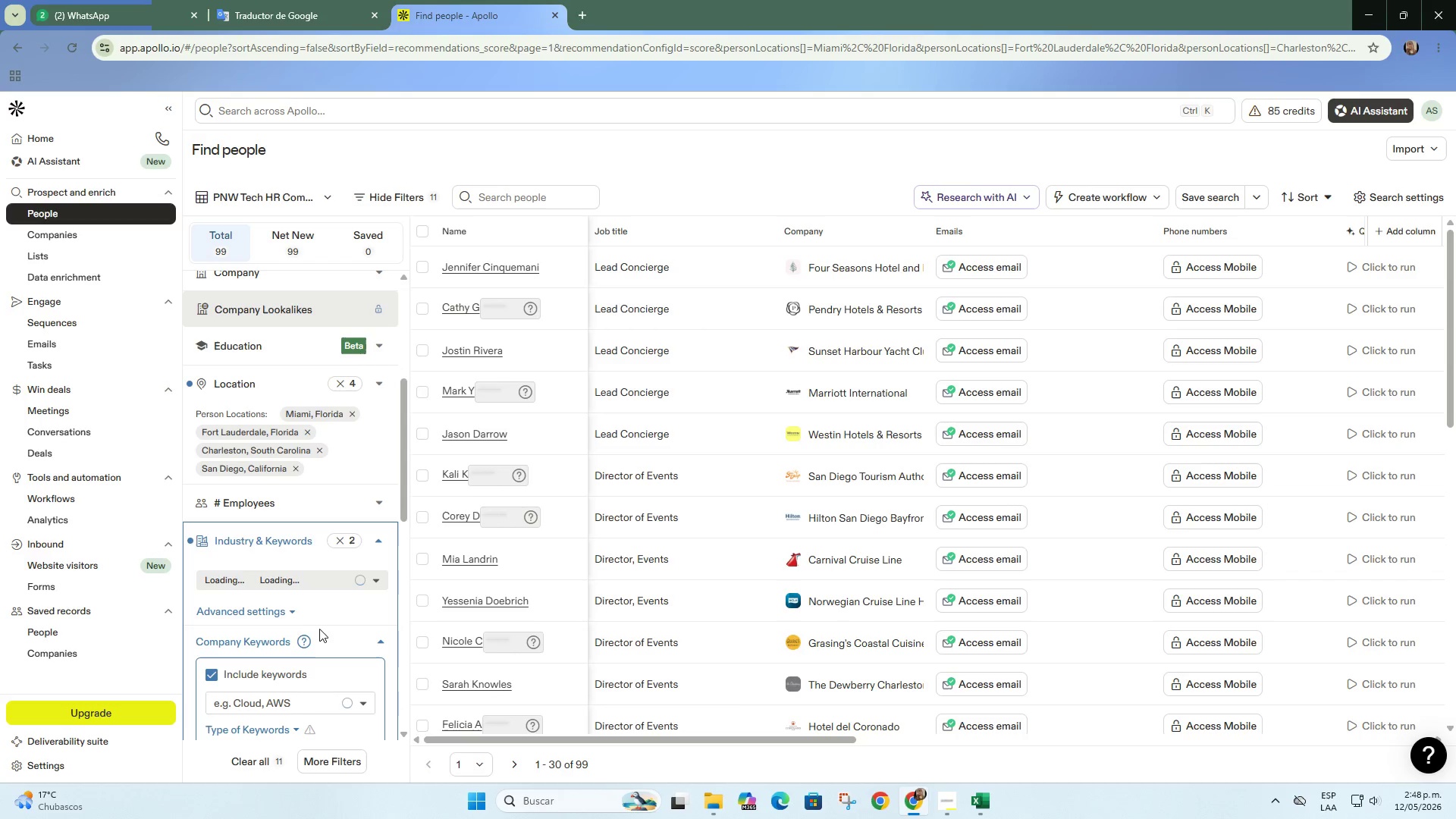 
scroll: coordinate [322, 628], scroll_direction: down, amount: 1.0
 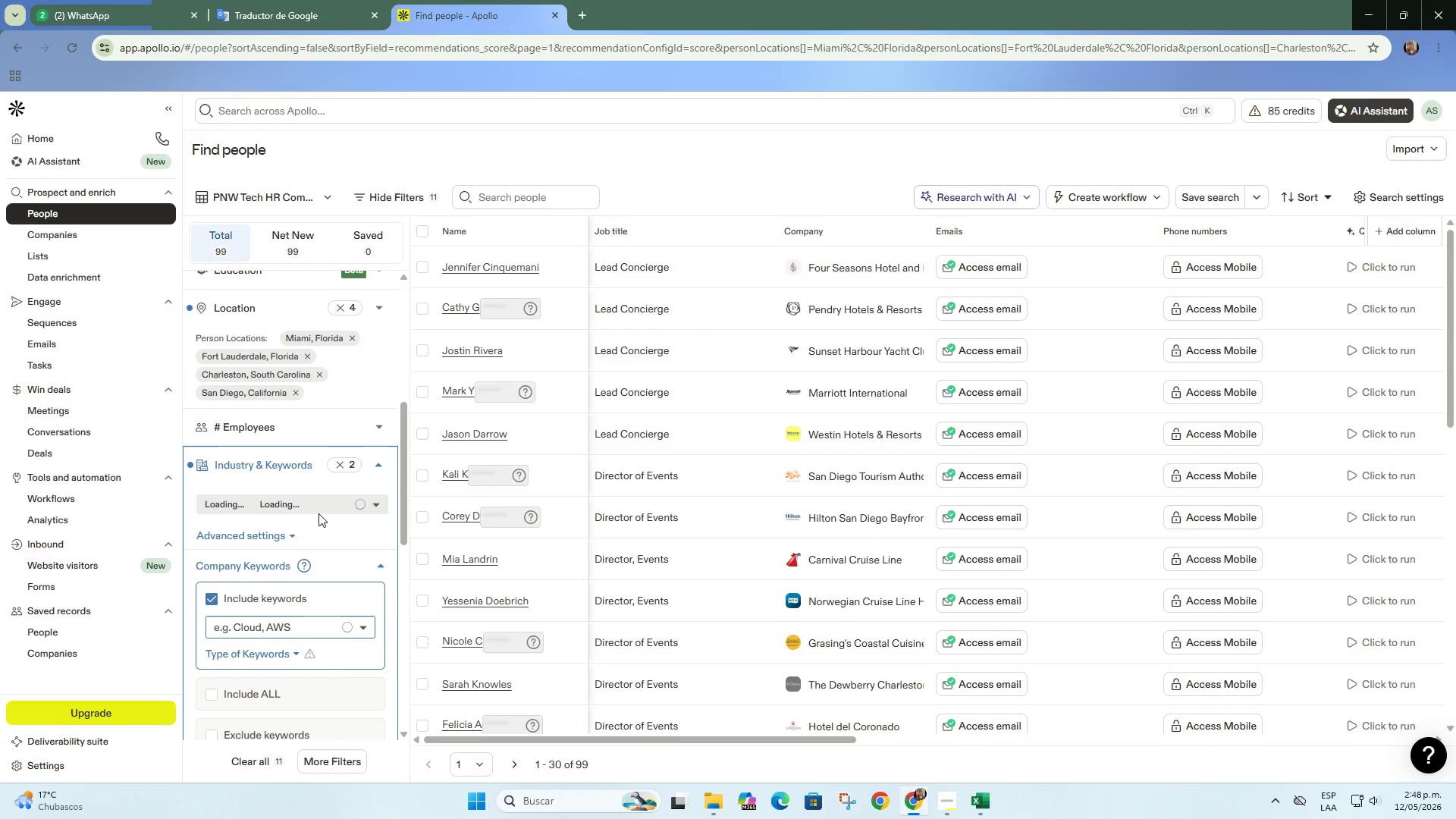 
wait(8.03)
 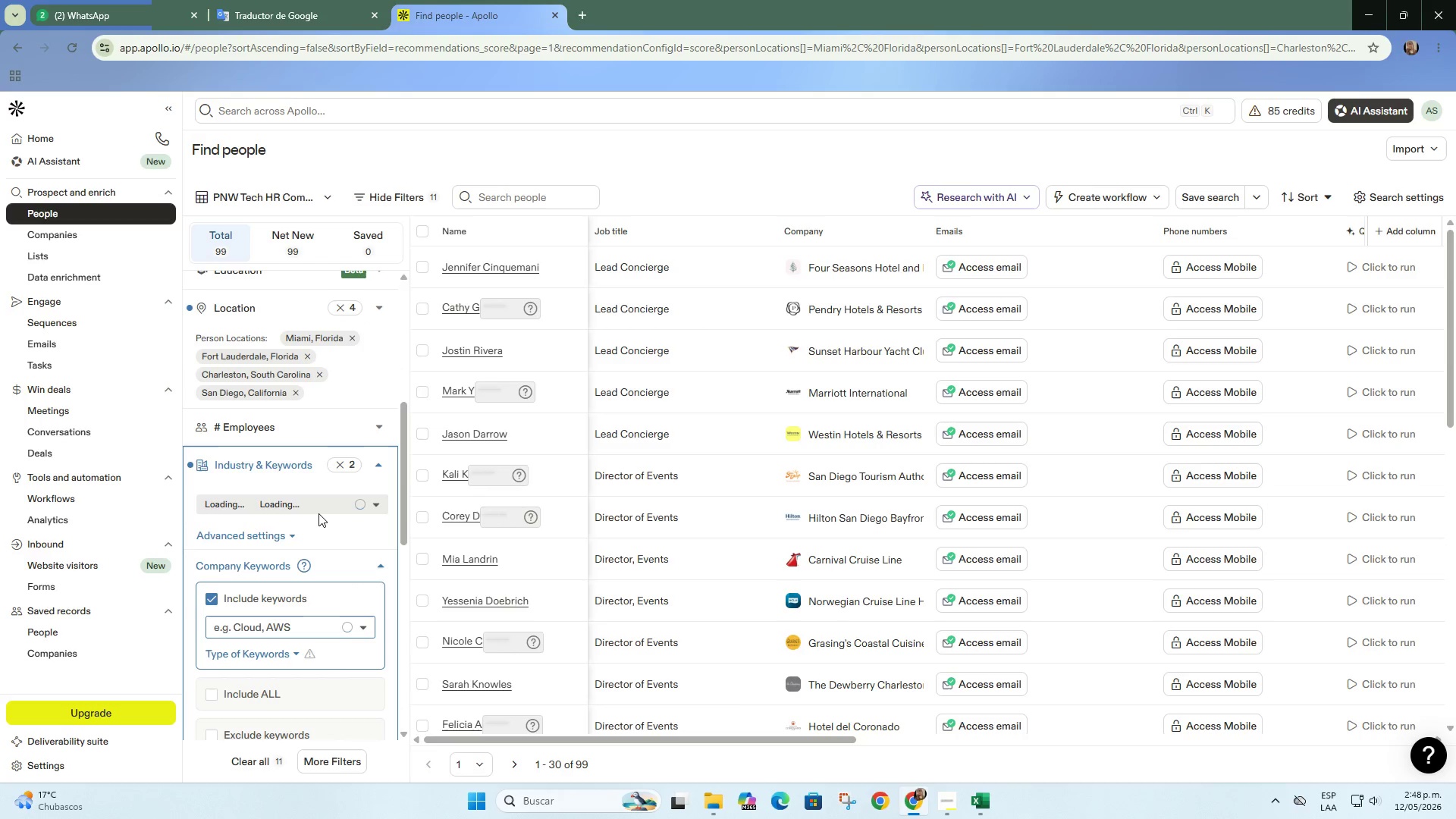 
left_click([316, 525])
 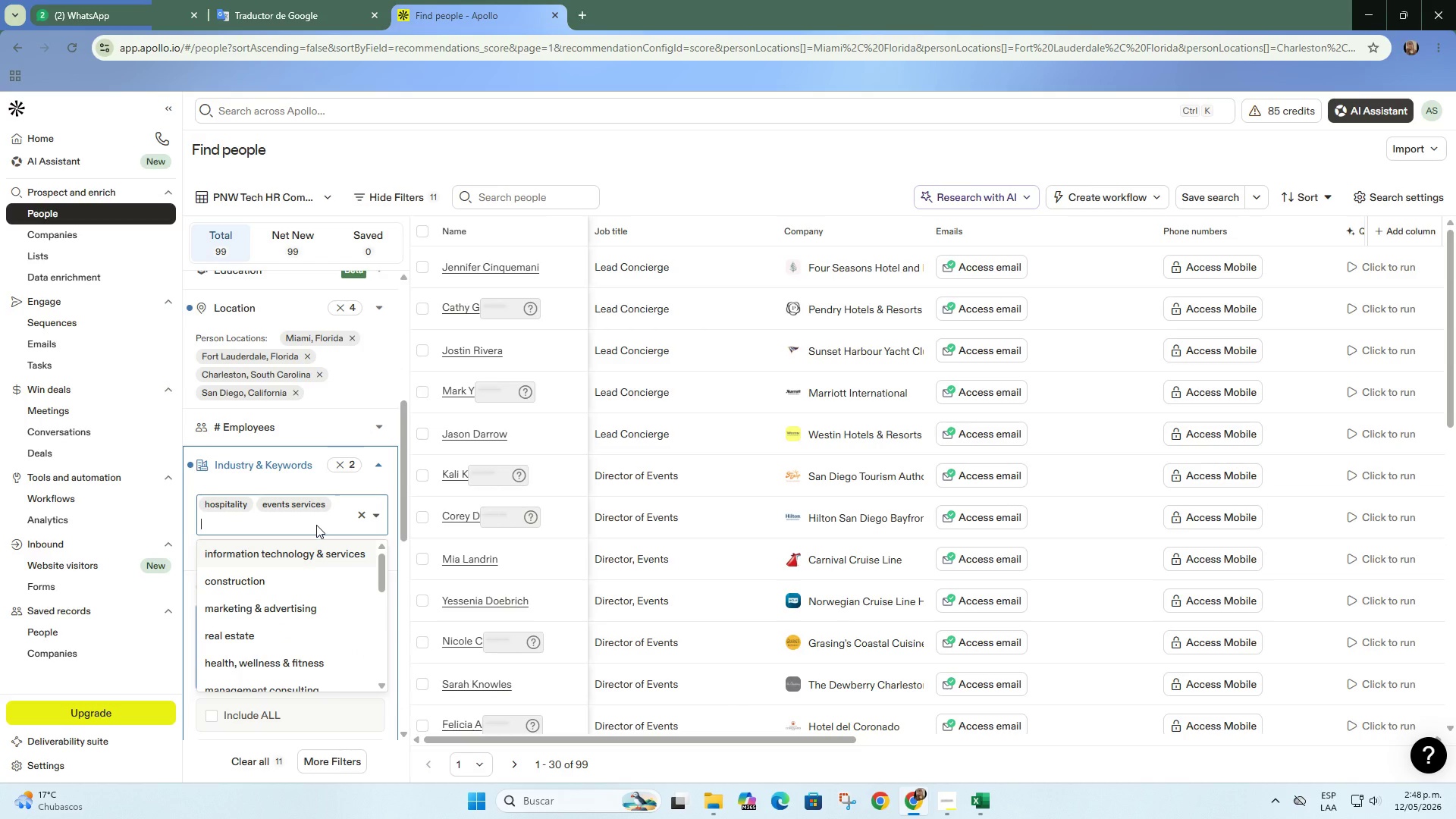 
type(leisu)
 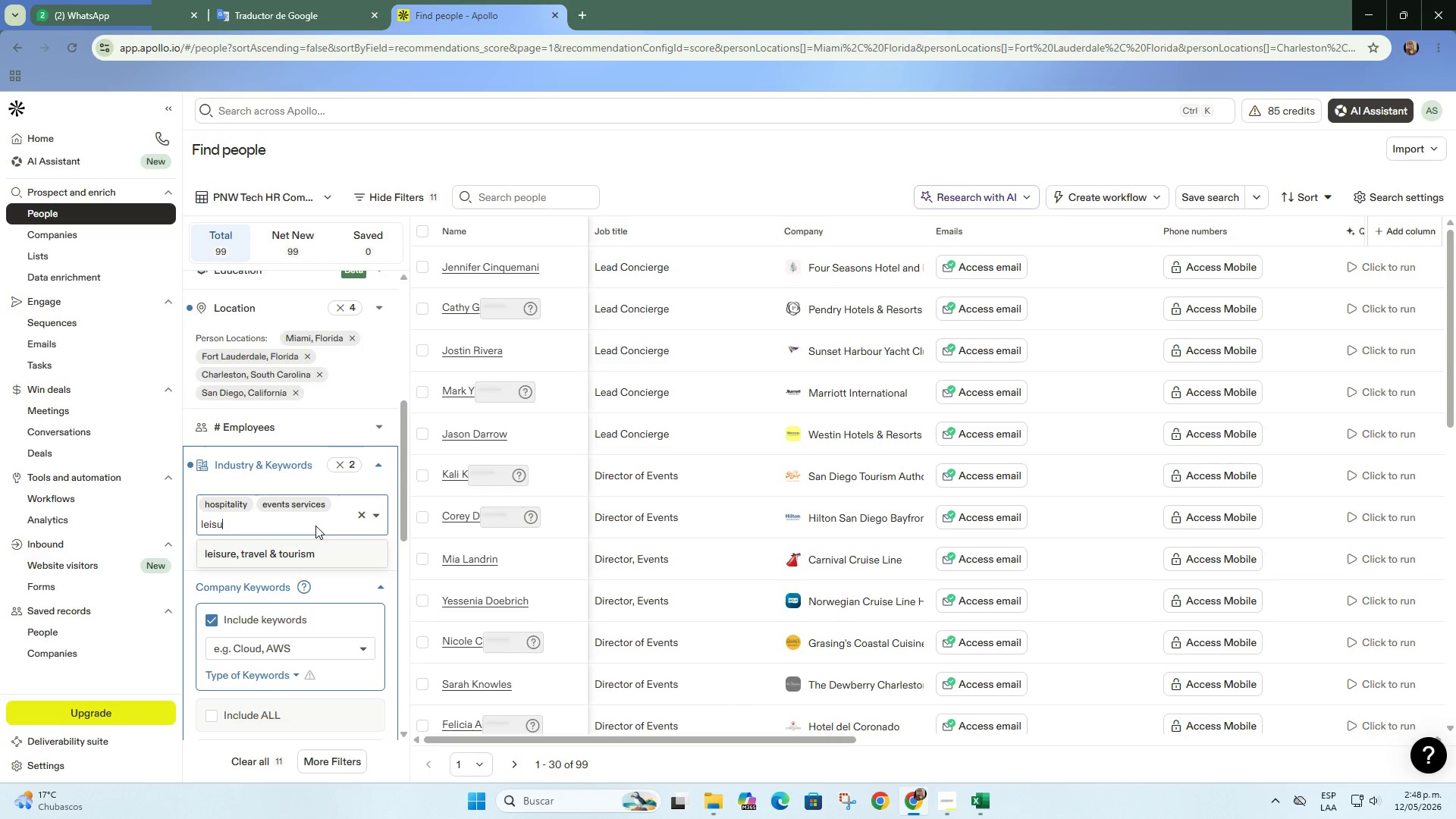 
left_click([316, 551])
 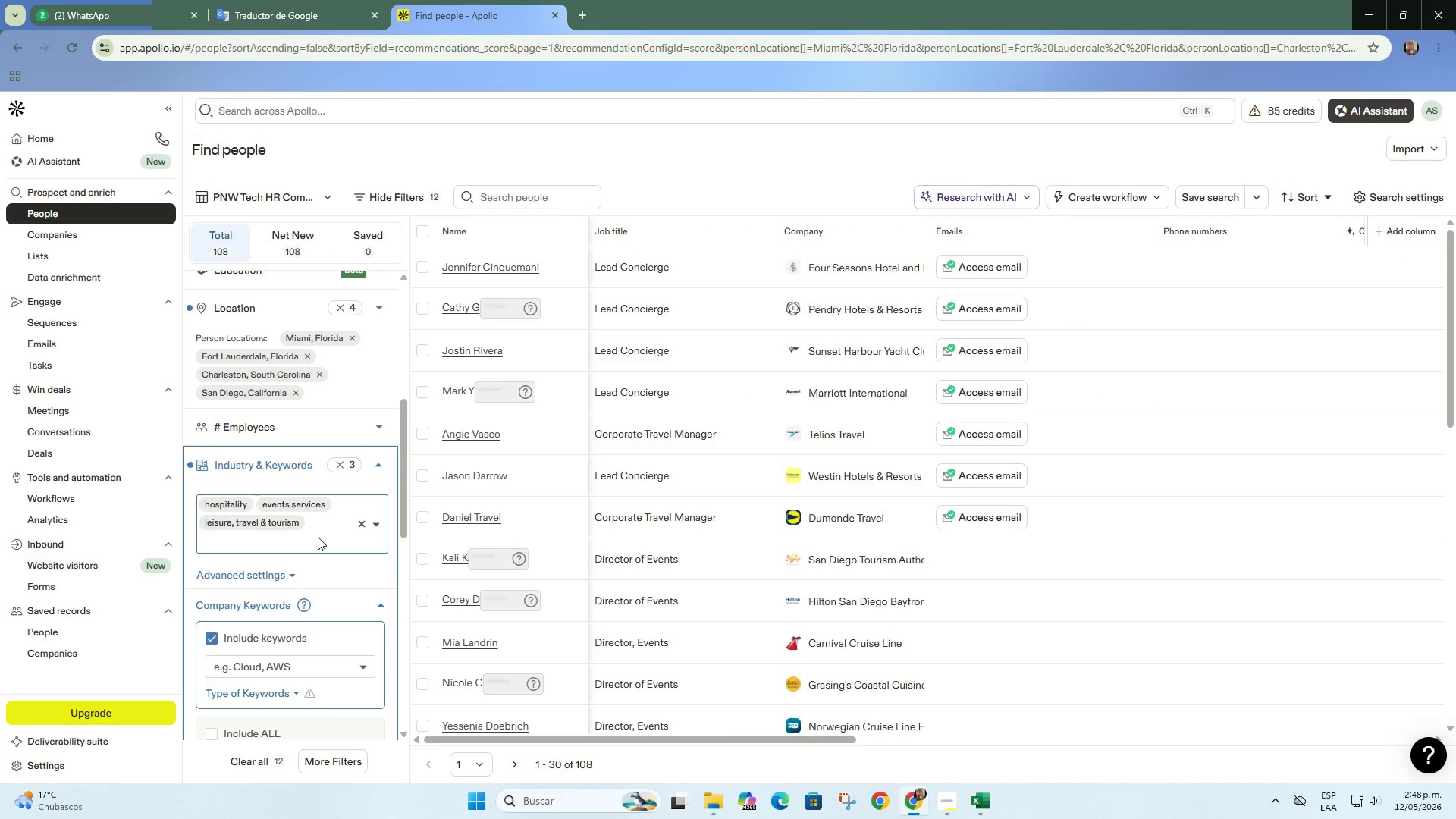 
type(luxury goods )
 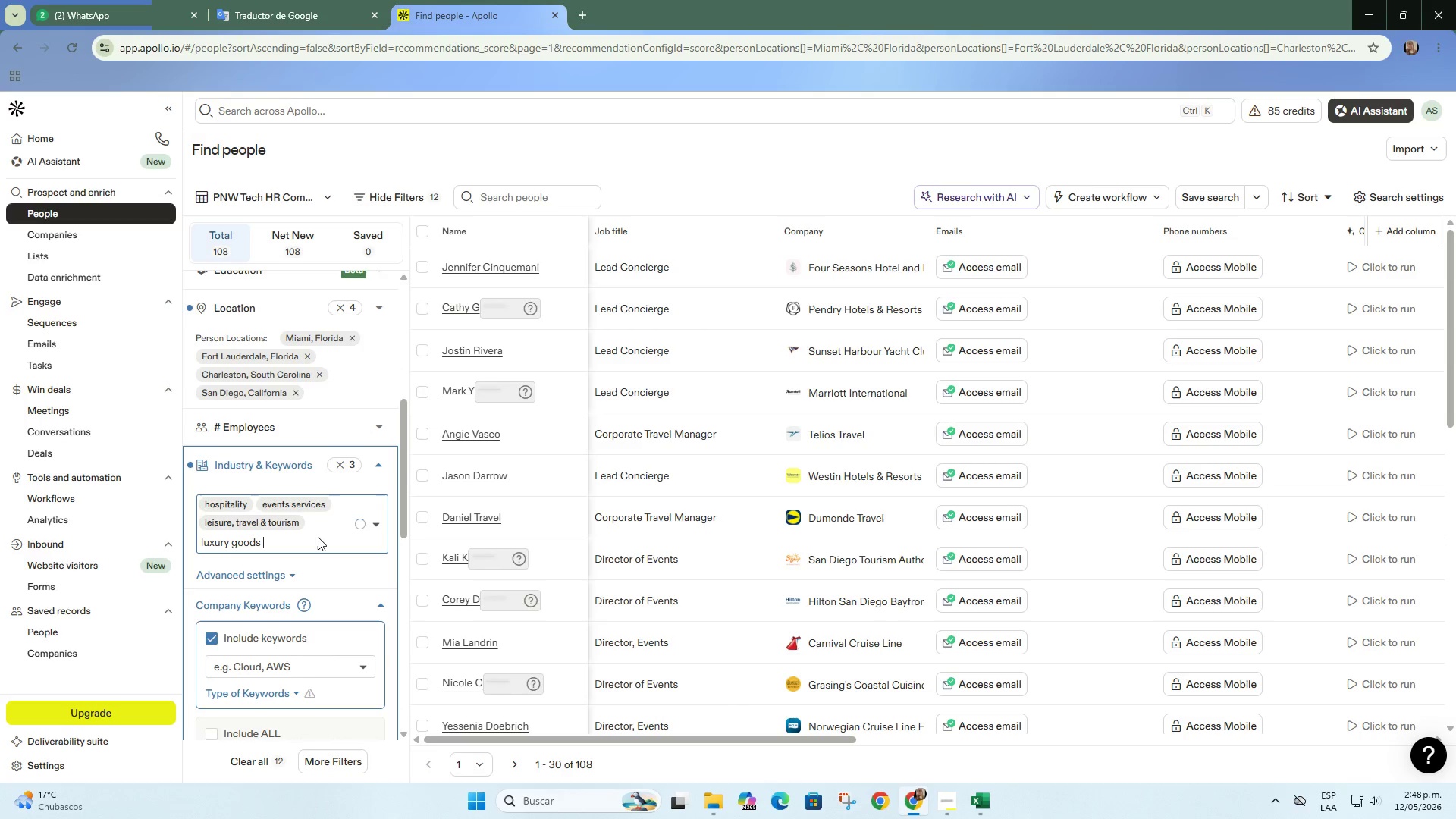 
wait(7.75)
 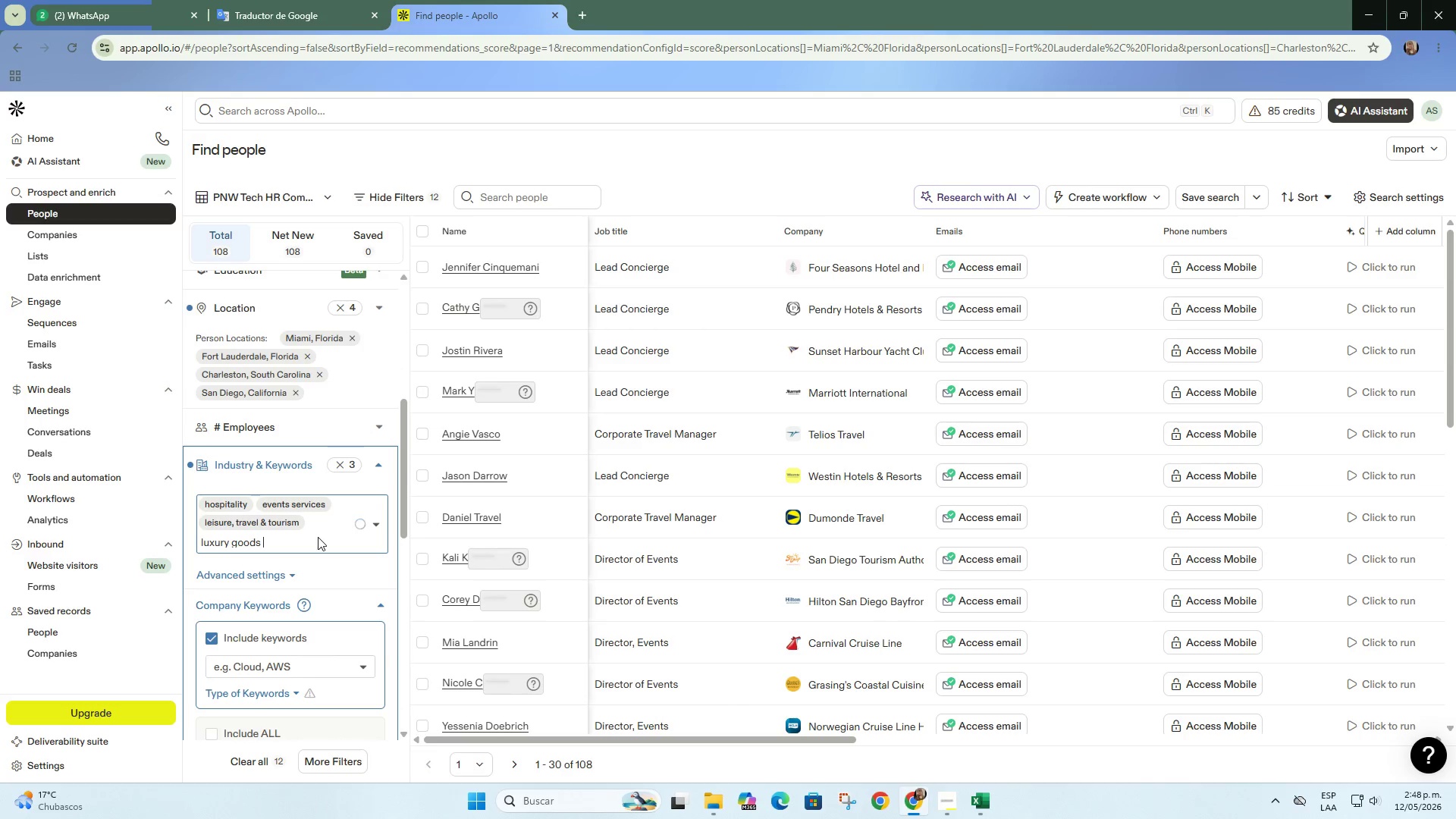 
key(Backspace)
 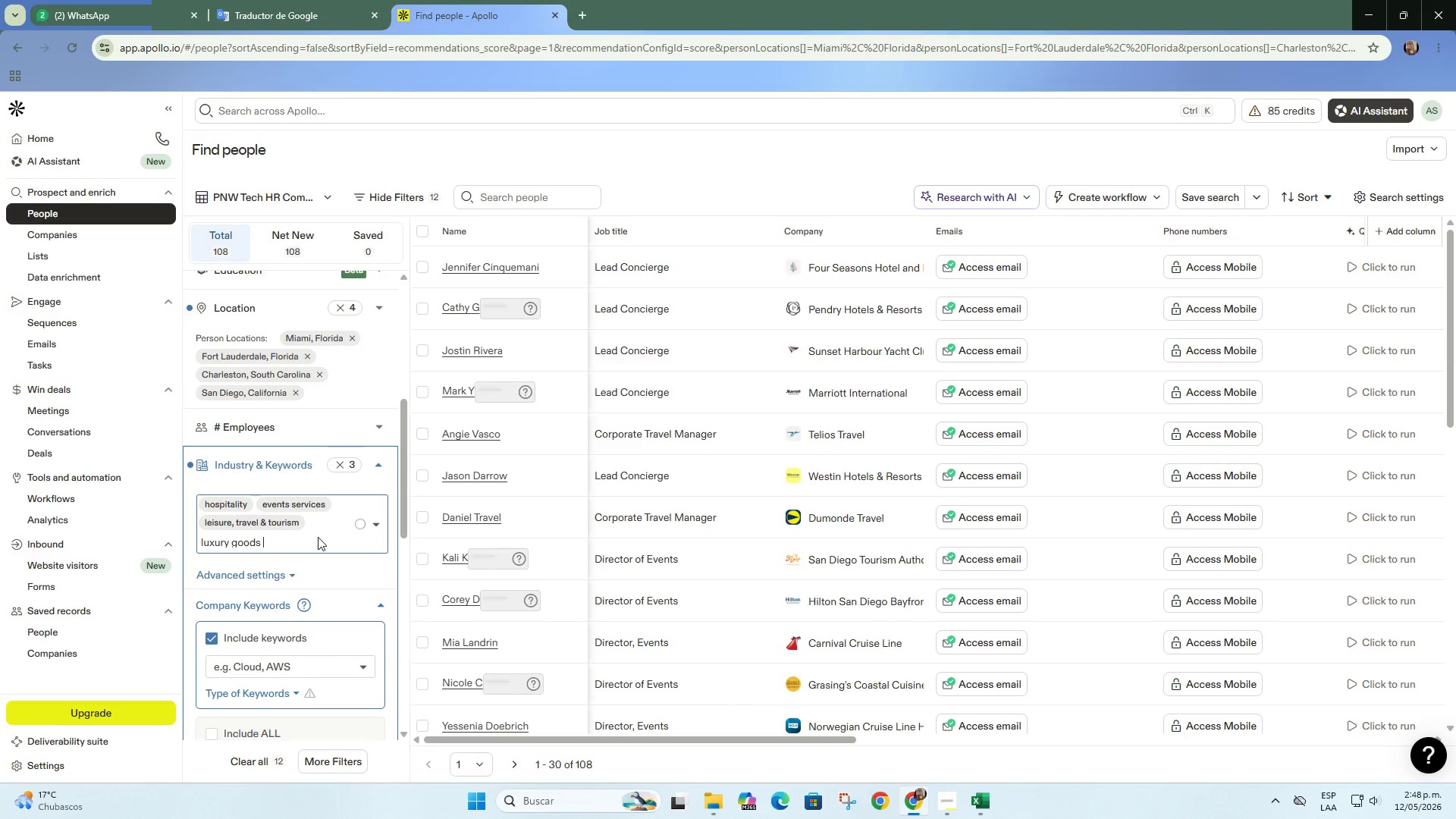 
key(Backspace)
 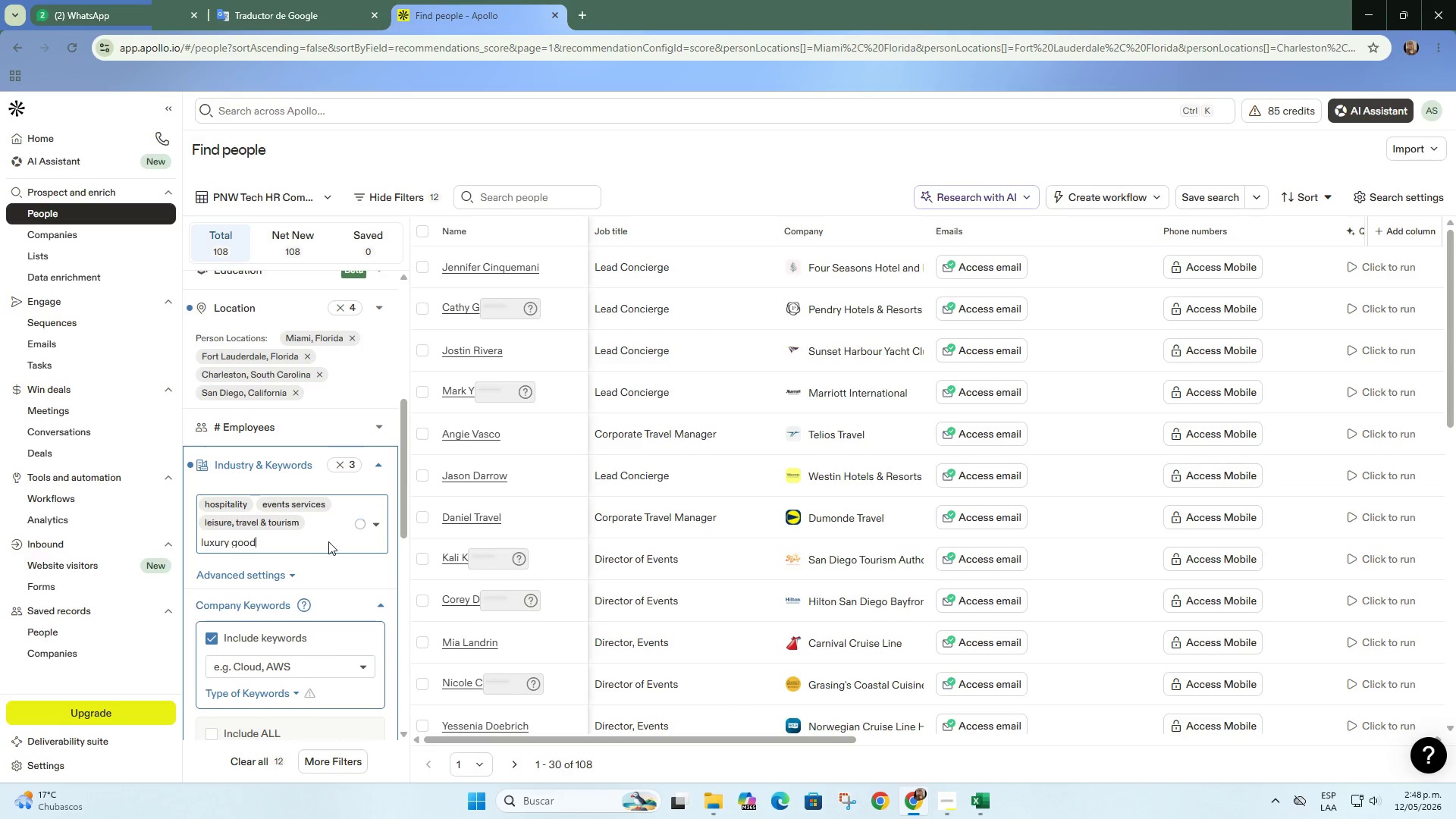 
key(Backspace)
 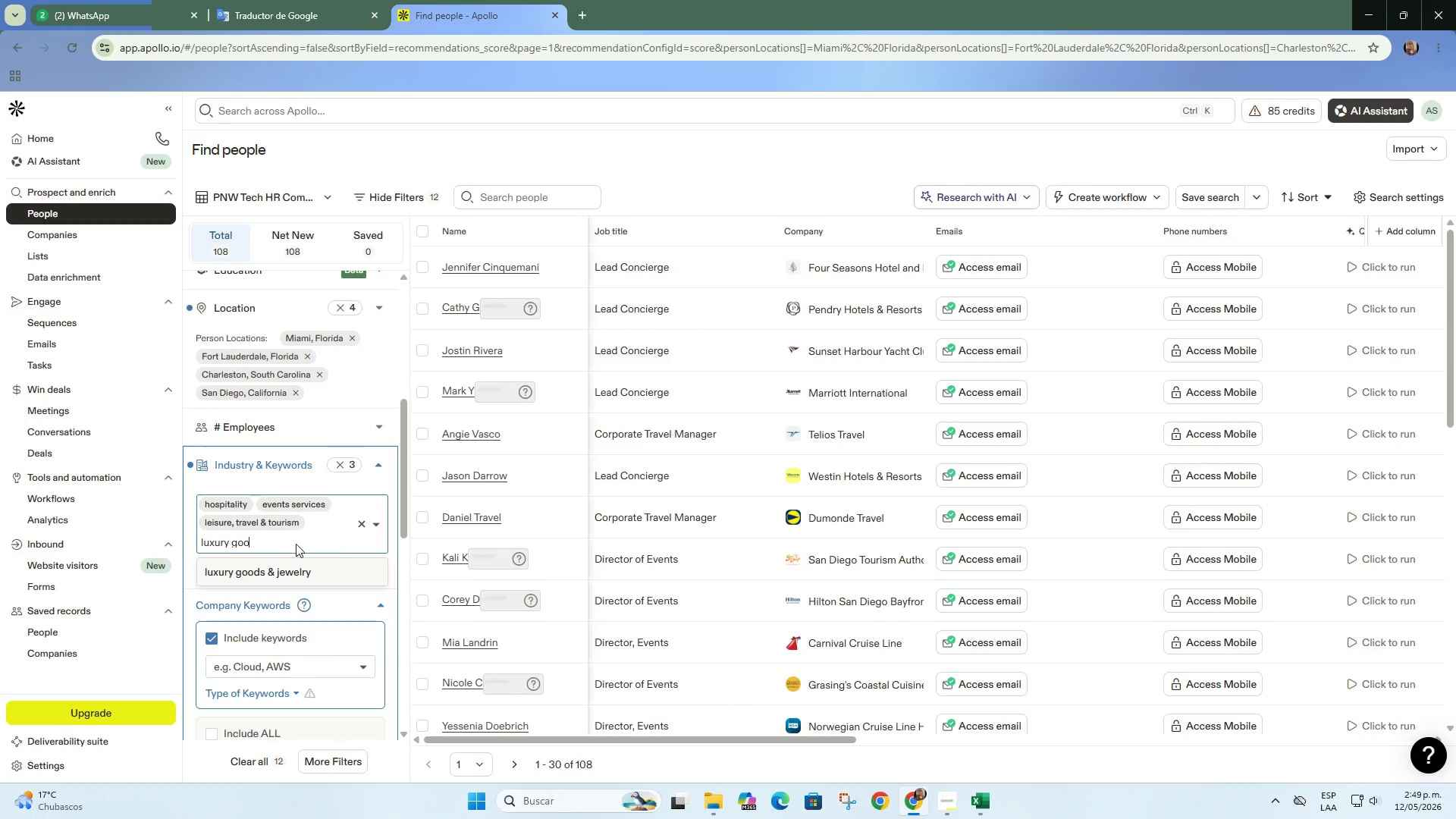 
left_click([308, 569])
 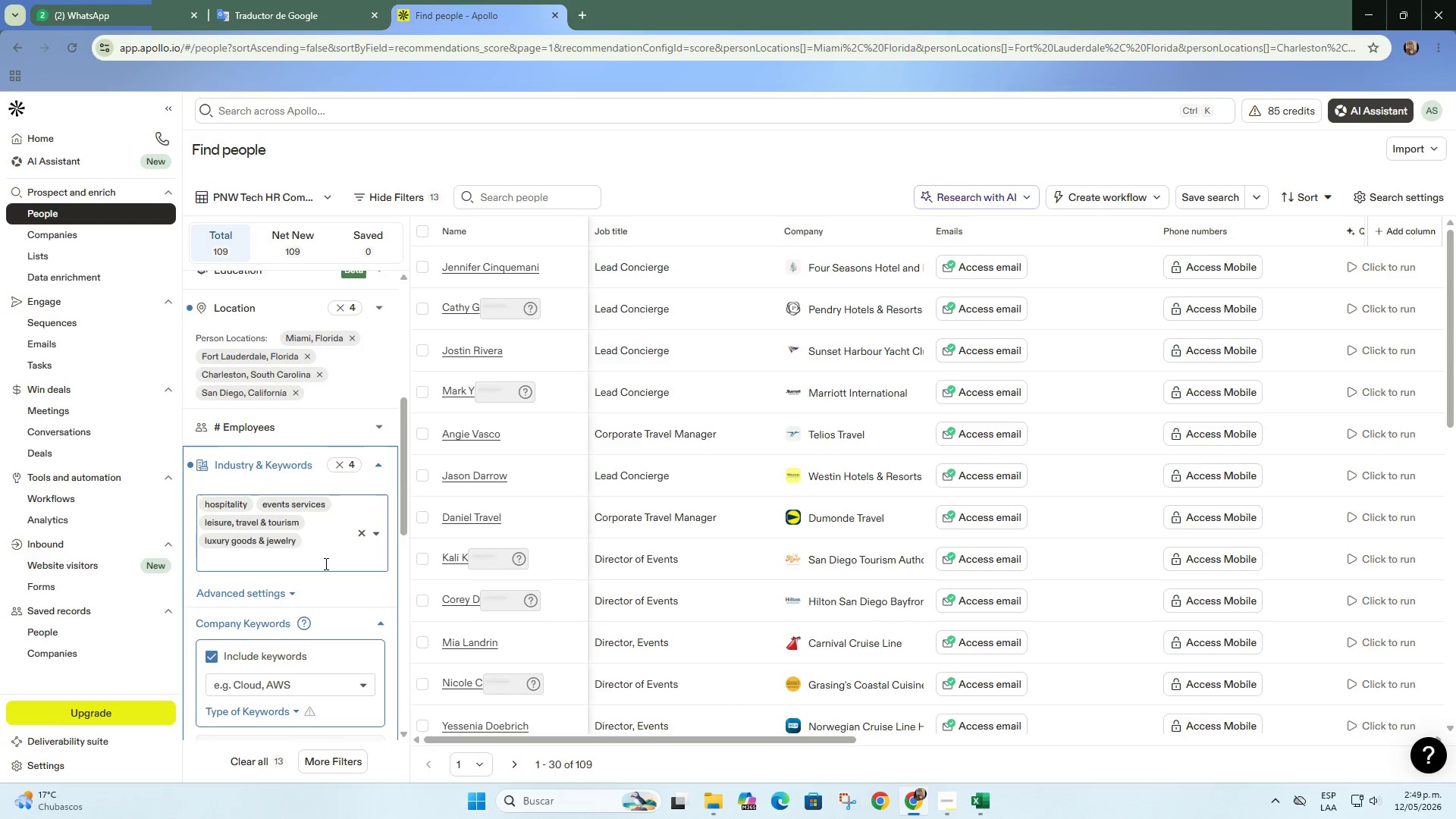 
wait(11.88)
 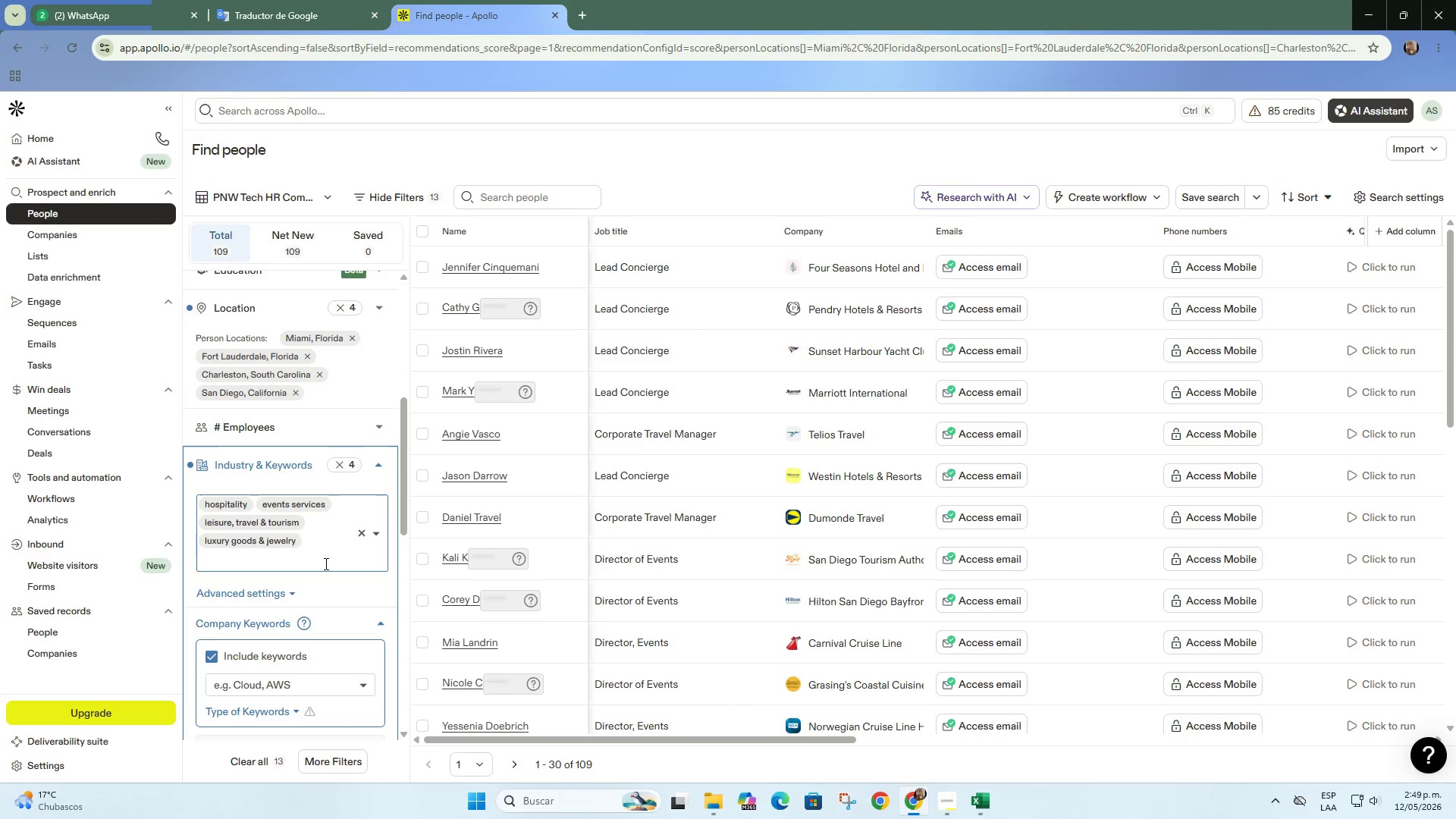 
scroll: coordinate [341, 544], scroll_direction: down, amount: 3.0
 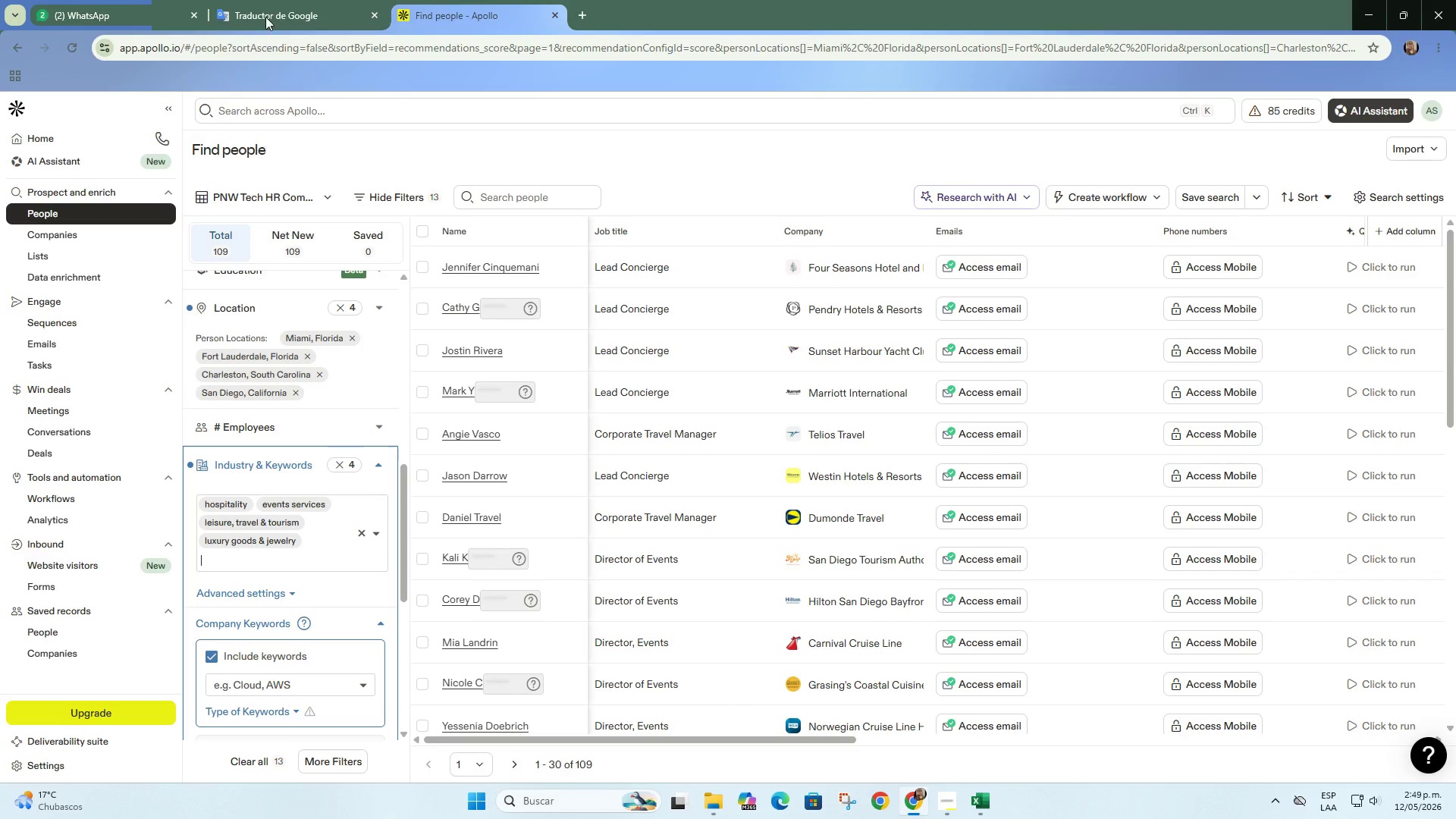 
left_click([287, 0])
 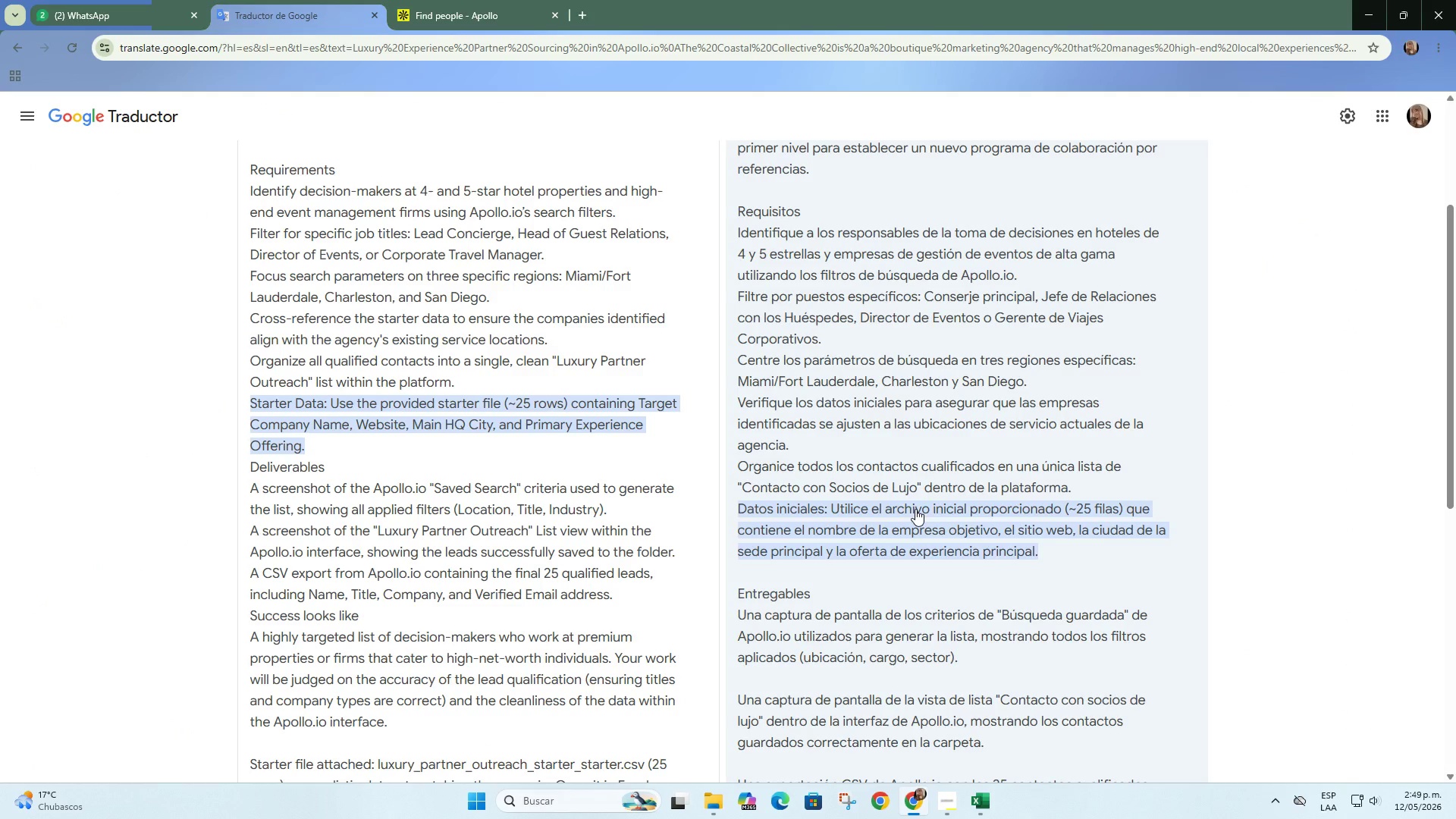 
scroll: coordinate [915, 506], scroll_direction: down, amount: 1.0
 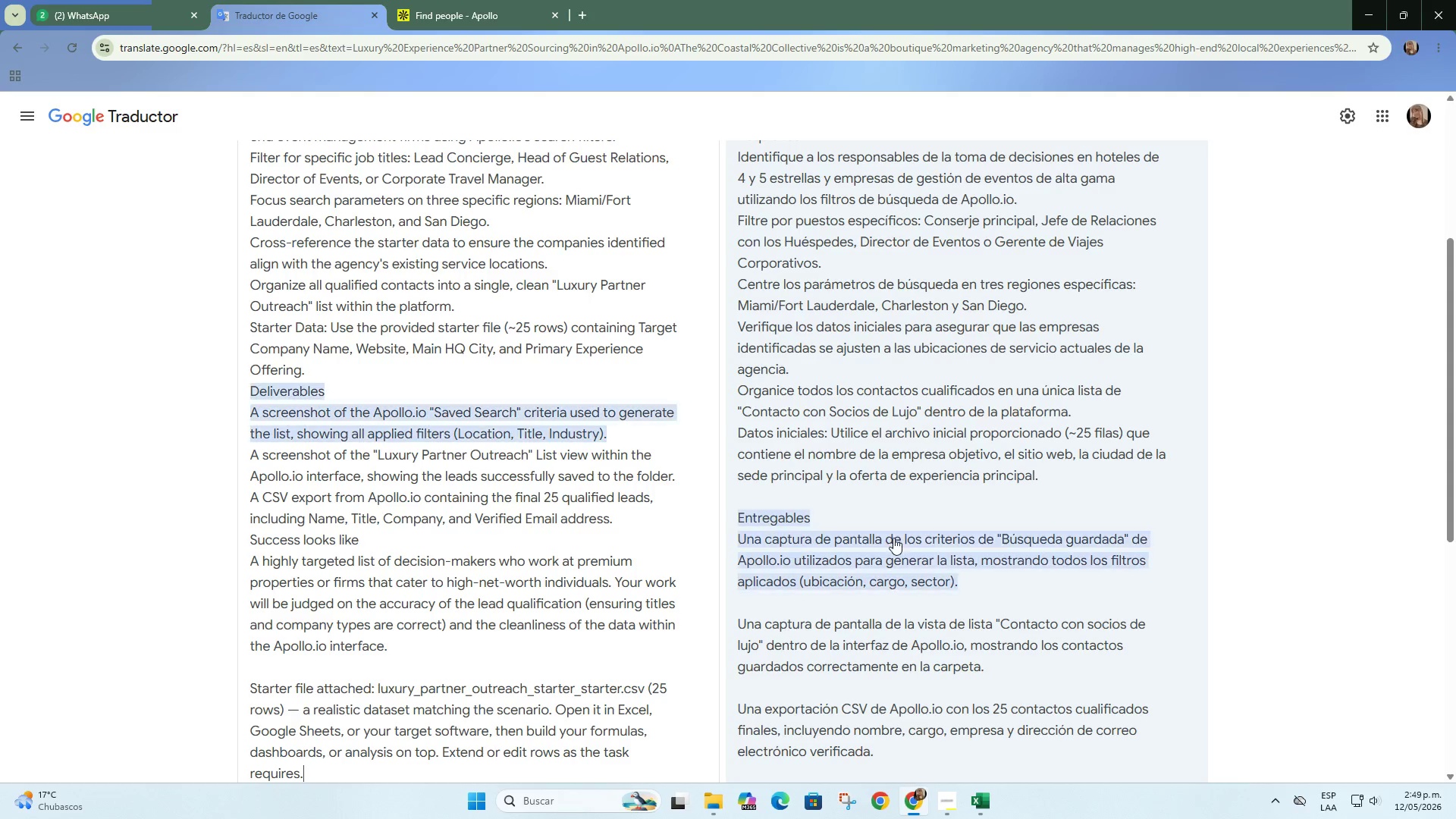 
wait(6.89)
 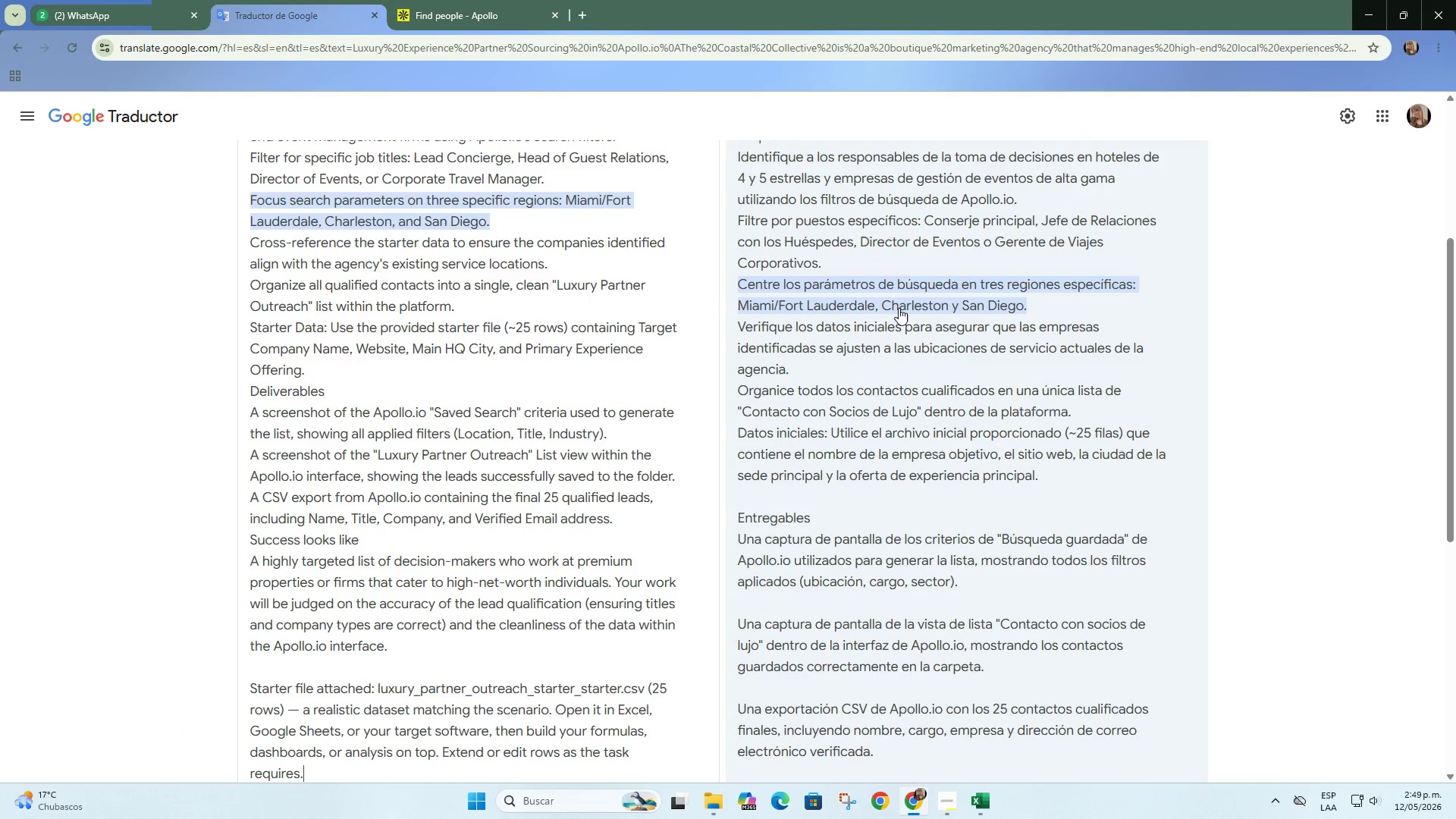 
left_click([458, 0])
 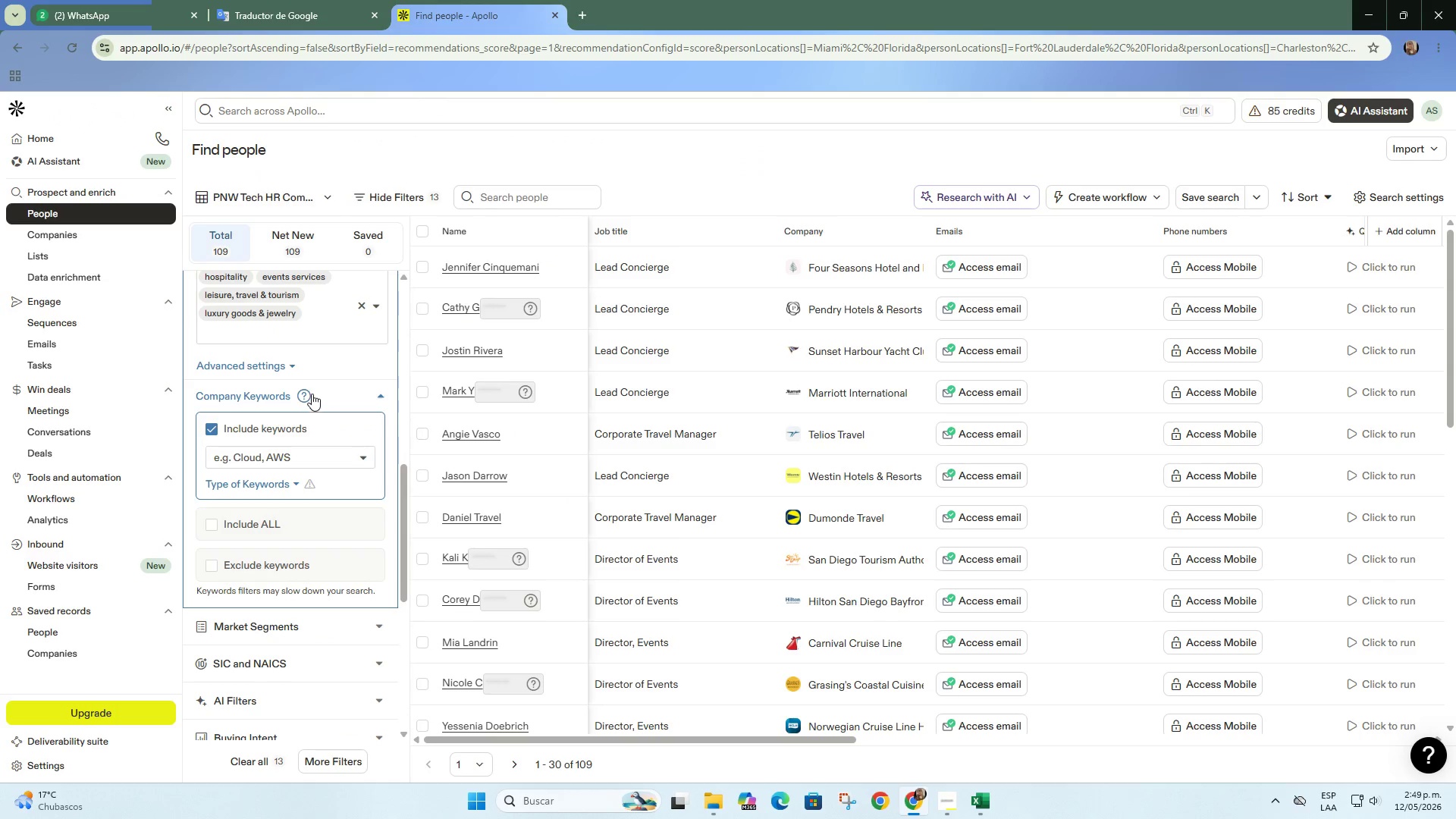 
scroll: coordinate [312, 393], scroll_direction: up, amount: 2.0
 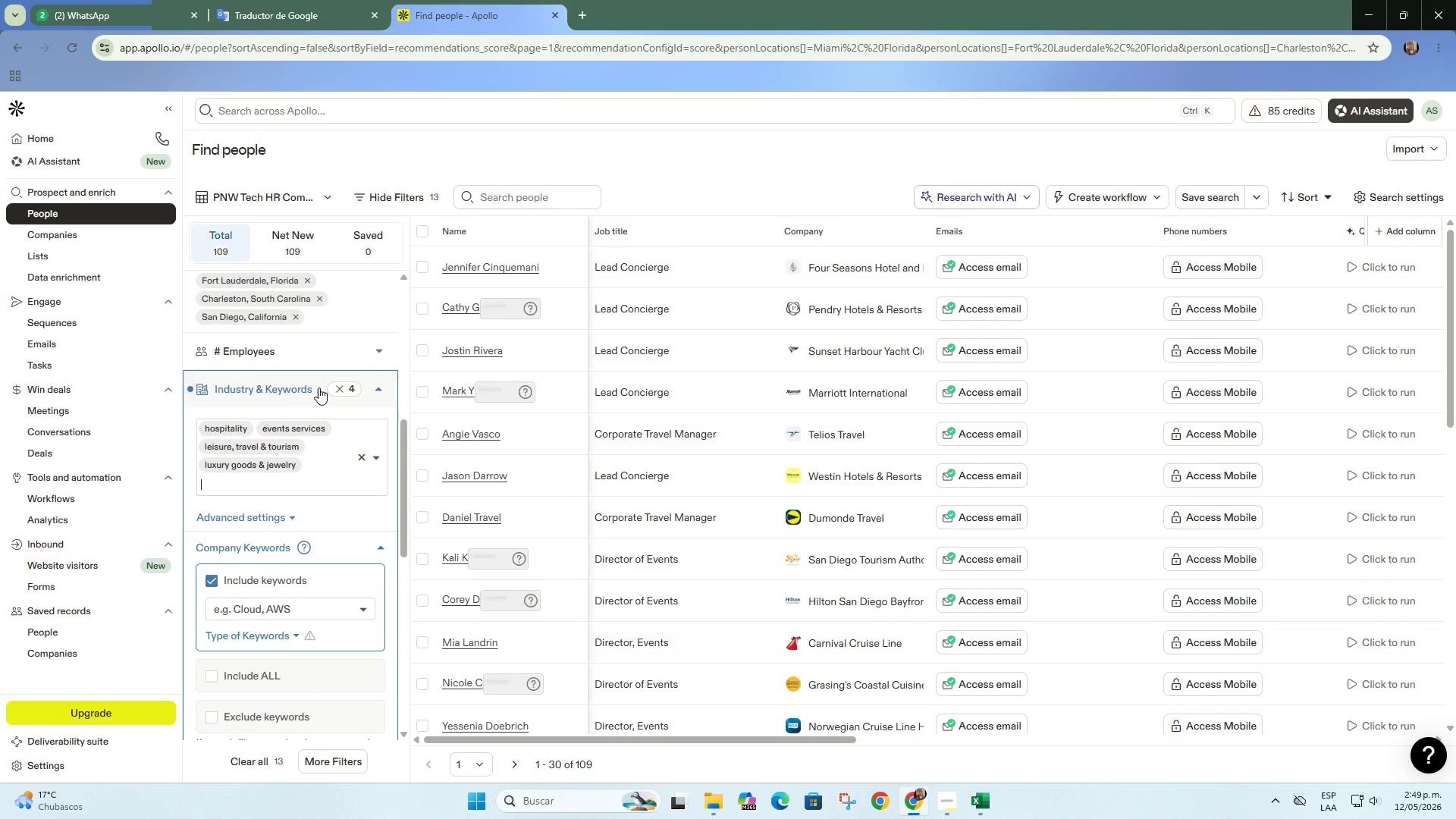 
scroll: coordinate [321, 424], scroll_direction: down, amount: 2.0
 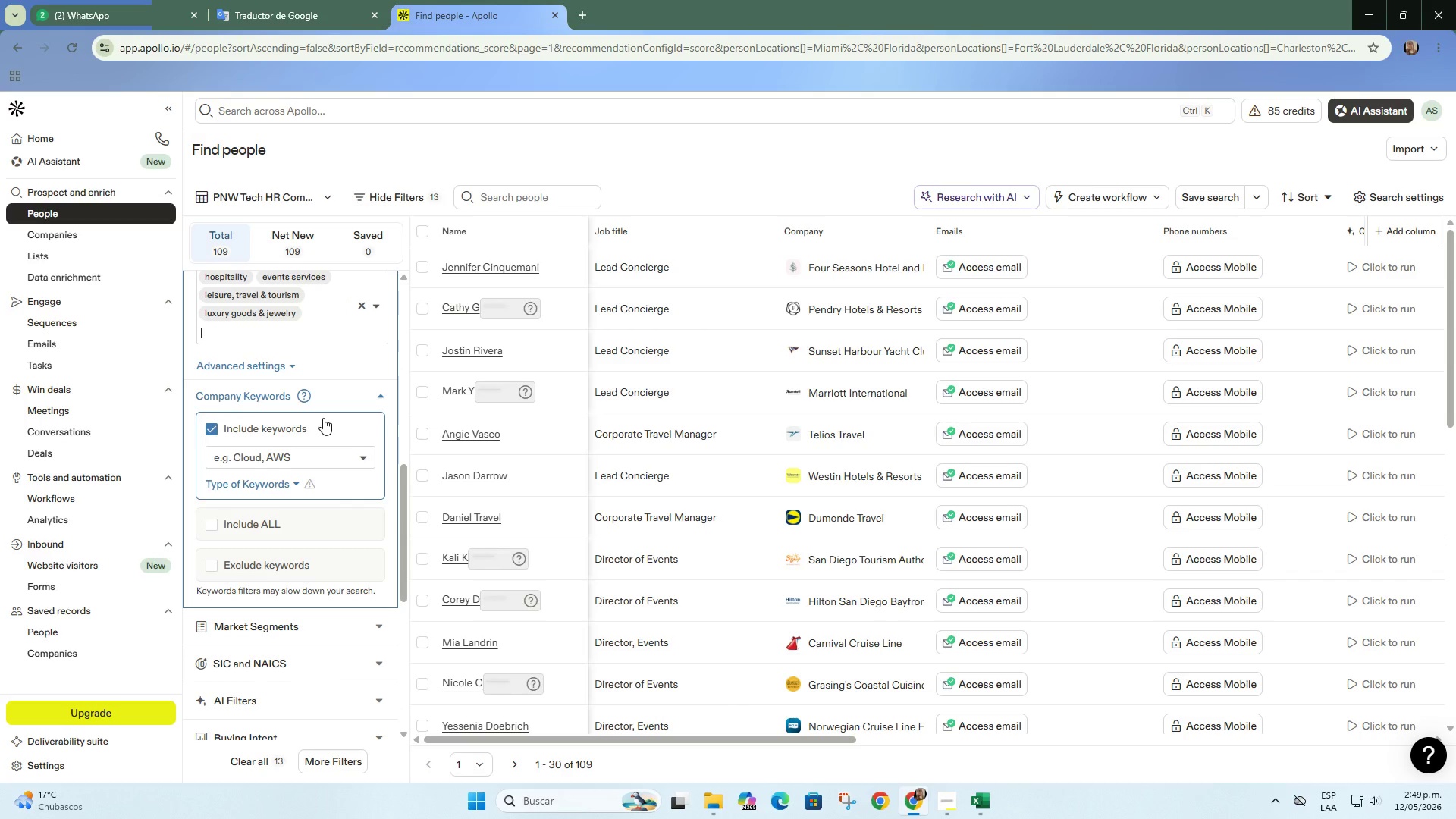 
scroll: coordinate [323, 418], scroll_direction: up, amount: 1.0
 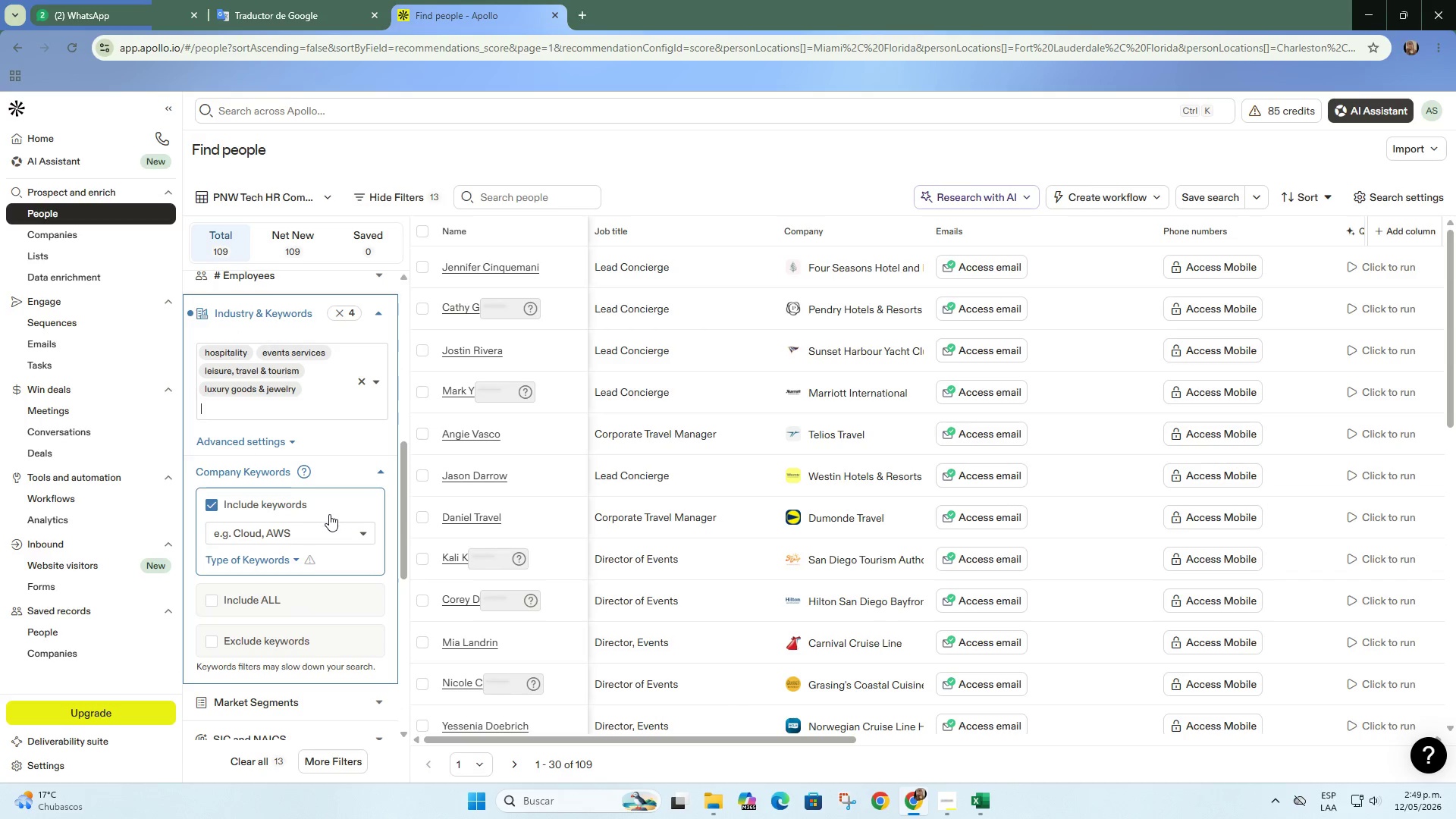 
left_click([325, 531])
 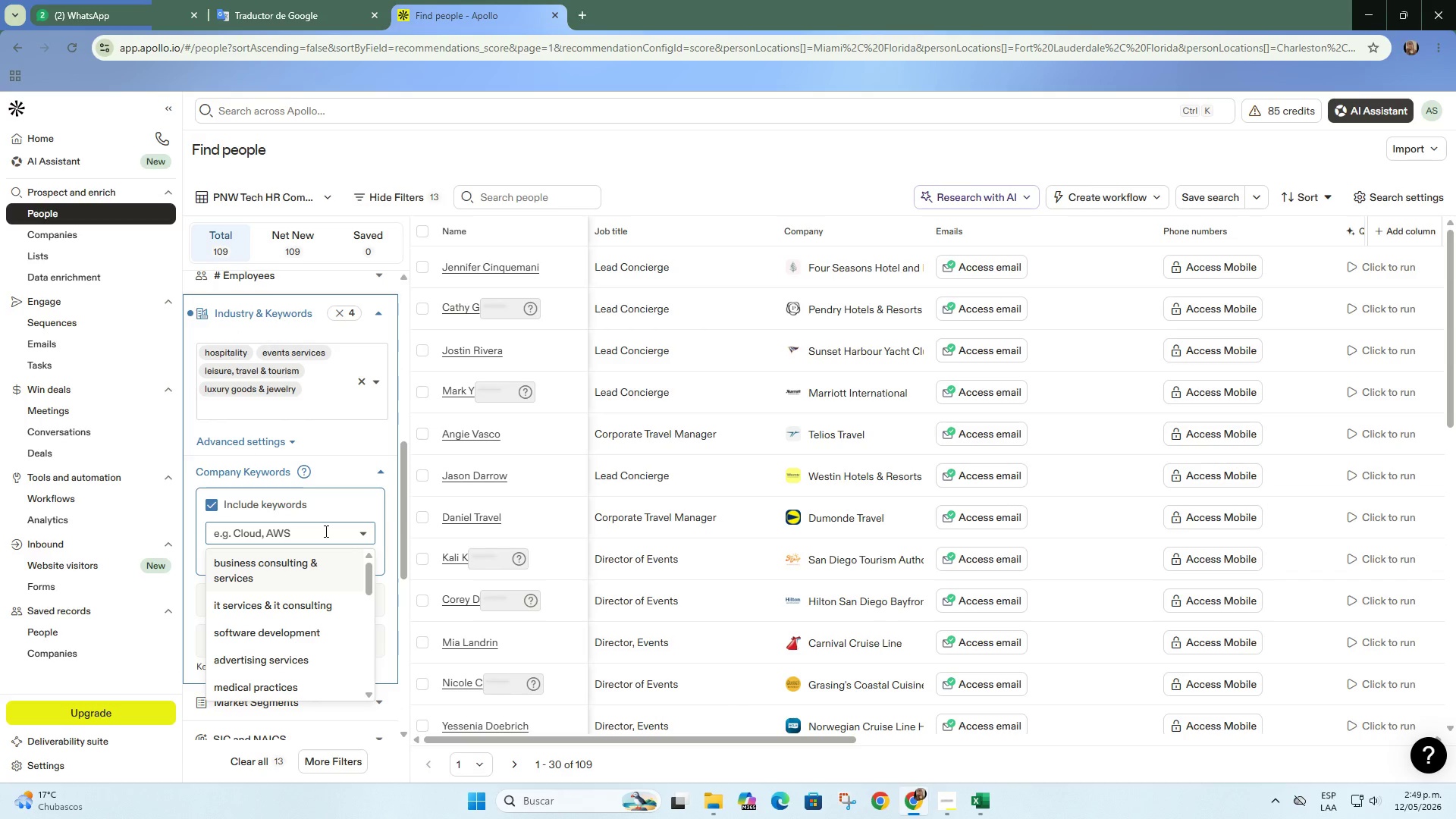 
type(luxuay )
key(Backspace)
key(Backspace)
key(Backspace)
type(ry)
 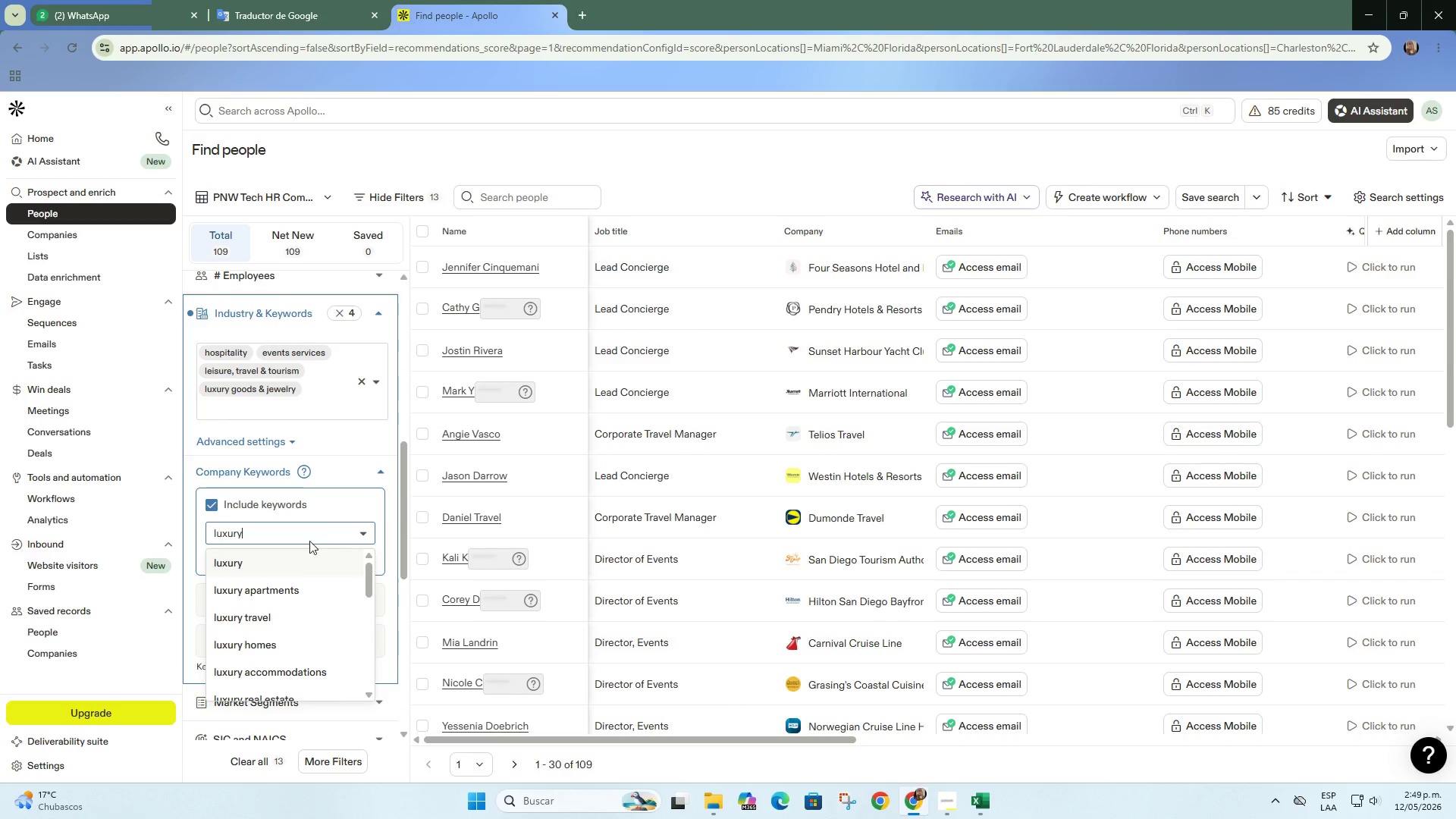 
left_click([290, 559])
 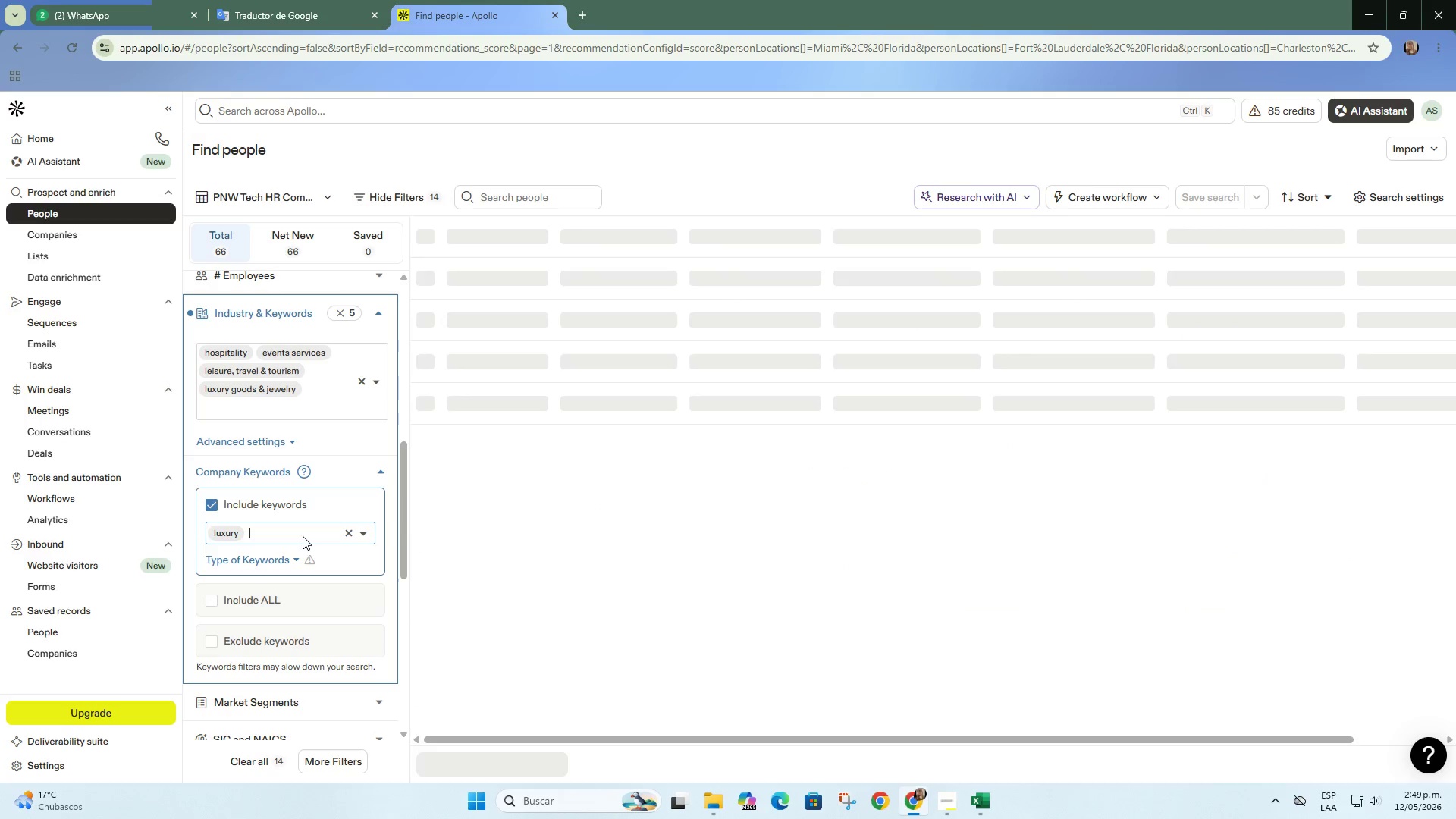 
type(boutique)
 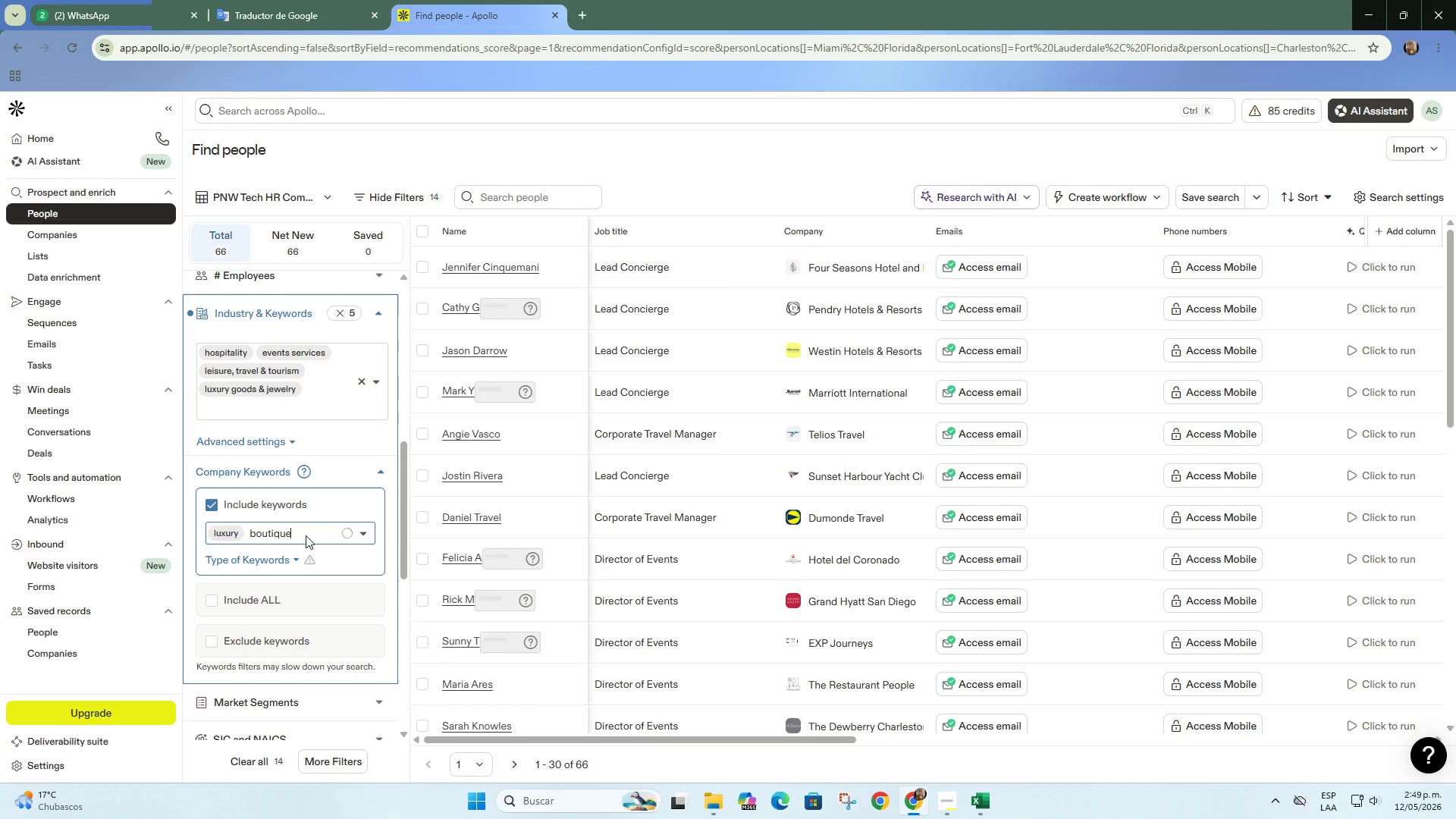 
key(Backspace)
 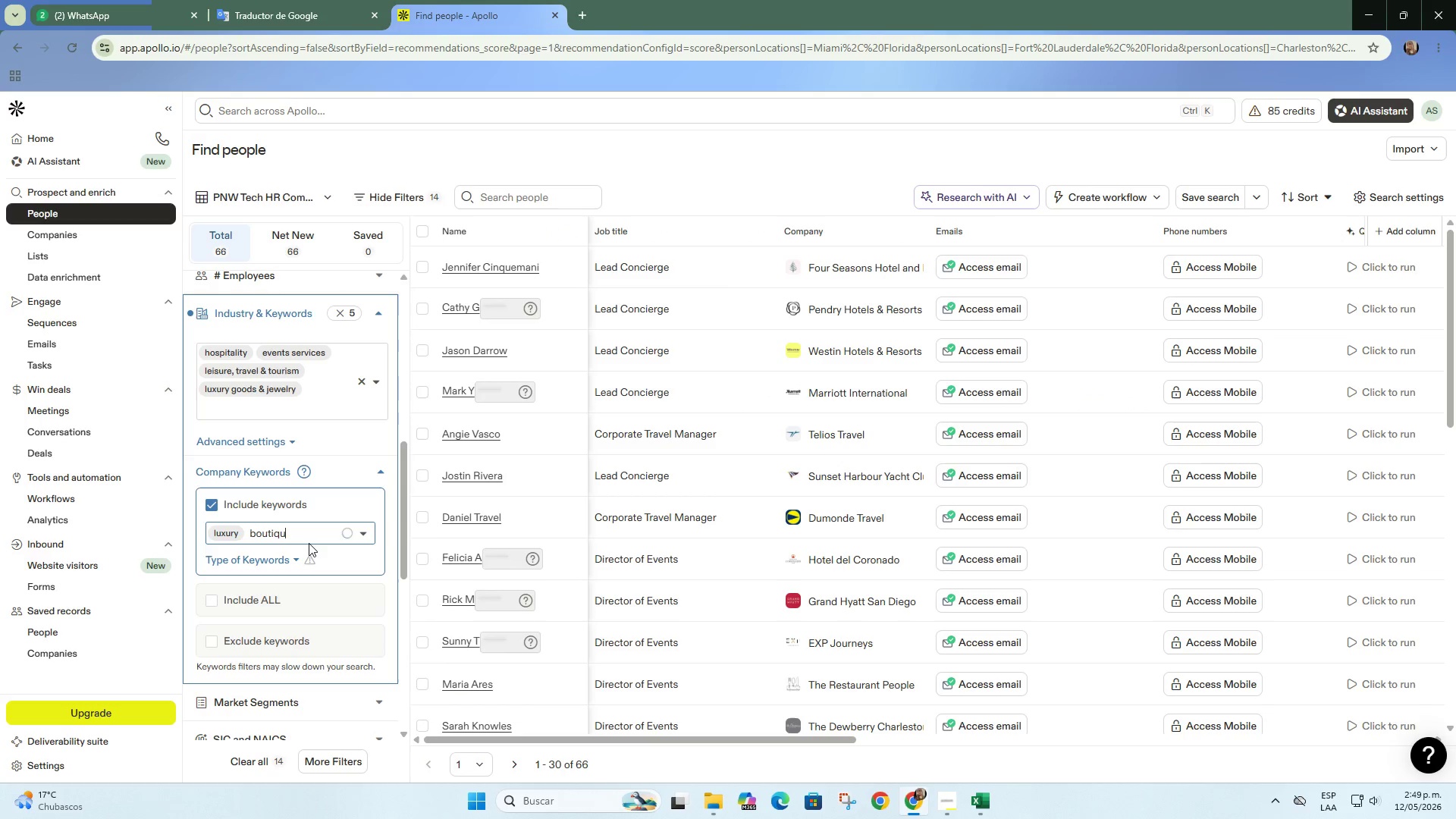 
key(E)
 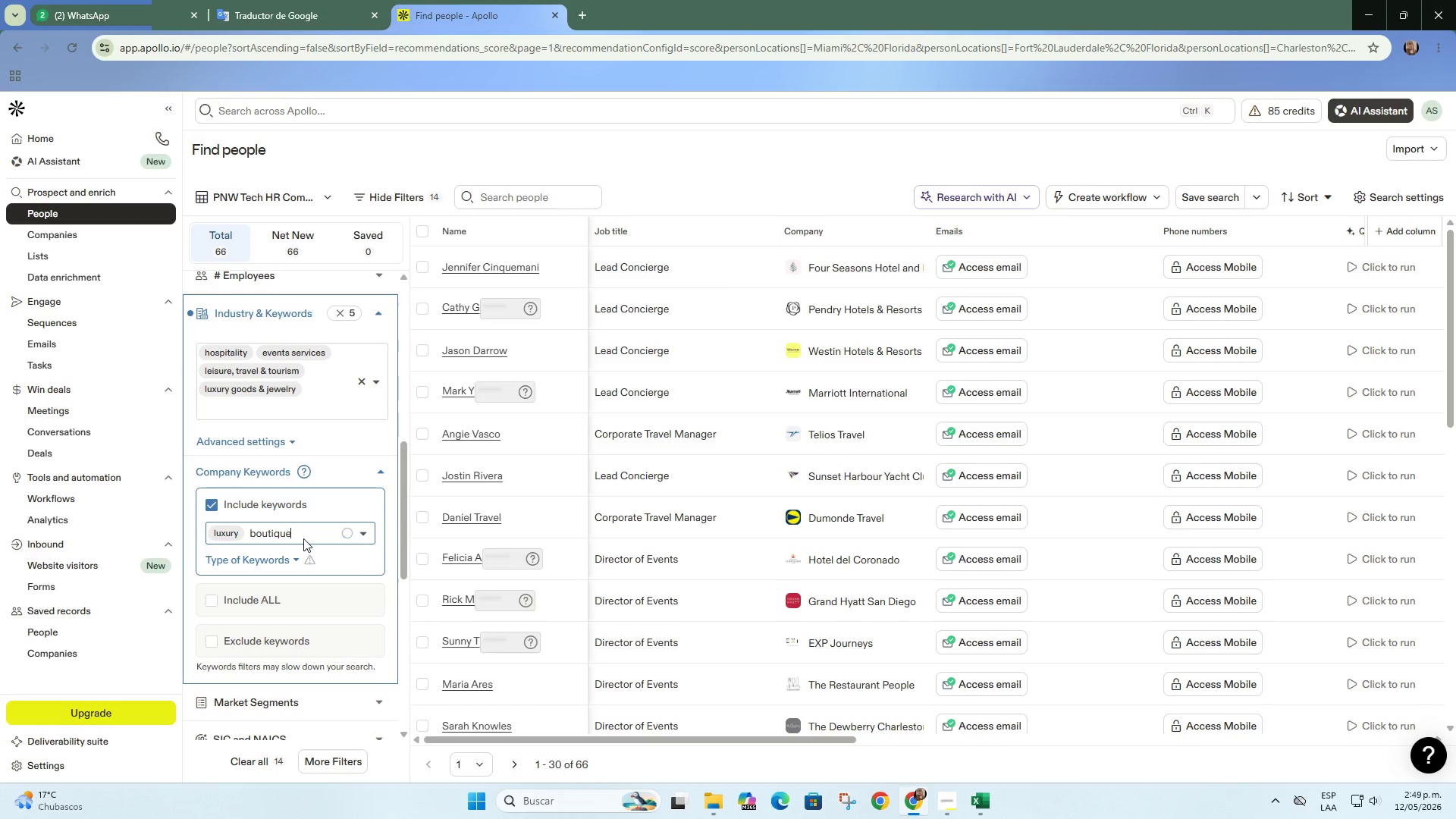 
left_click([303, 535])
 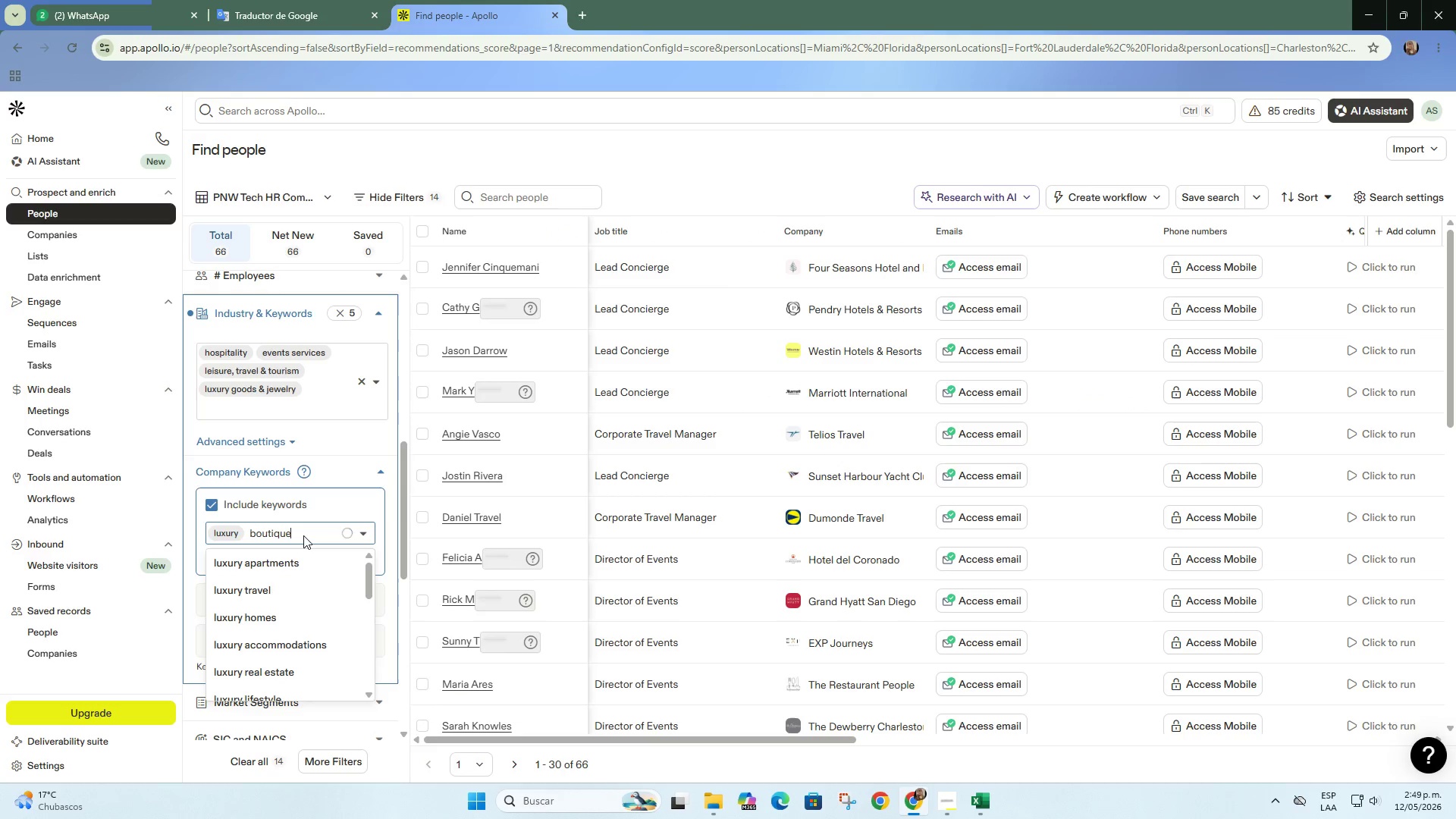 
key(Backspace)
 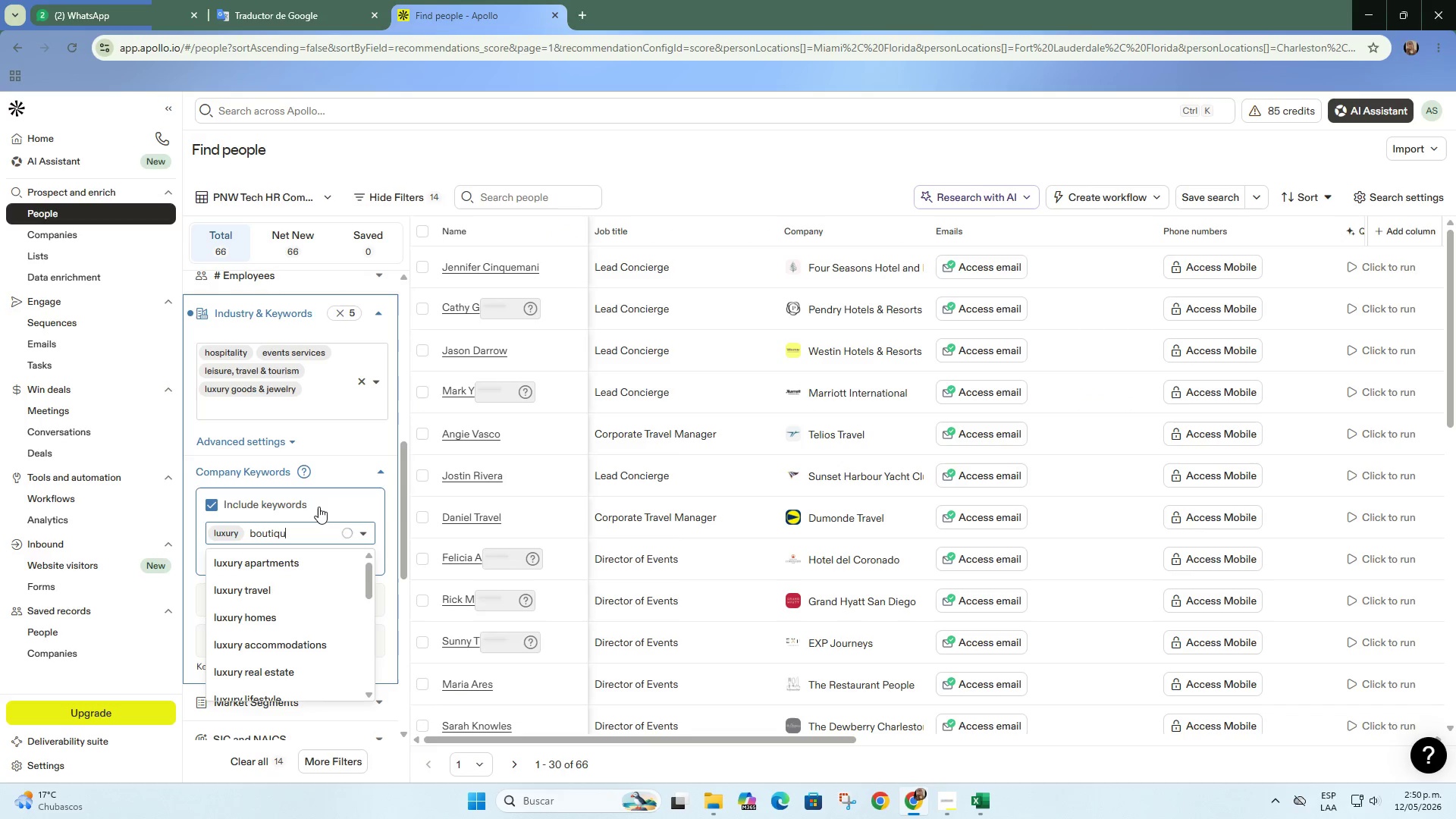 
key(Backspace)
type(e)
key(Backspace)
type(ue)
 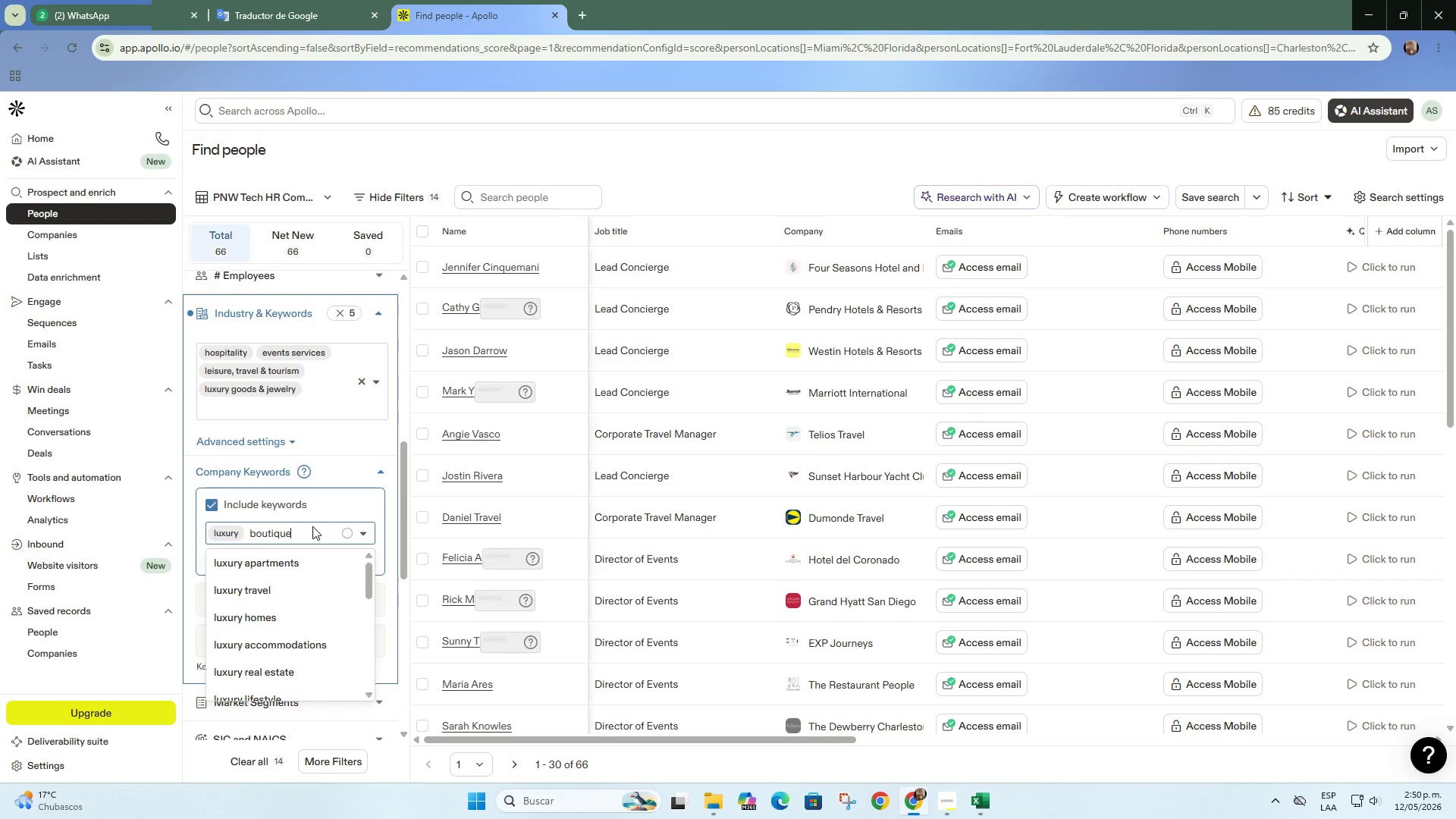 
wait(6.61)
 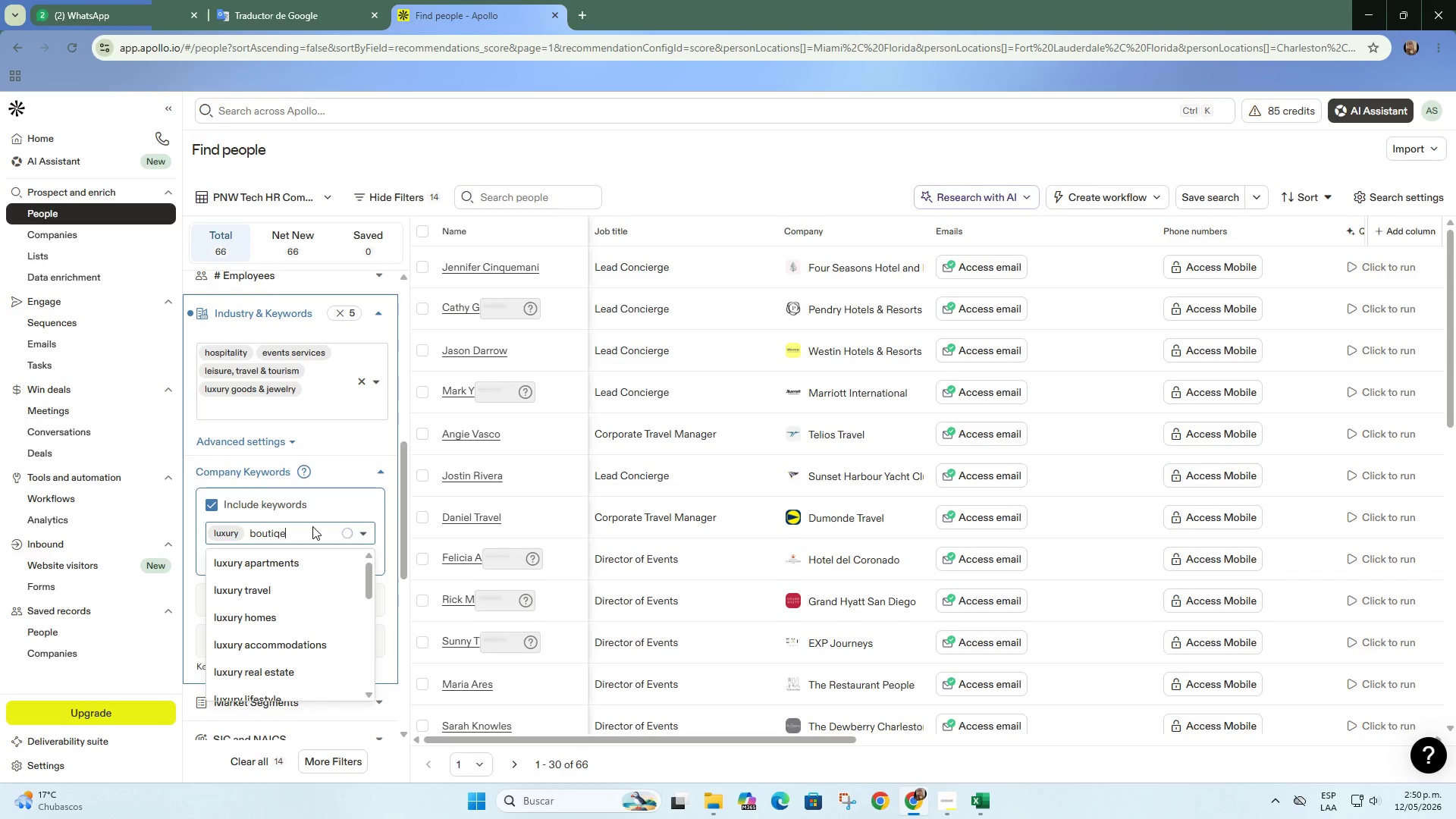 
left_click([298, 557])
 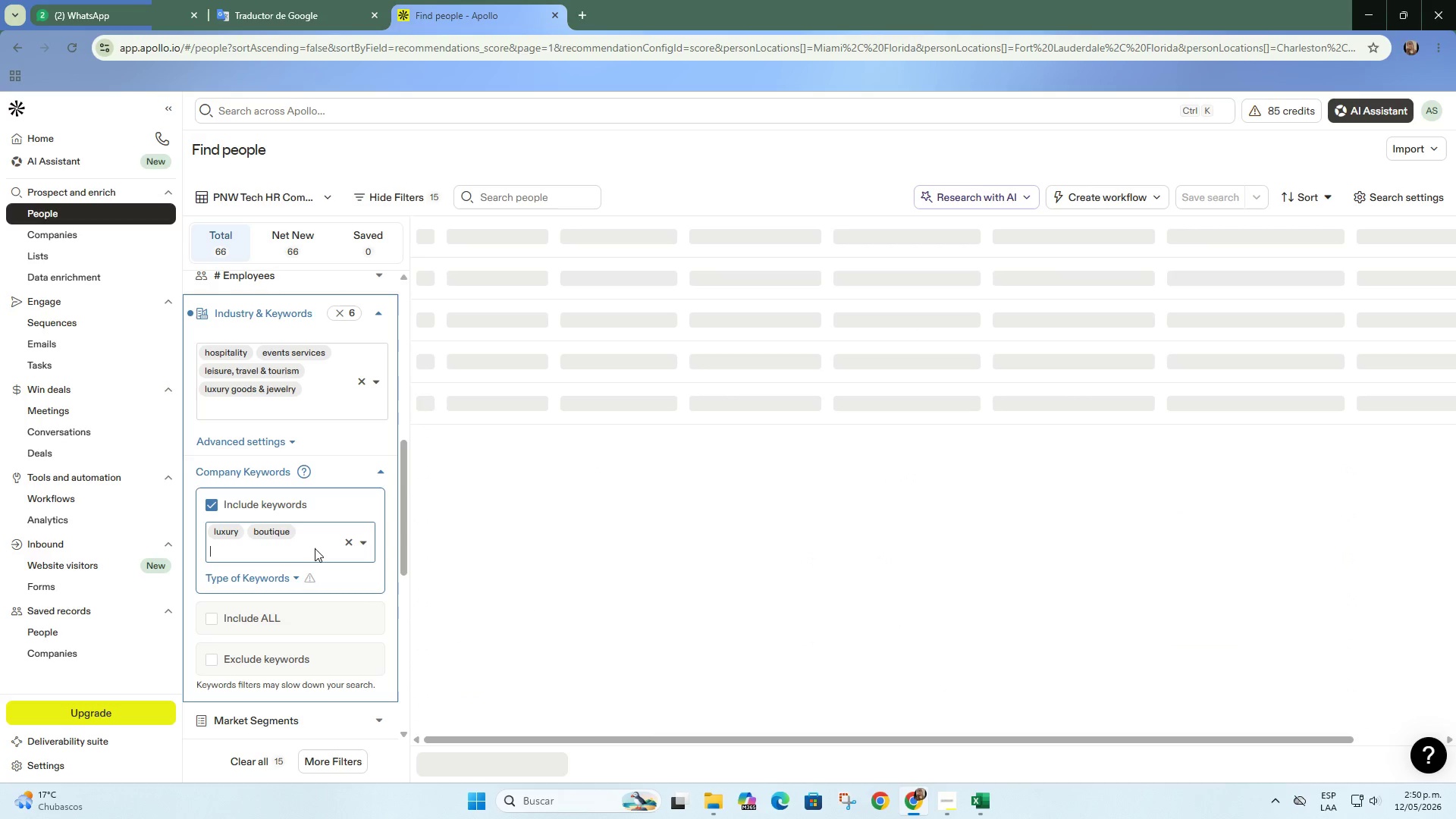 
type(e)
key(Backspace)
type(resort)
 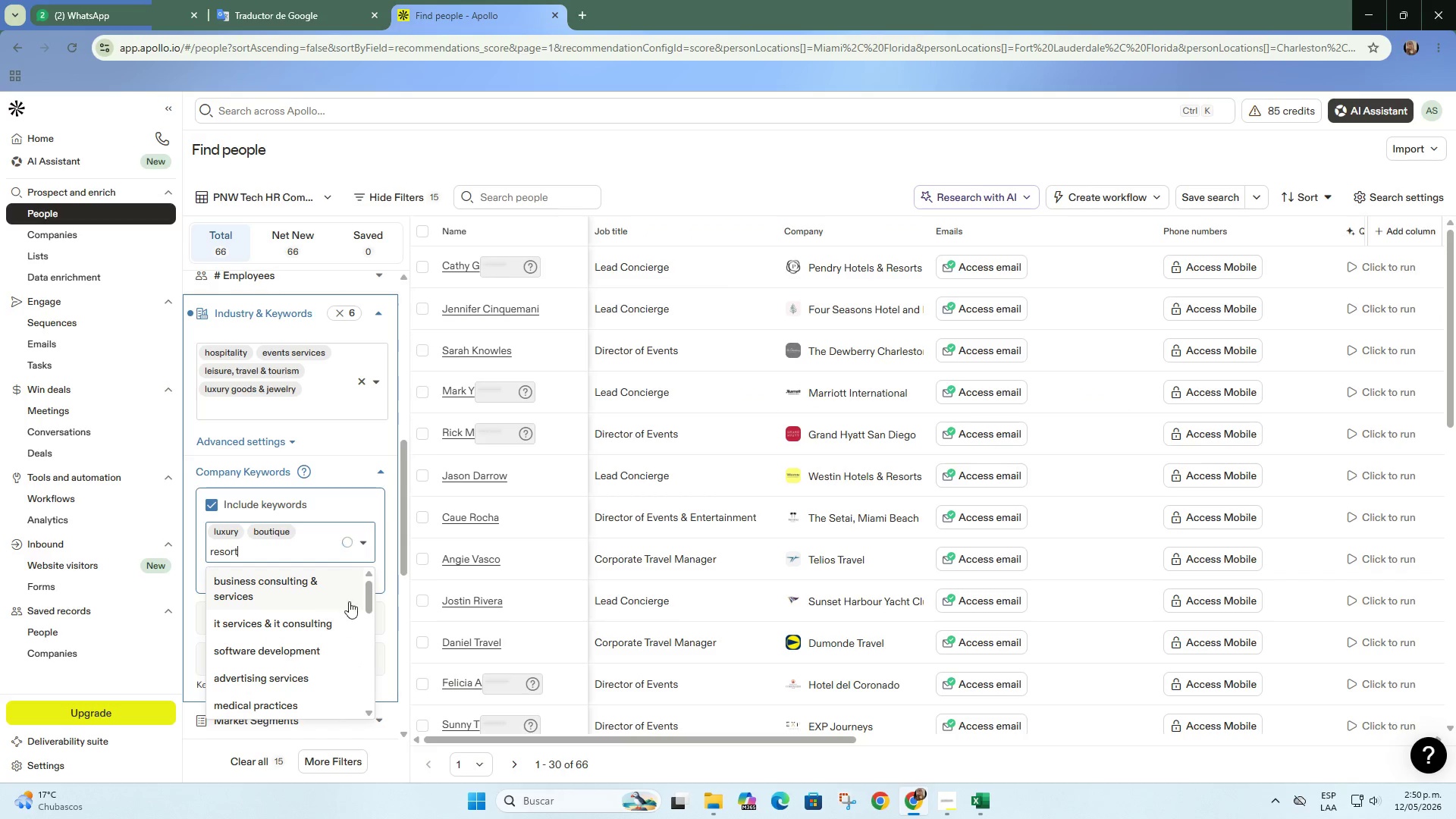 
wait(6.05)
 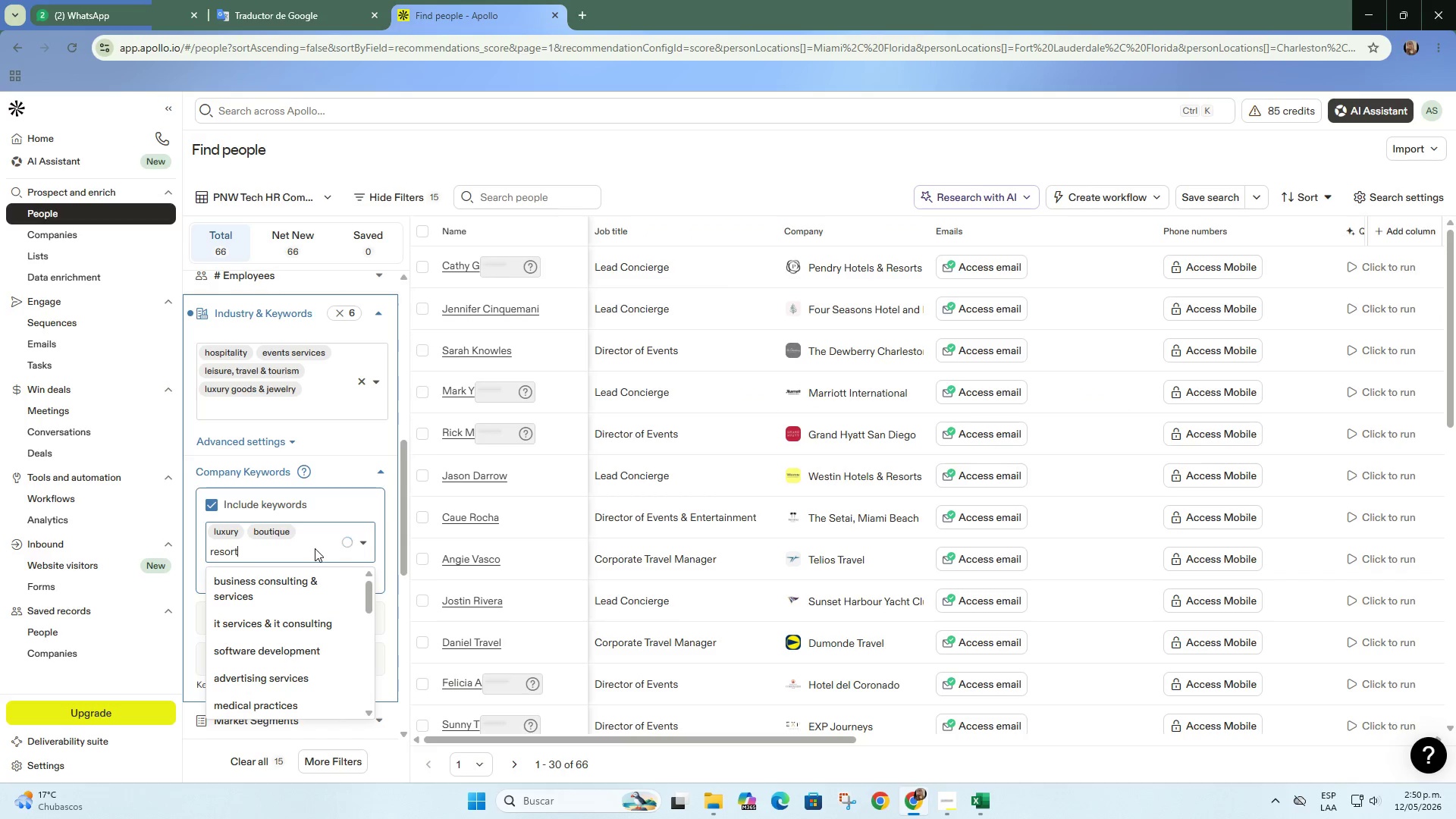 
key(Backspace)
 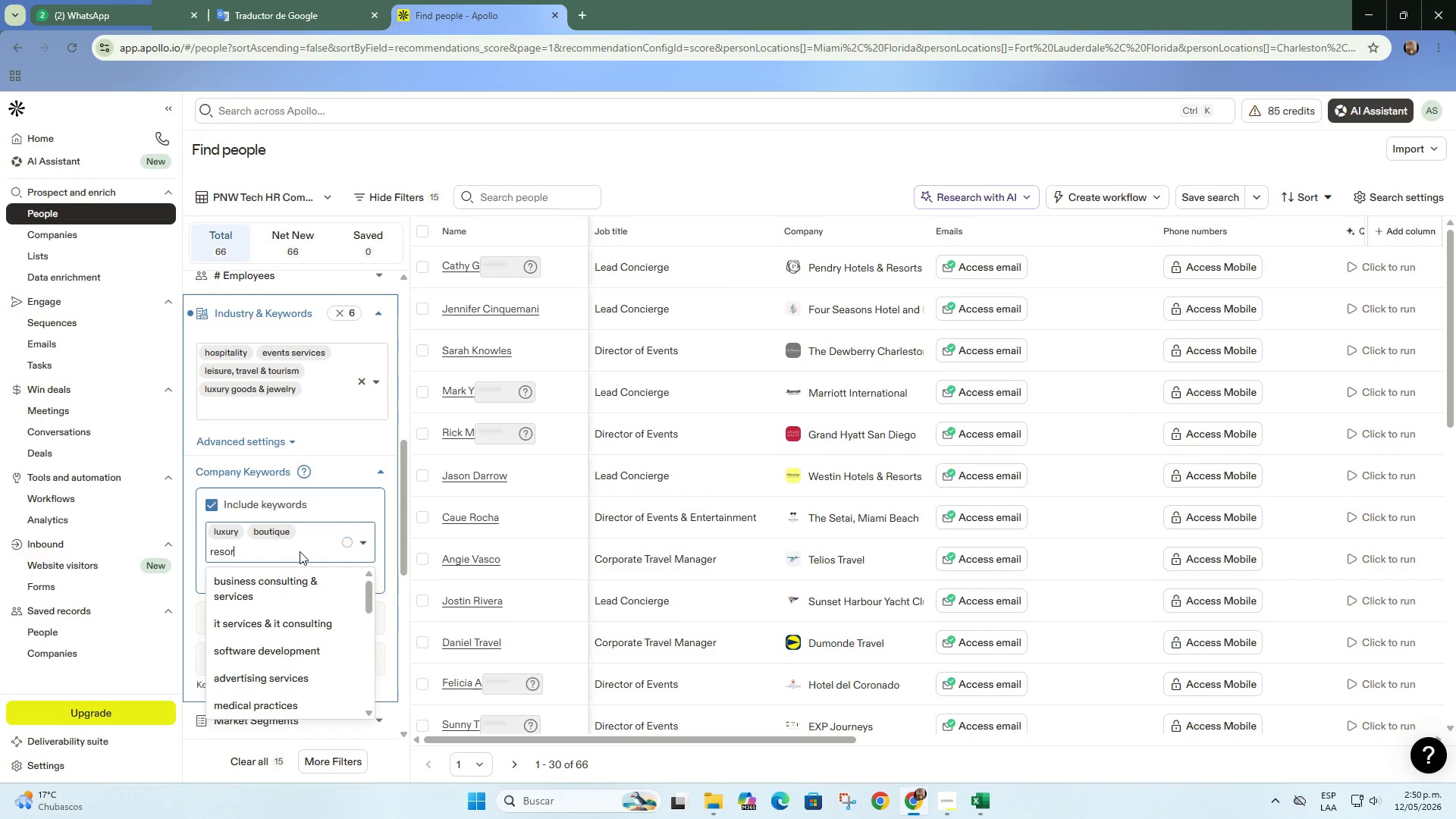 
key(T)
 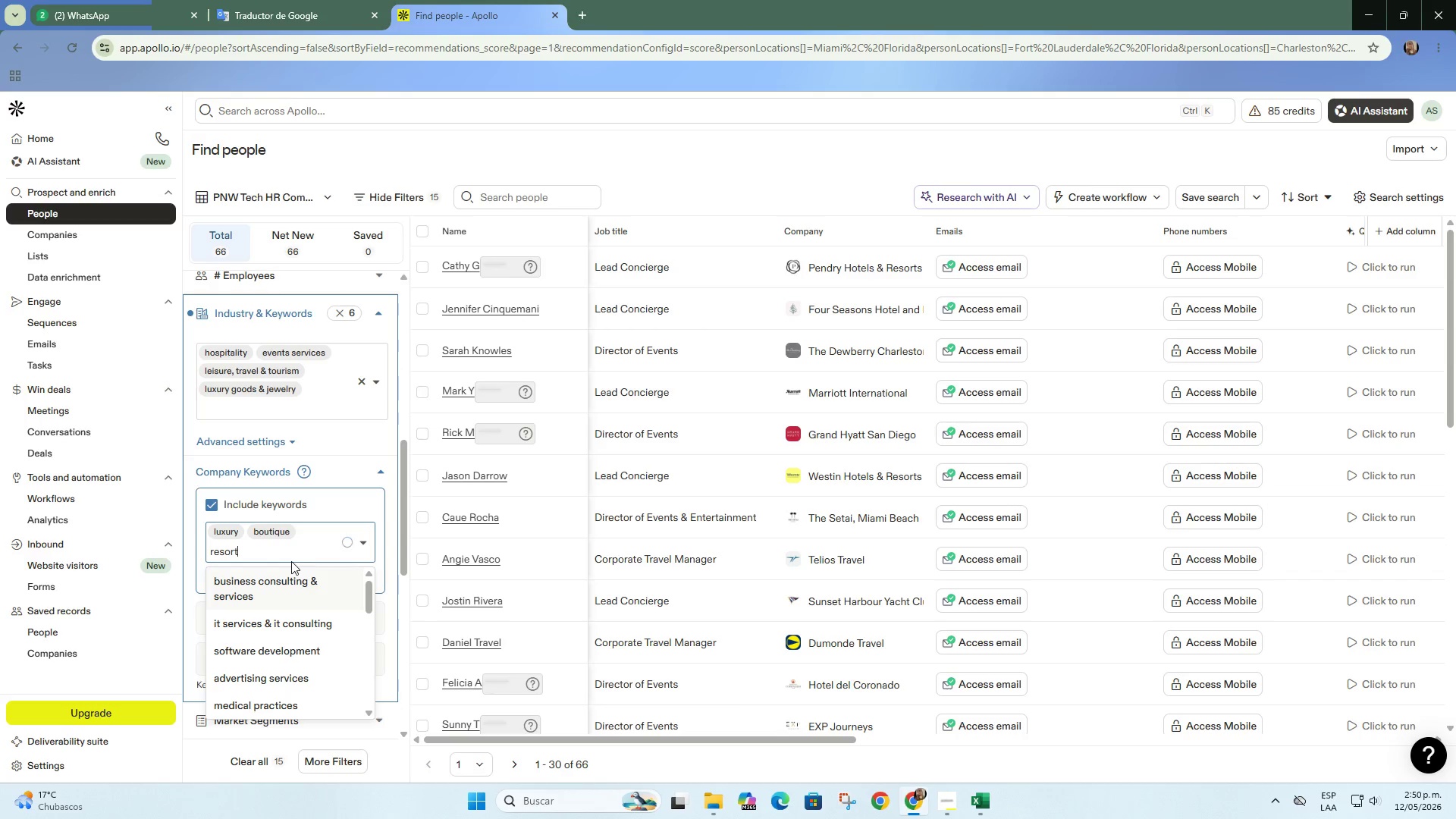 
key(Backspace)
 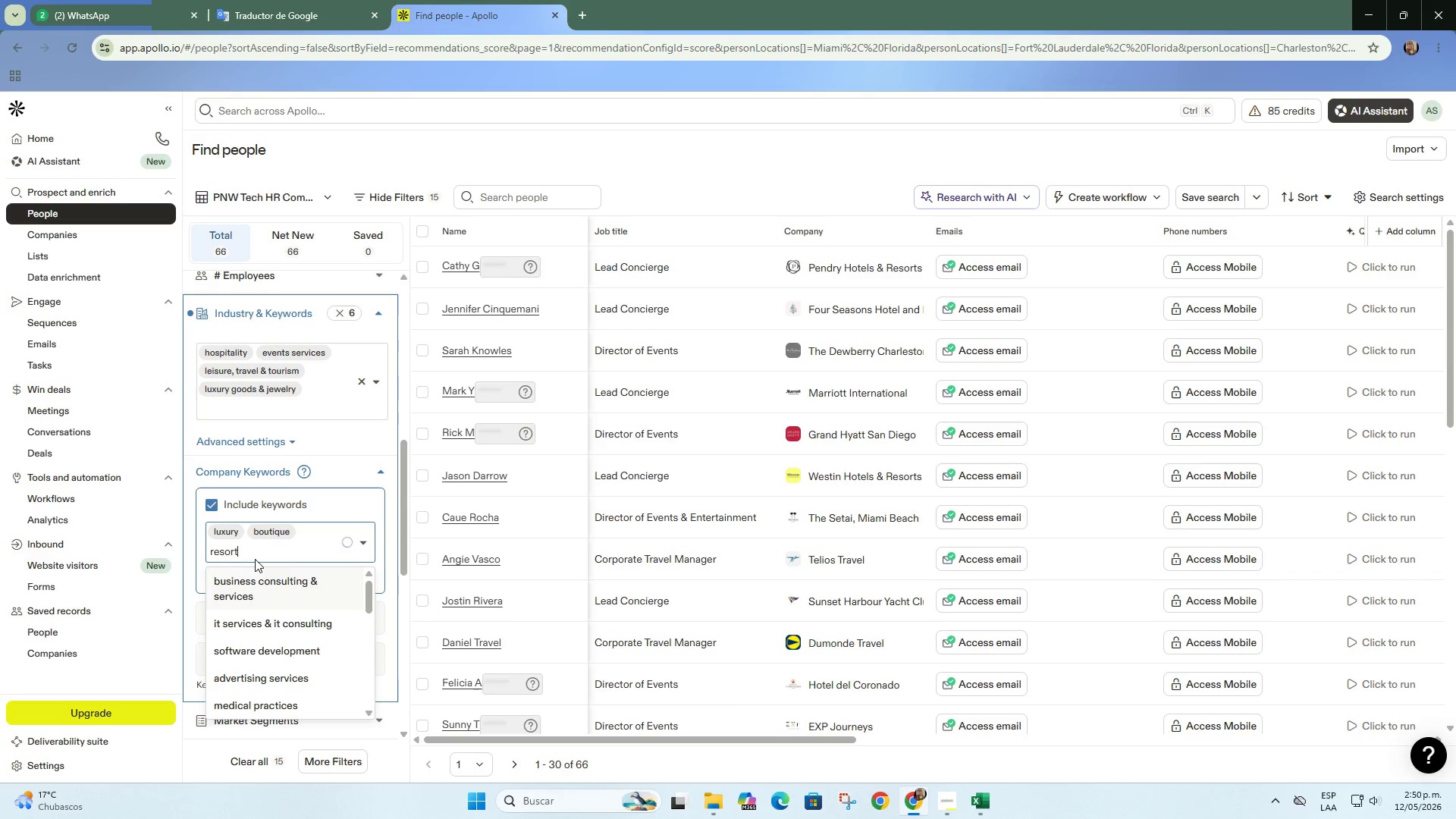 
scroll: coordinate [258, 556], scroll_direction: none, amount: 0.0
 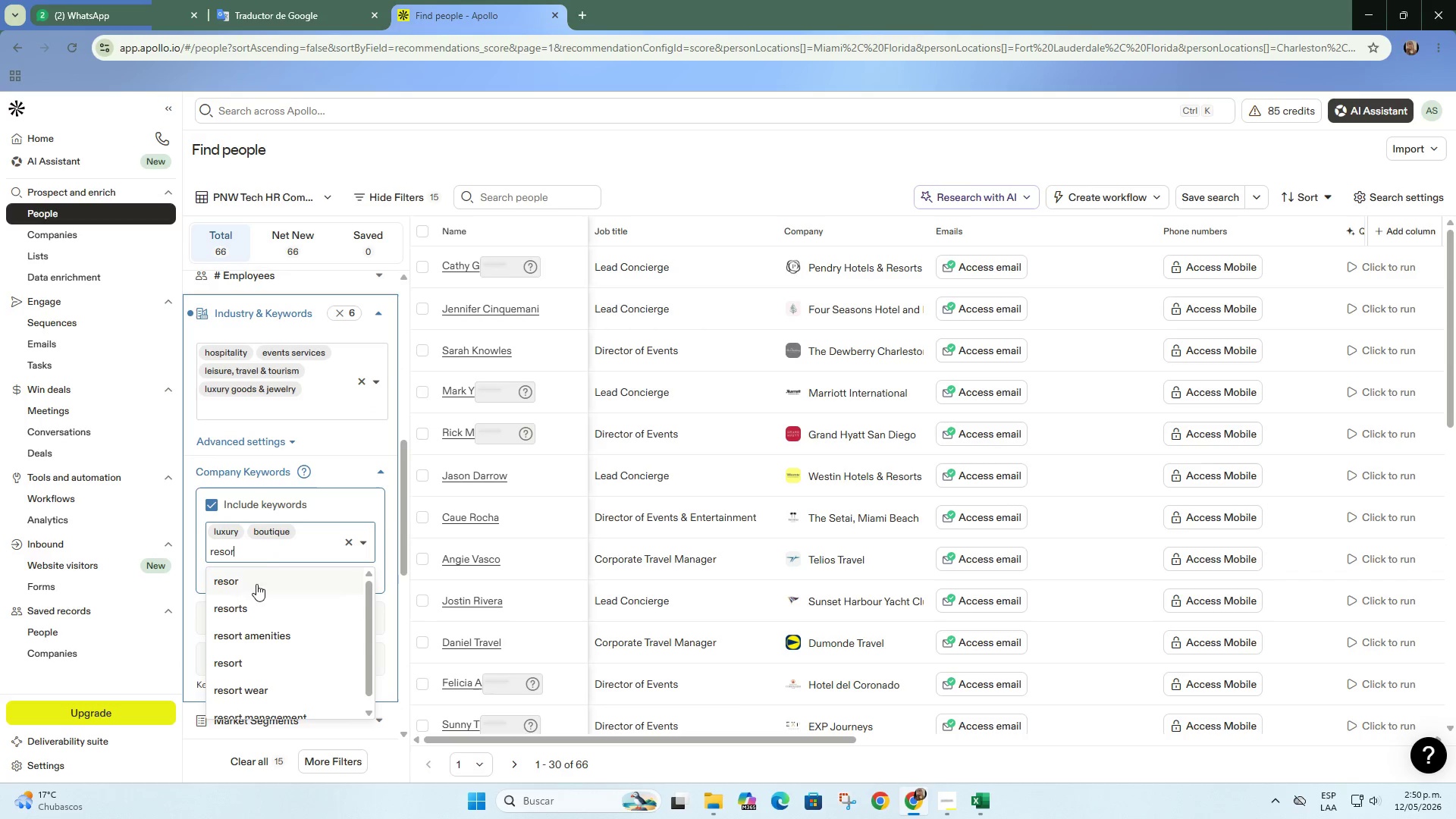 
left_click([257, 658])
 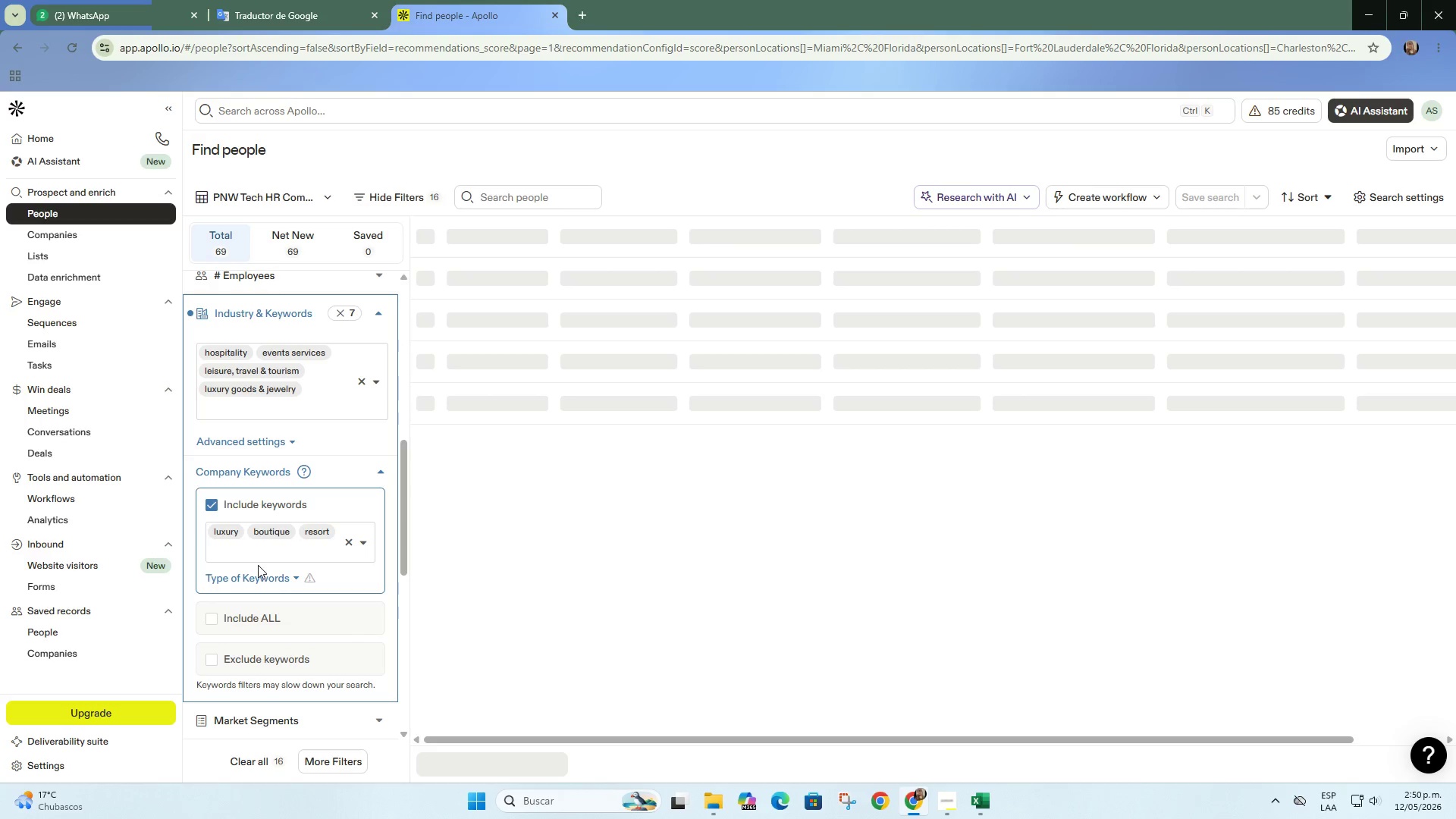 
type(prive)
key(Backspace)
type(ate )
 